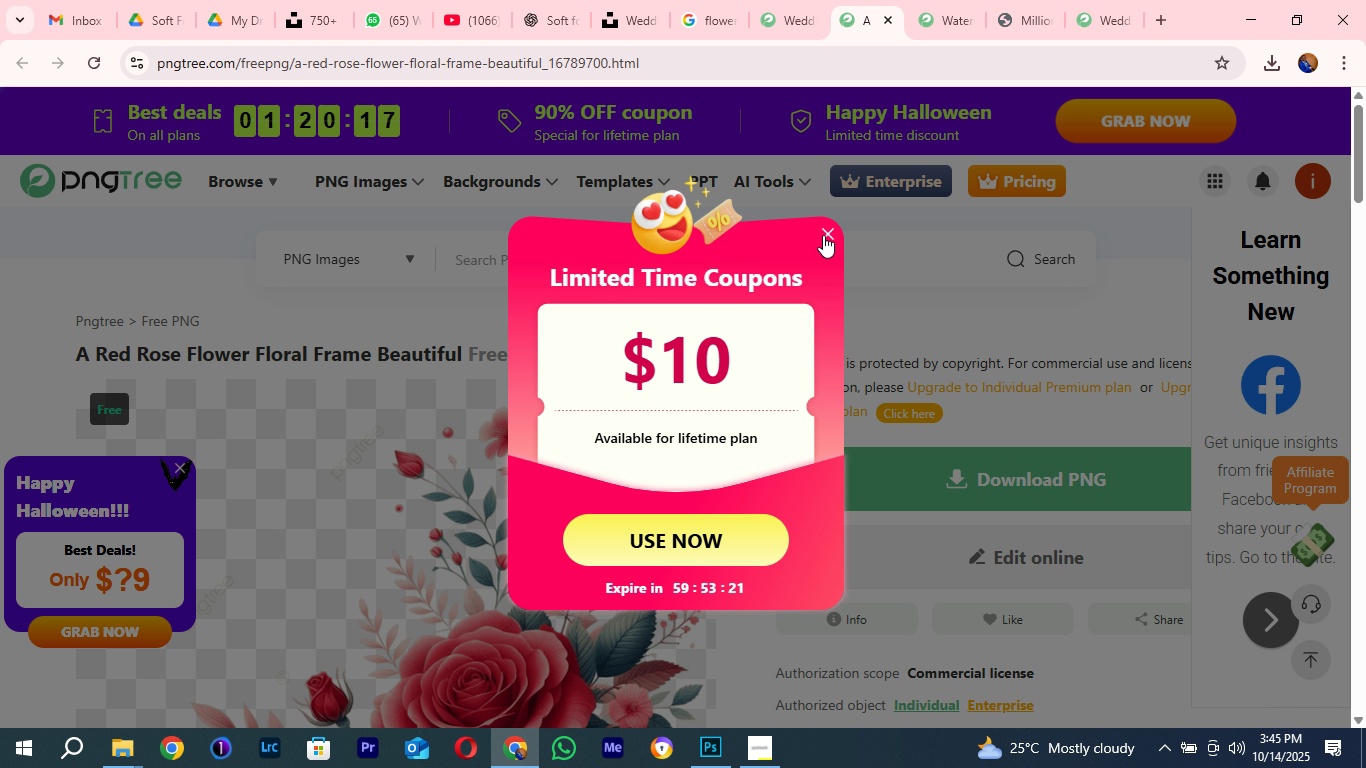 
left_click([823, 235])
 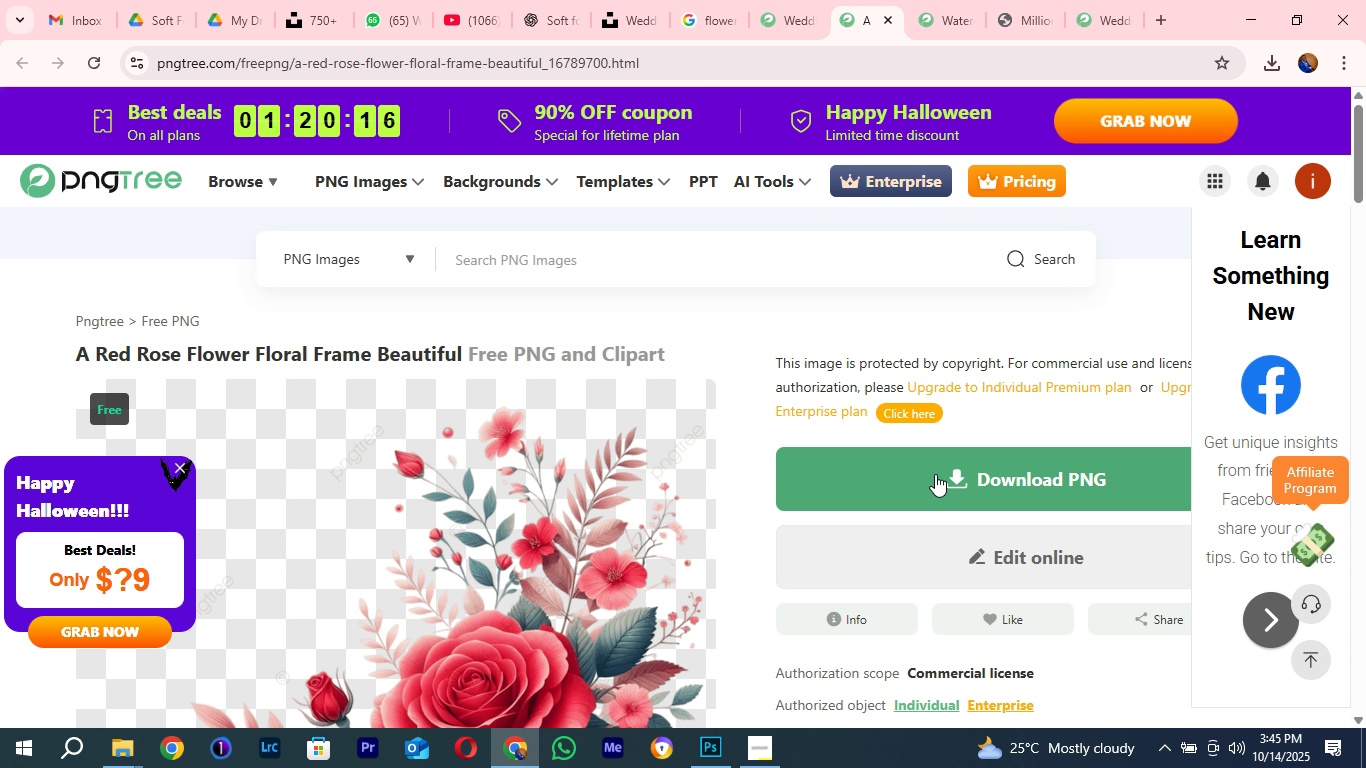 
left_click([935, 474])
 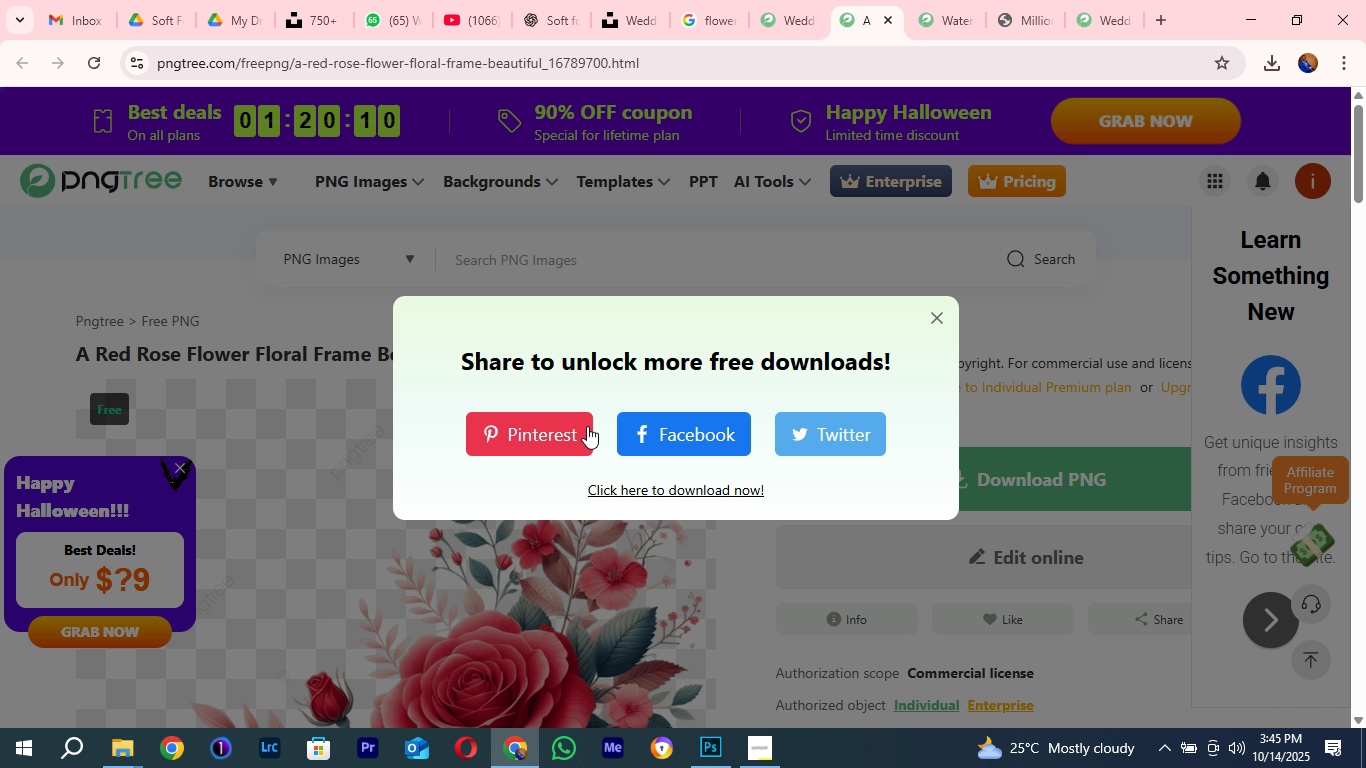 
wait(10.49)
 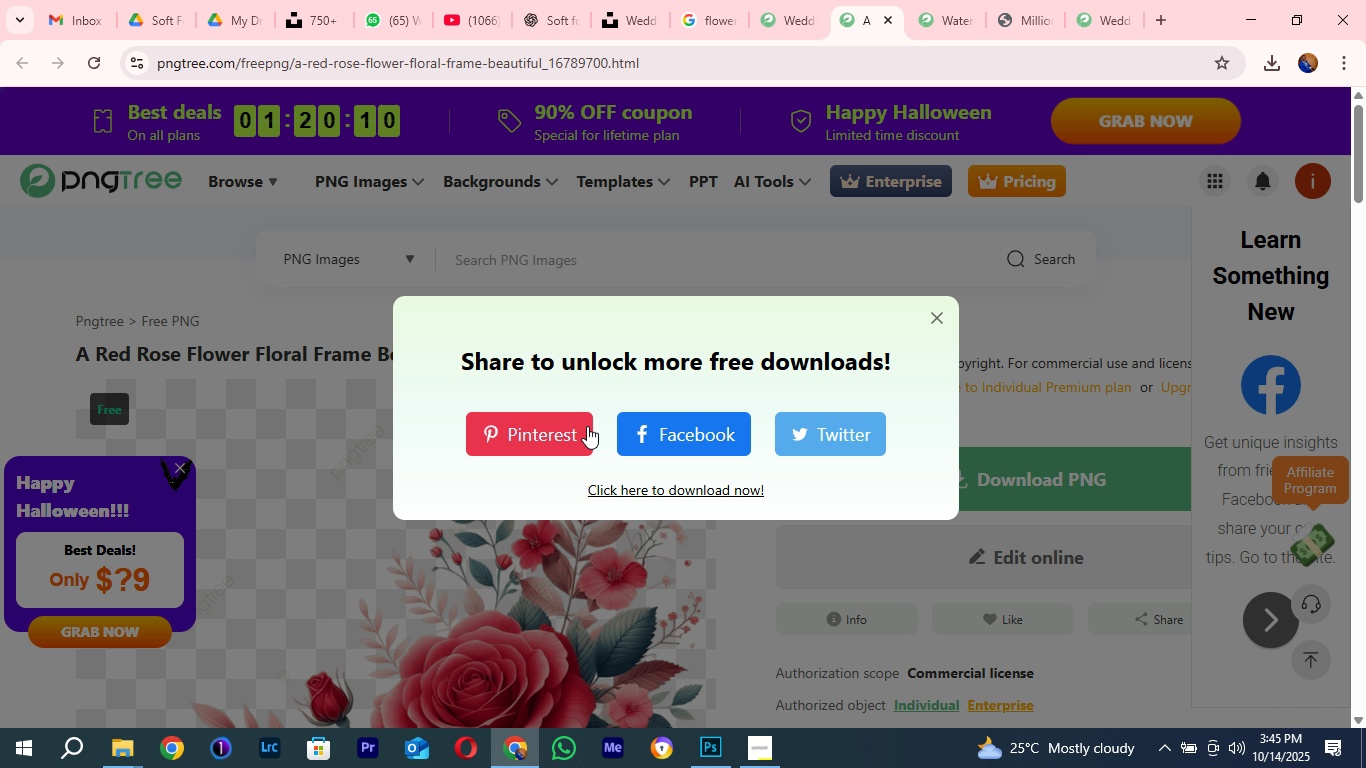 
left_click([667, 486])
 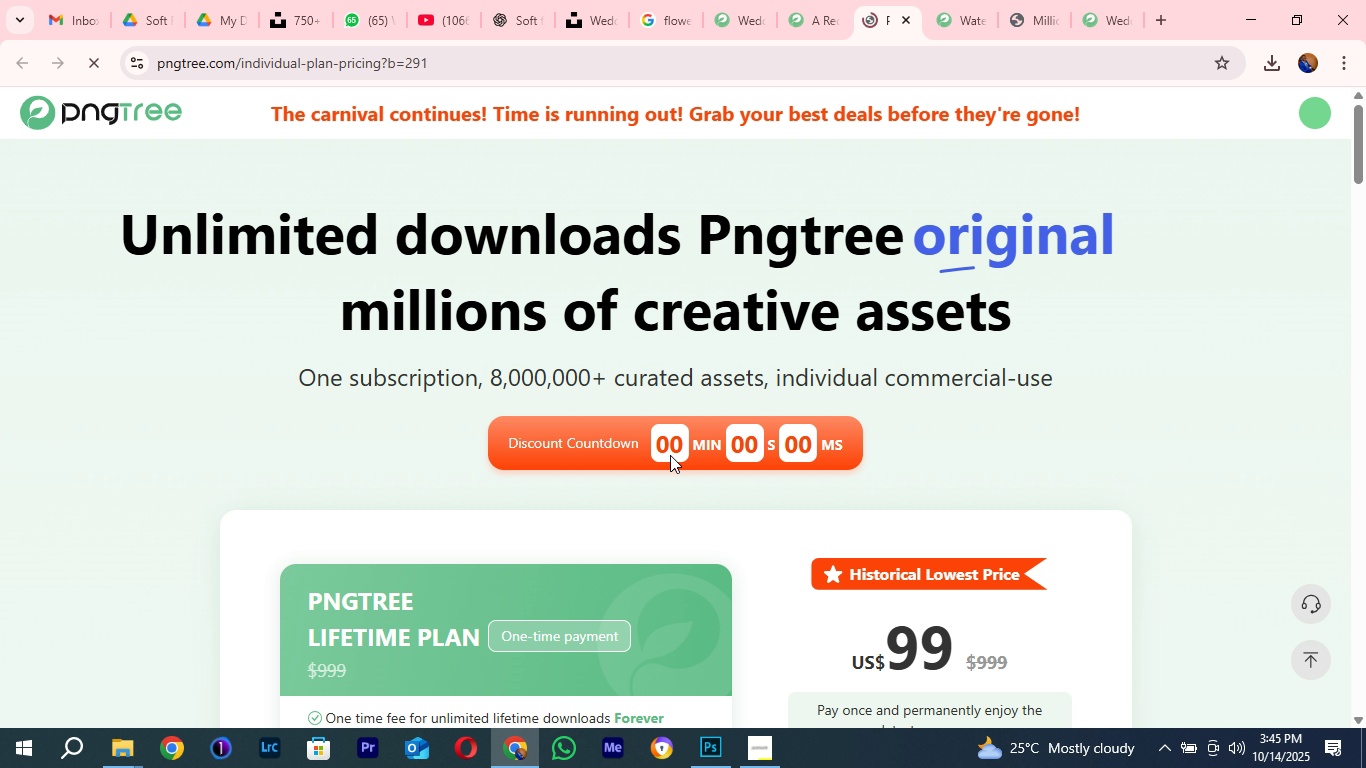 
scroll: coordinate [1014, 501], scroll_direction: up, amount: 1.0
 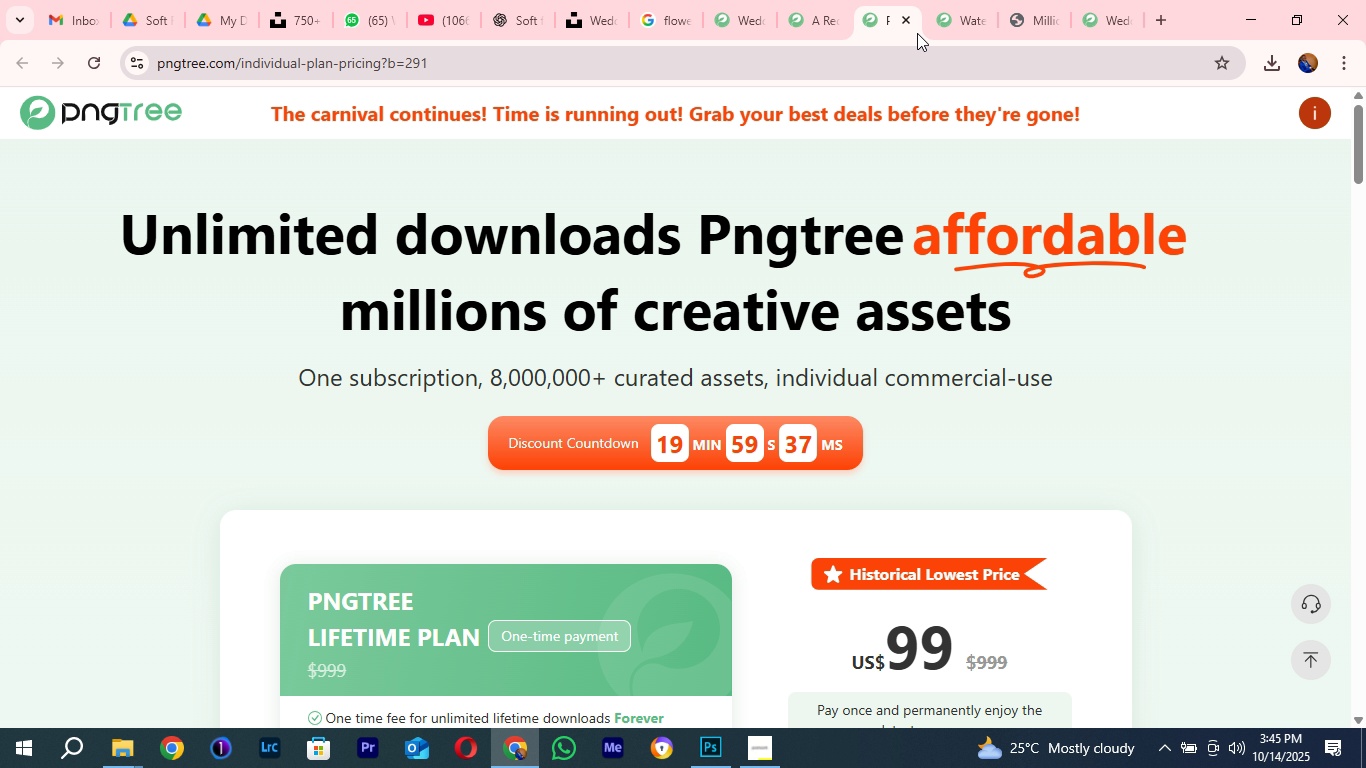 
left_click([901, 24])
 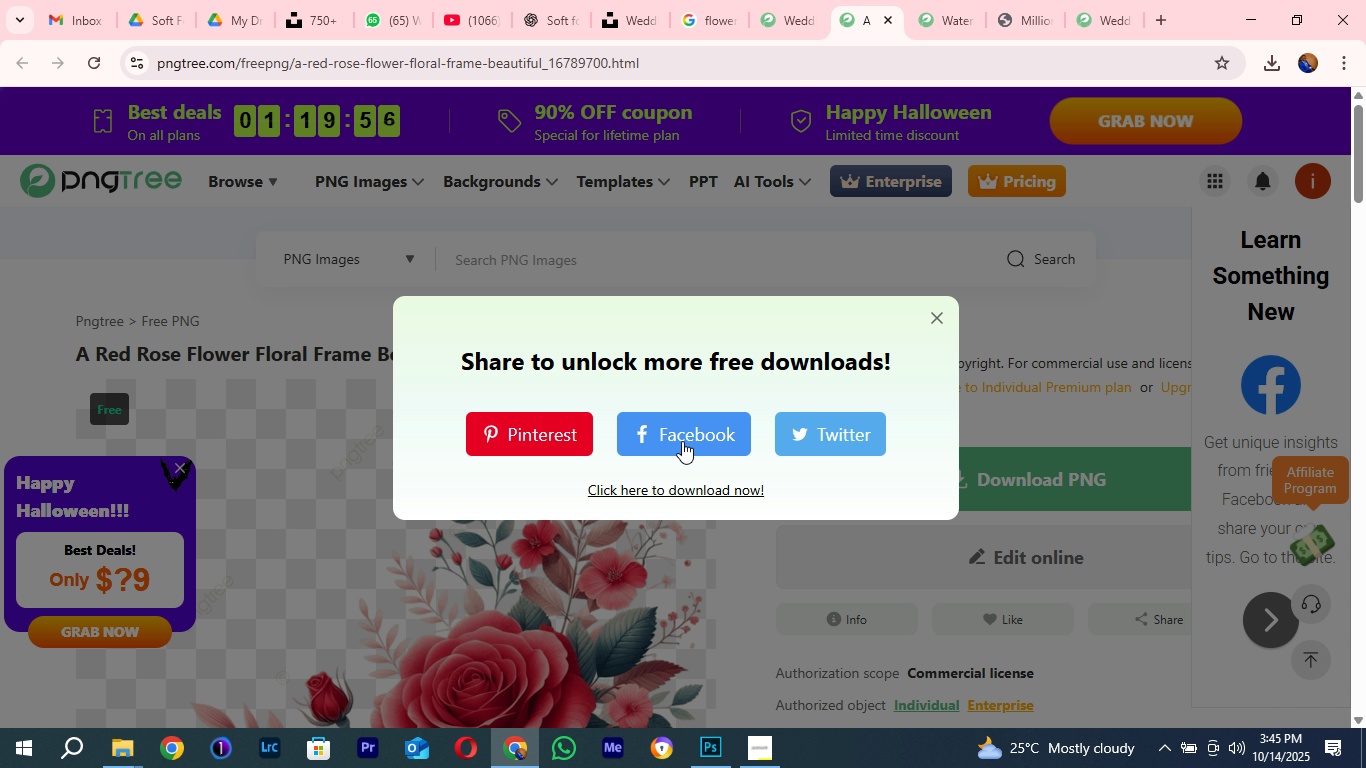 
left_click([674, 436])
 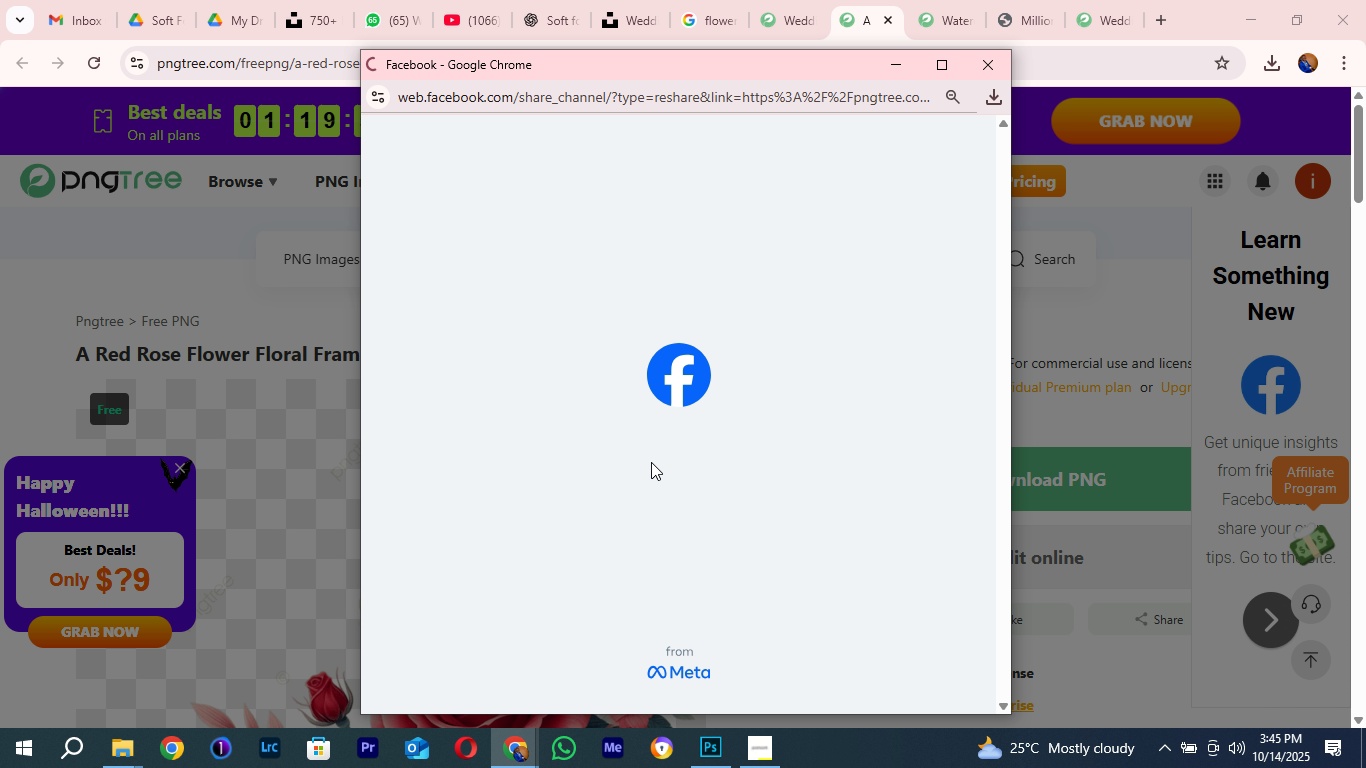 
wait(10.14)
 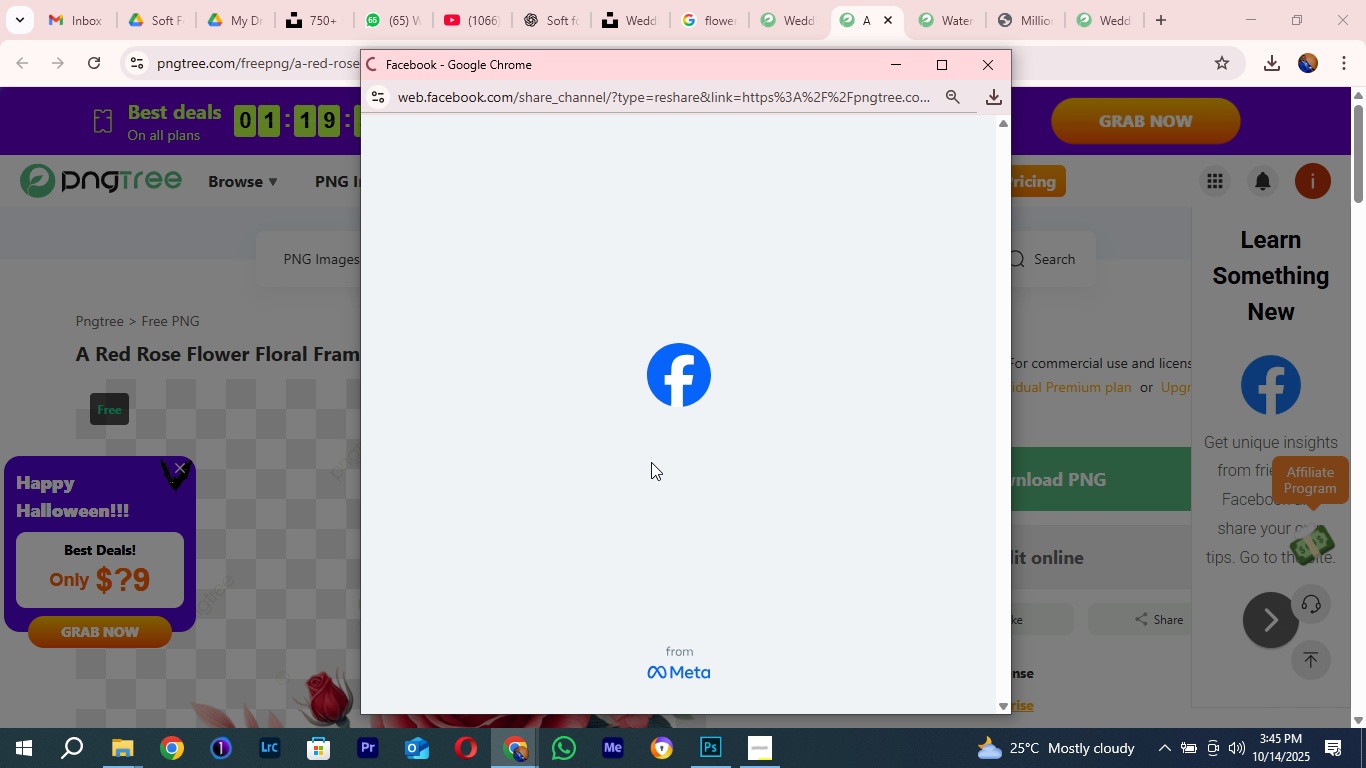 
scroll: coordinate [934, 364], scroll_direction: none, amount: 0.0
 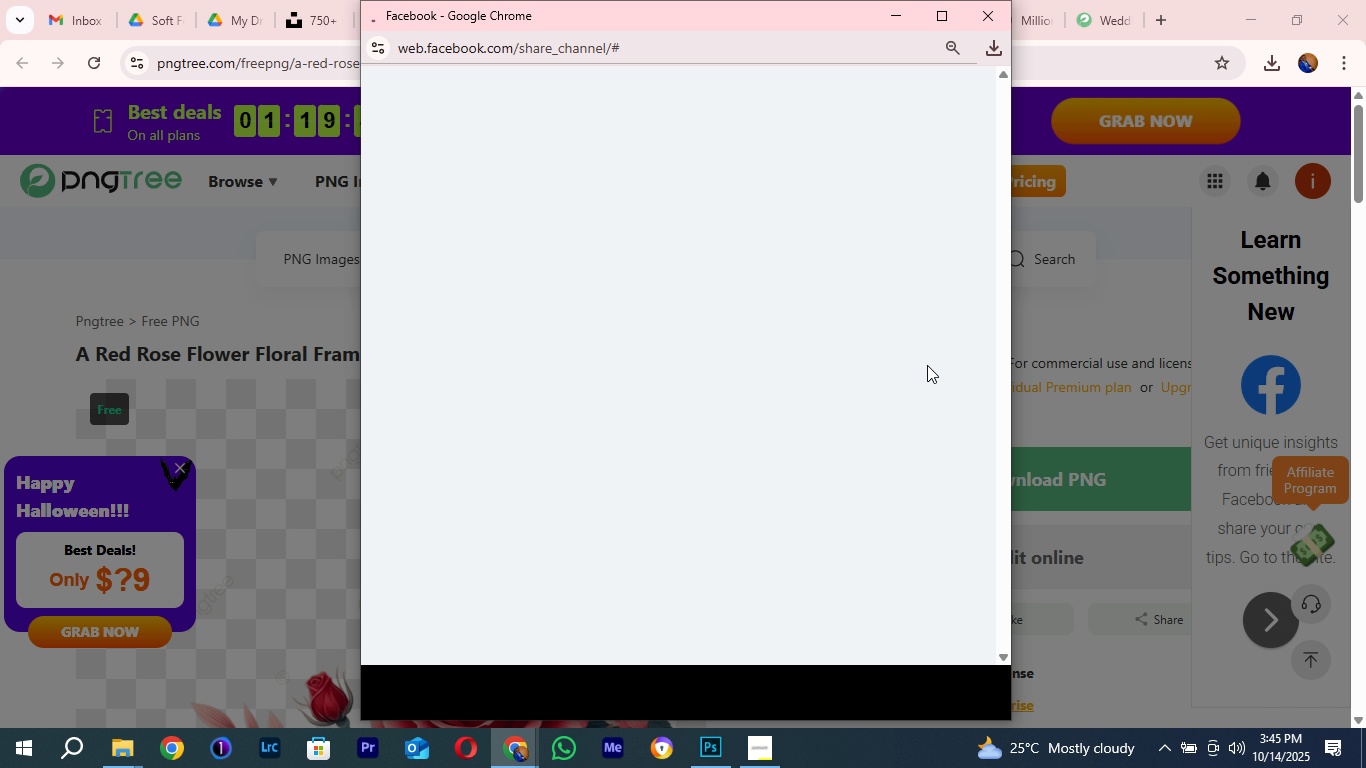 
mouse_move([893, 398])
 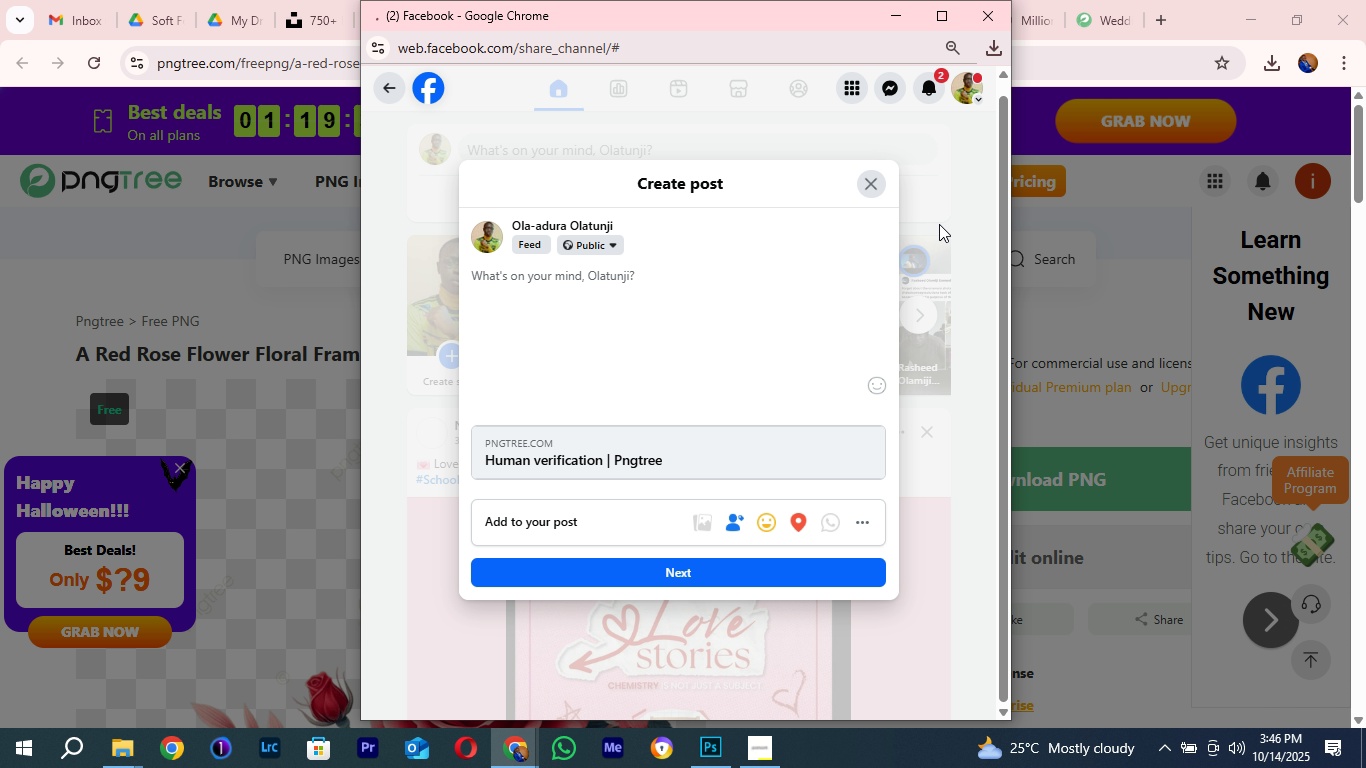 
wait(10.02)
 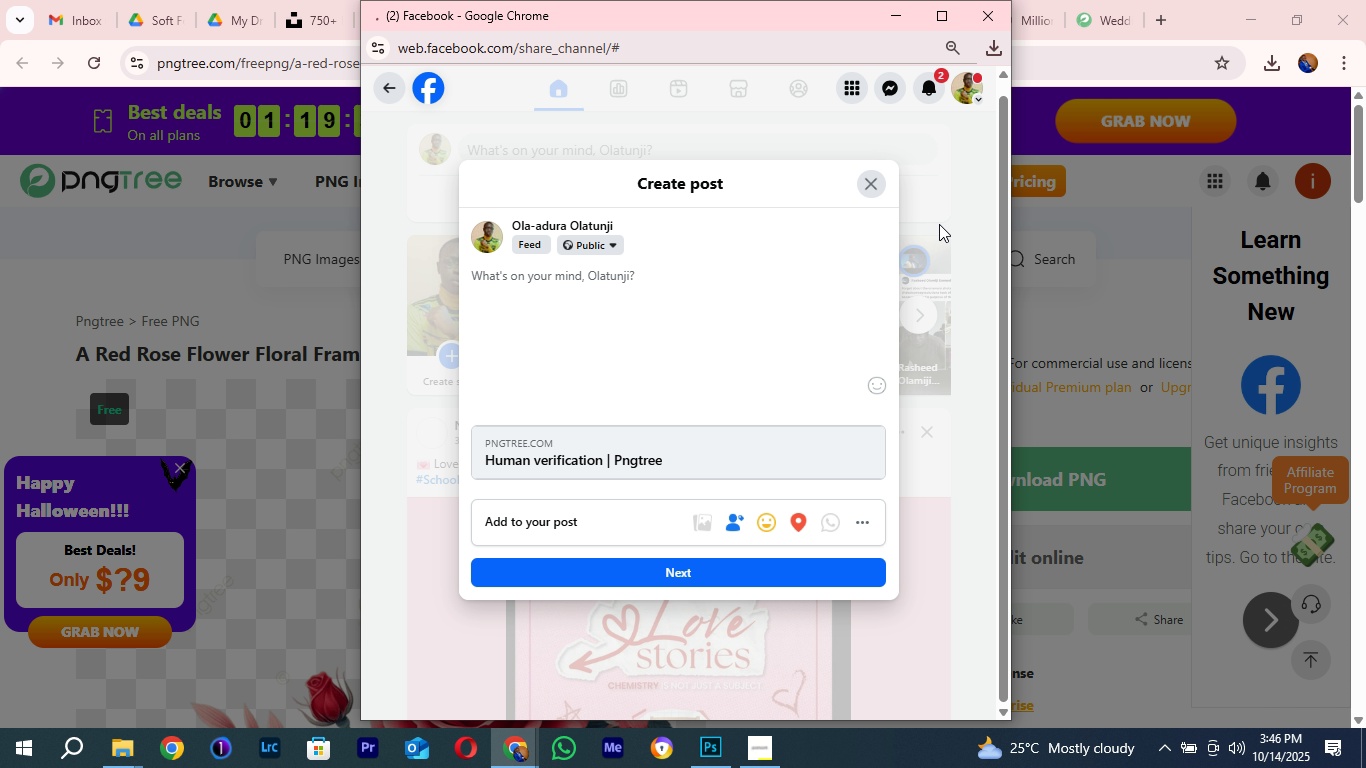 
scroll: coordinate [779, 294], scroll_direction: down, amount: 3.0
 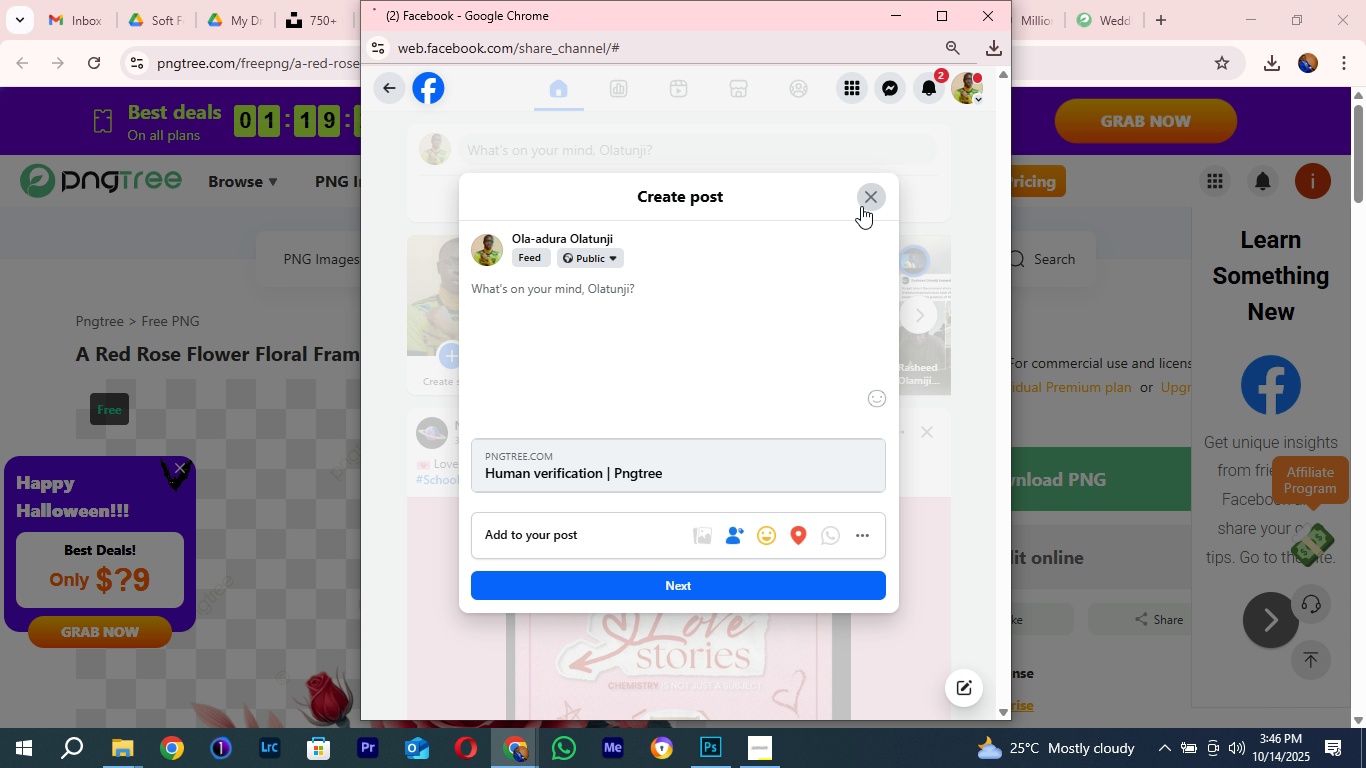 
left_click([861, 205])
 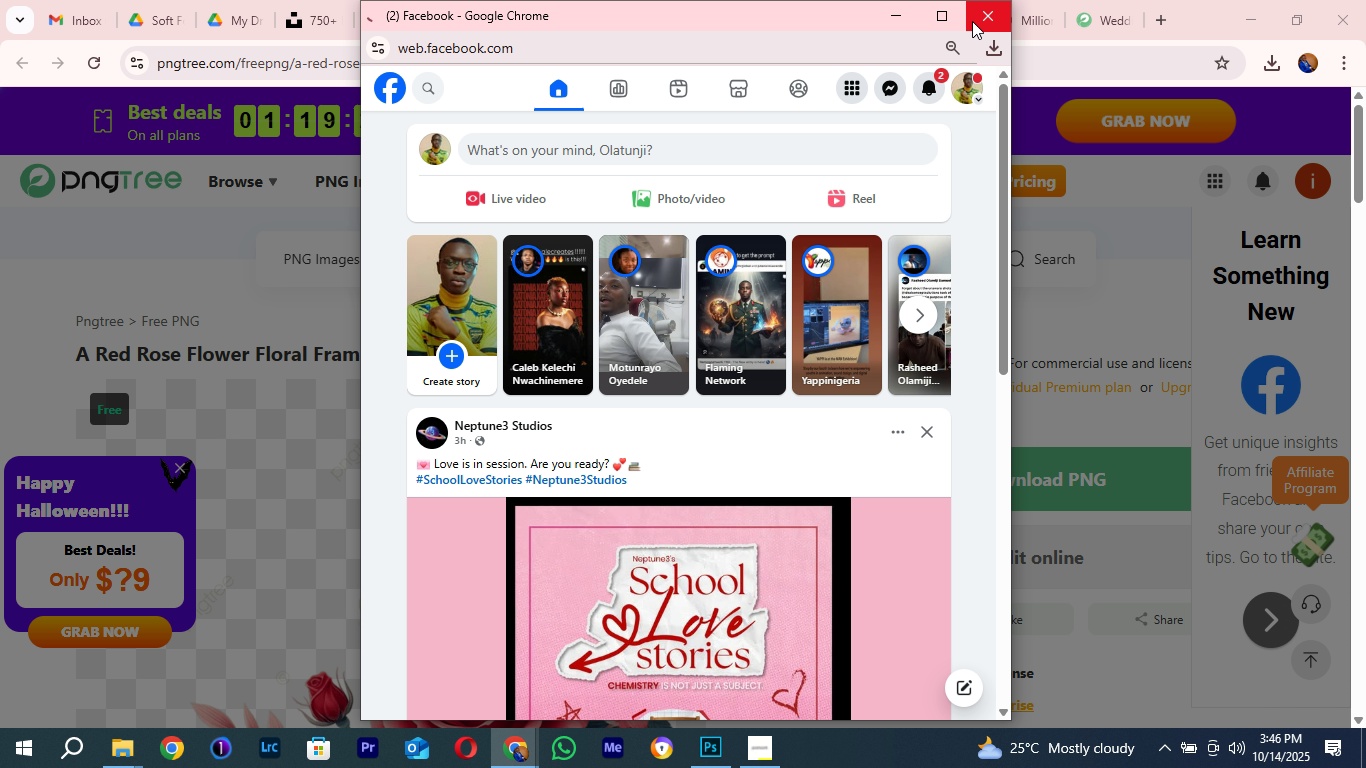 
scroll: coordinate [779, 531], scroll_direction: down, amount: 11.0
 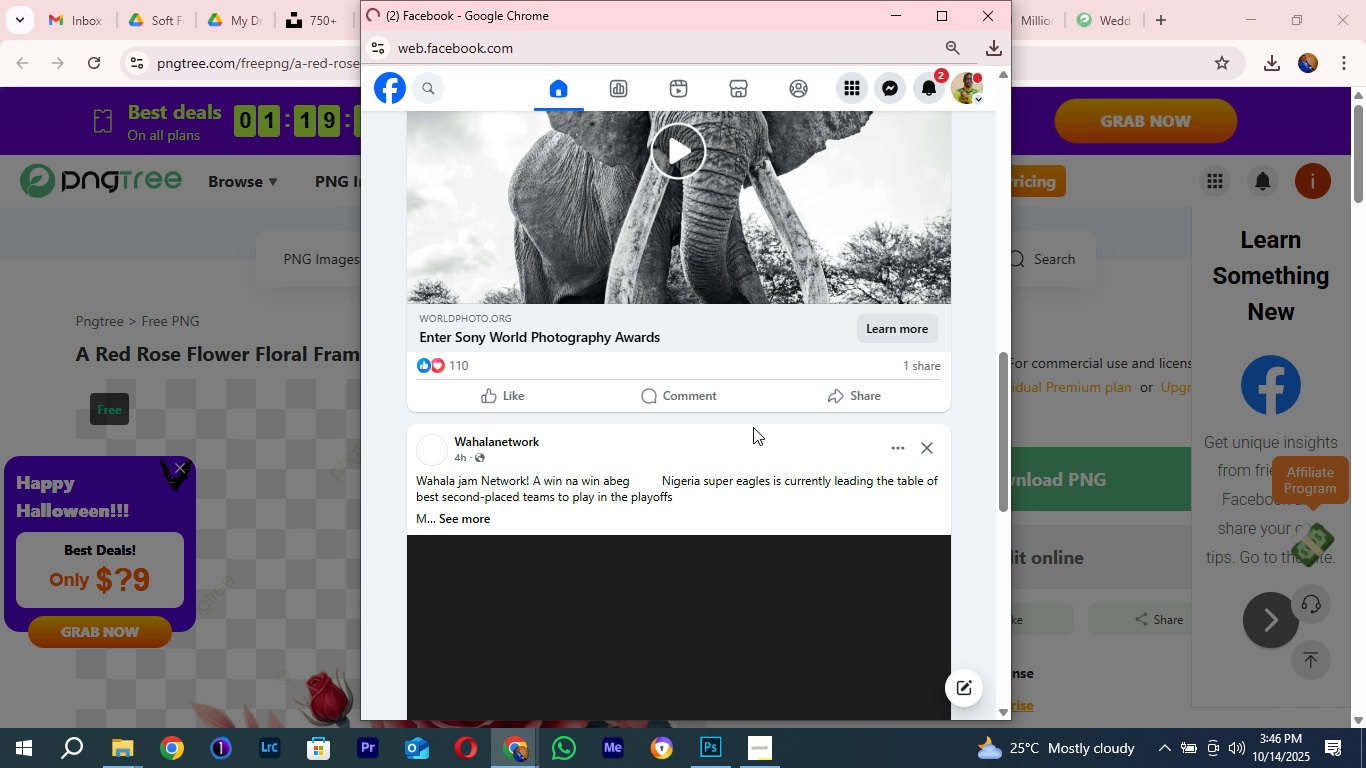 
scroll: coordinate [741, 432], scroll_direction: up, amount: 8.0
 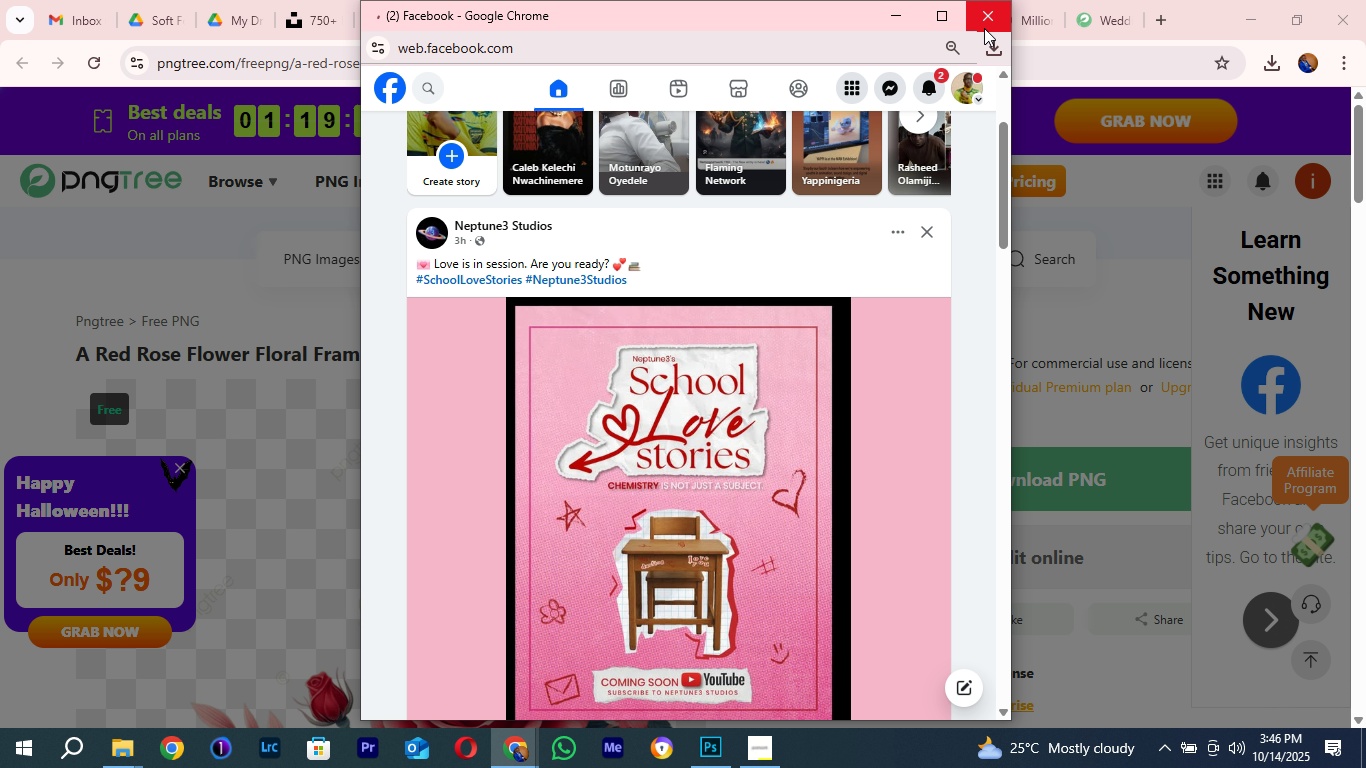 
left_click([984, 28])
 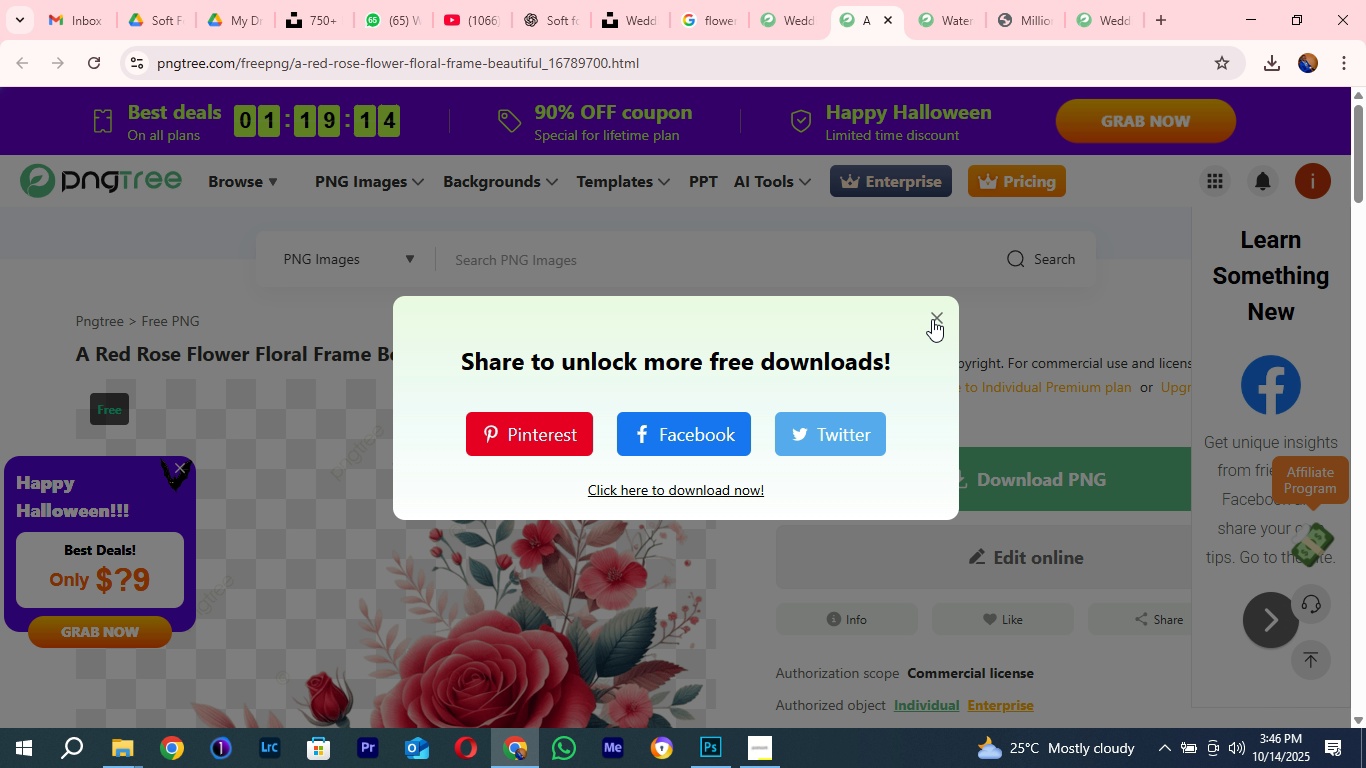 
wait(5.18)
 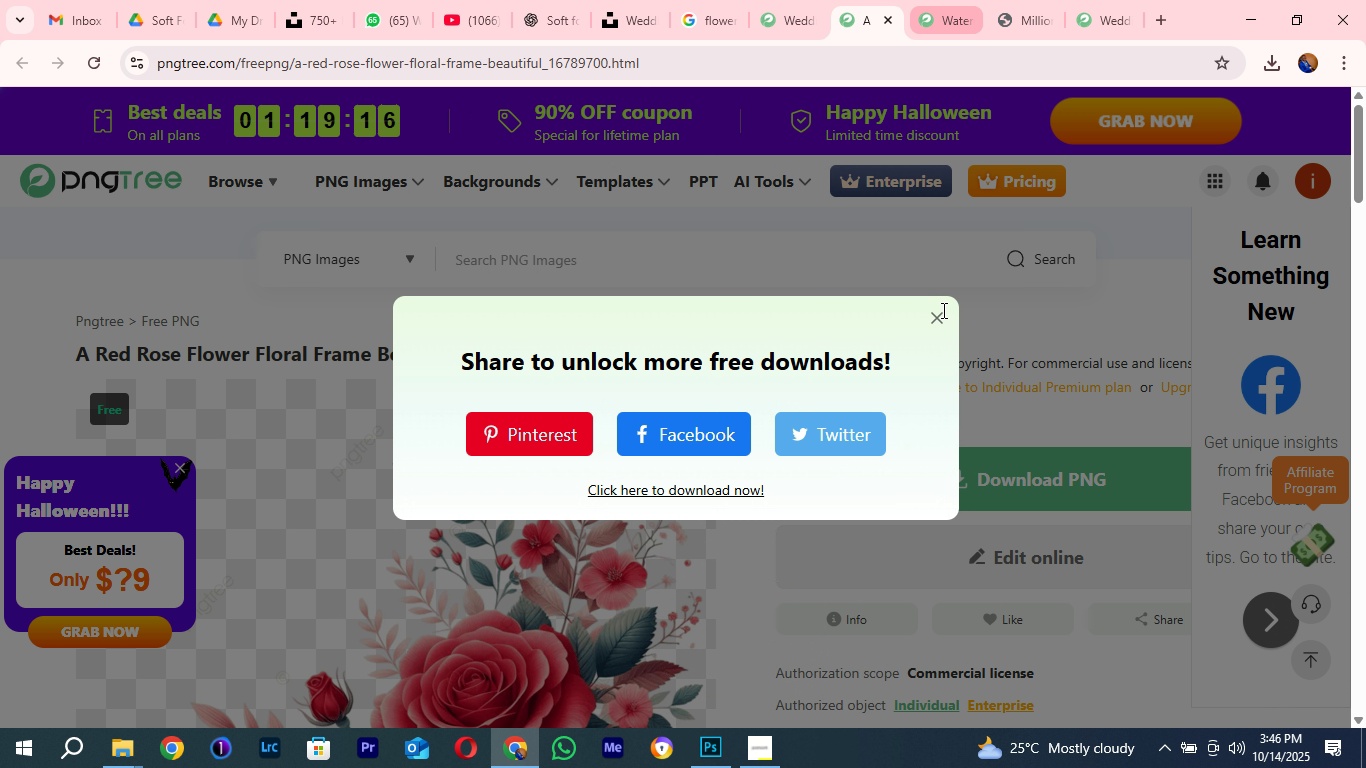 
left_click([932, 319])
 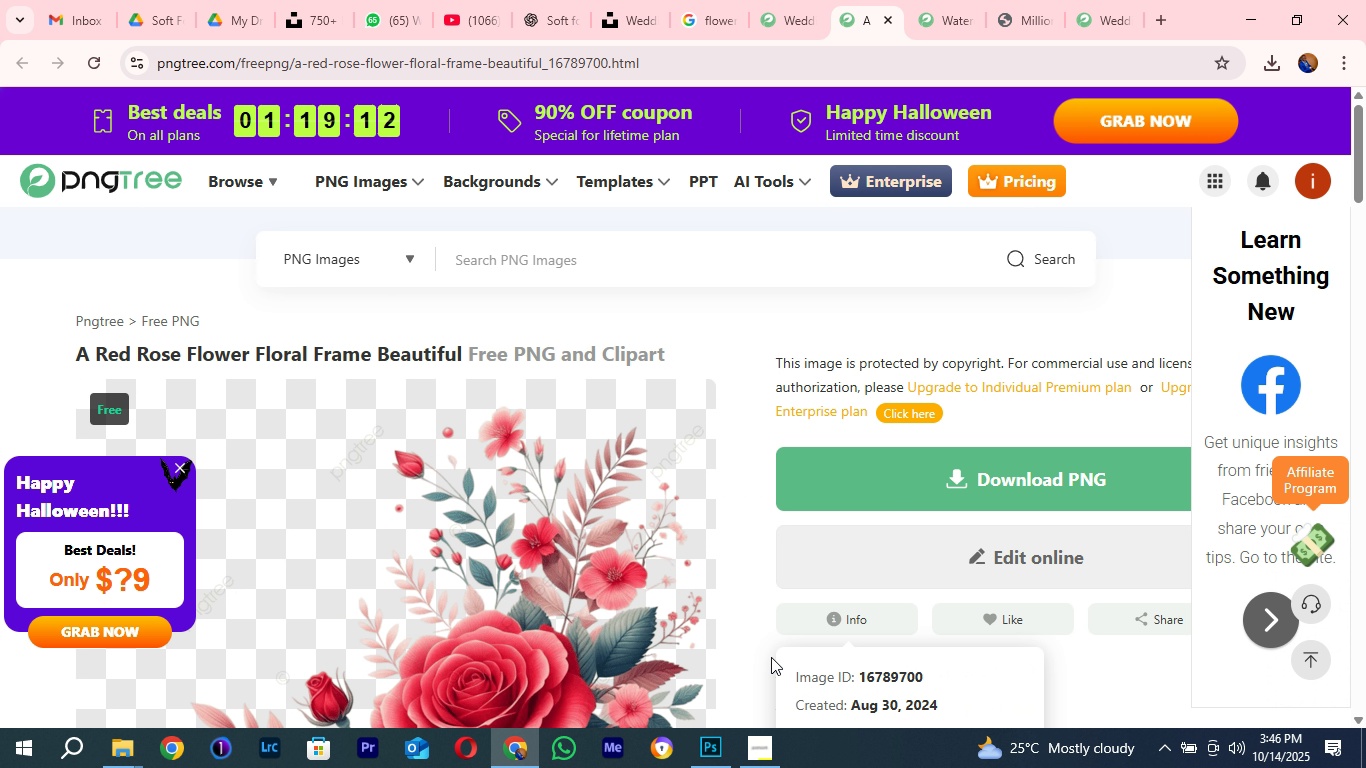 
scroll: coordinate [685, 631], scroll_direction: down, amount: 2.0
 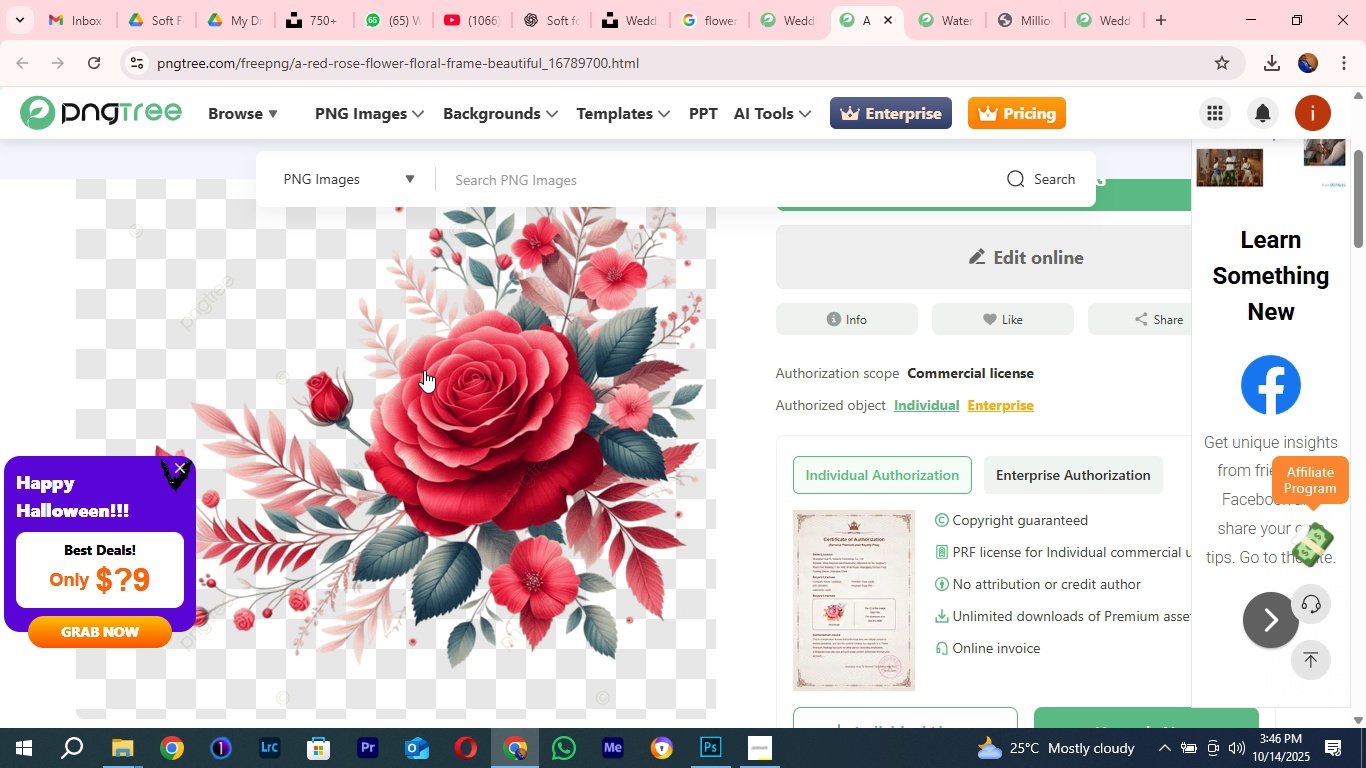 
right_click([424, 370])
 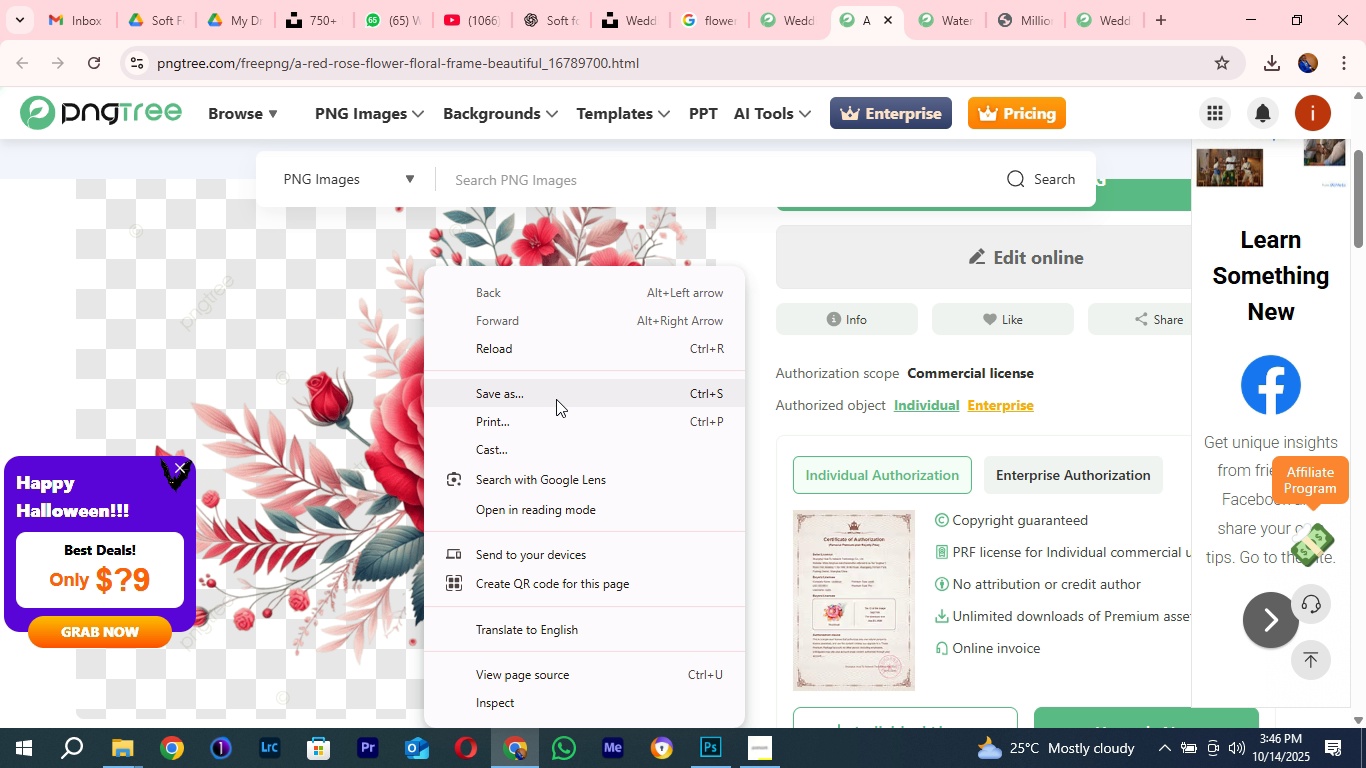 
left_click([556, 399])
 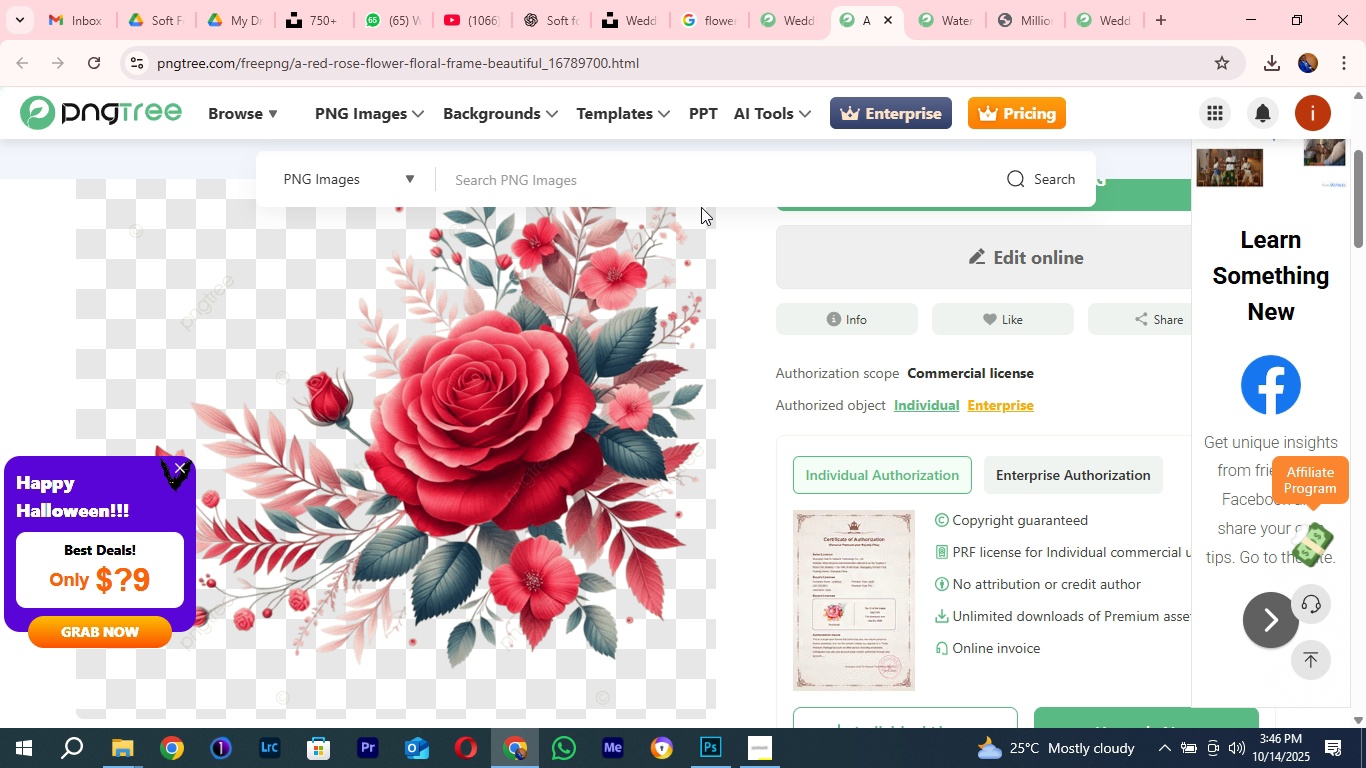 
wait(17.53)
 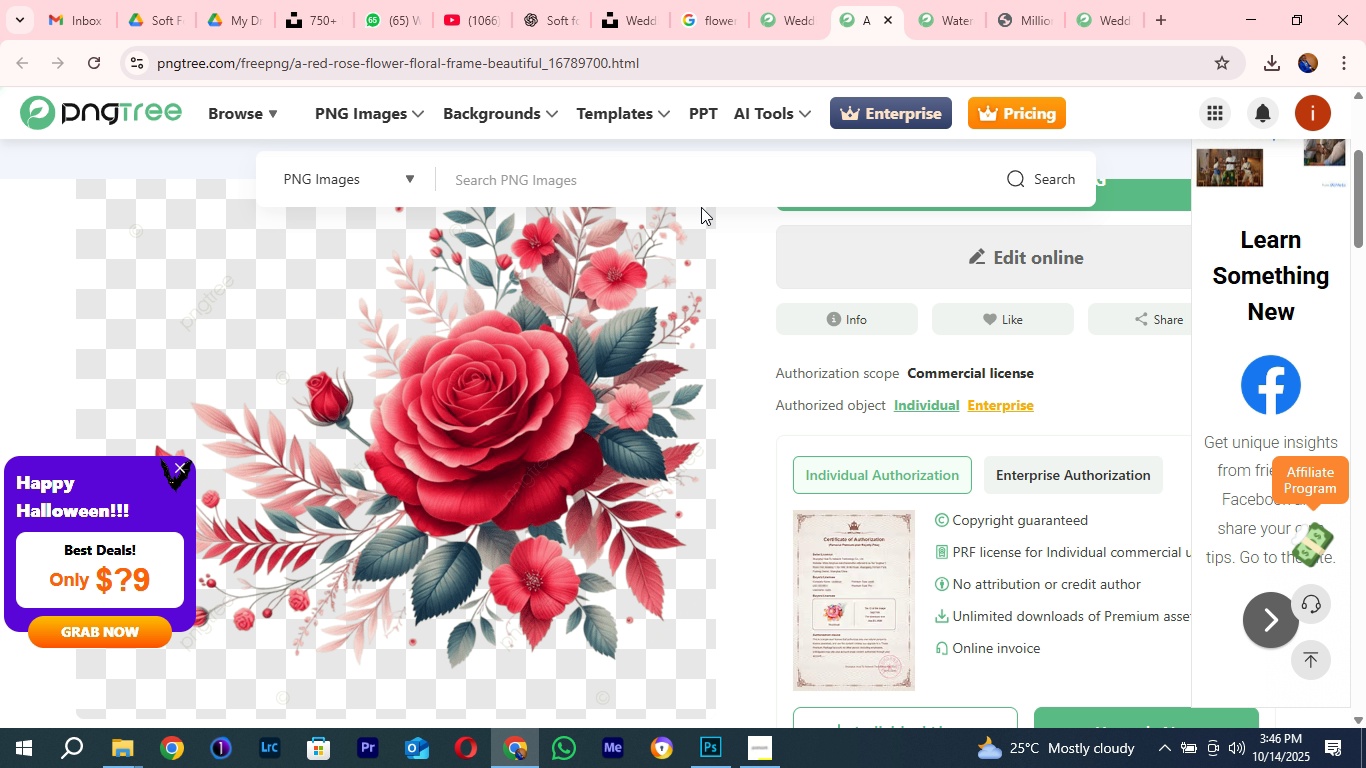 
left_click([238, 408])
 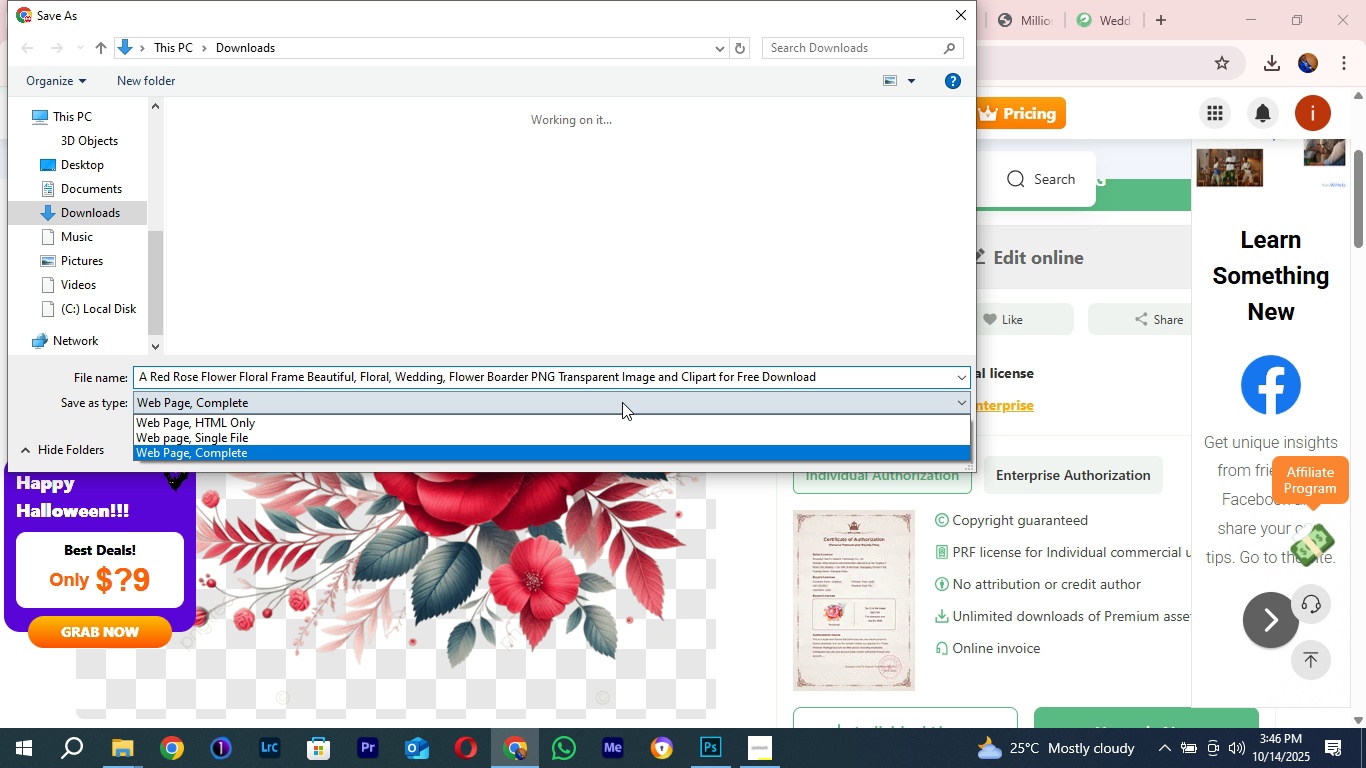 
left_click([622, 402])
 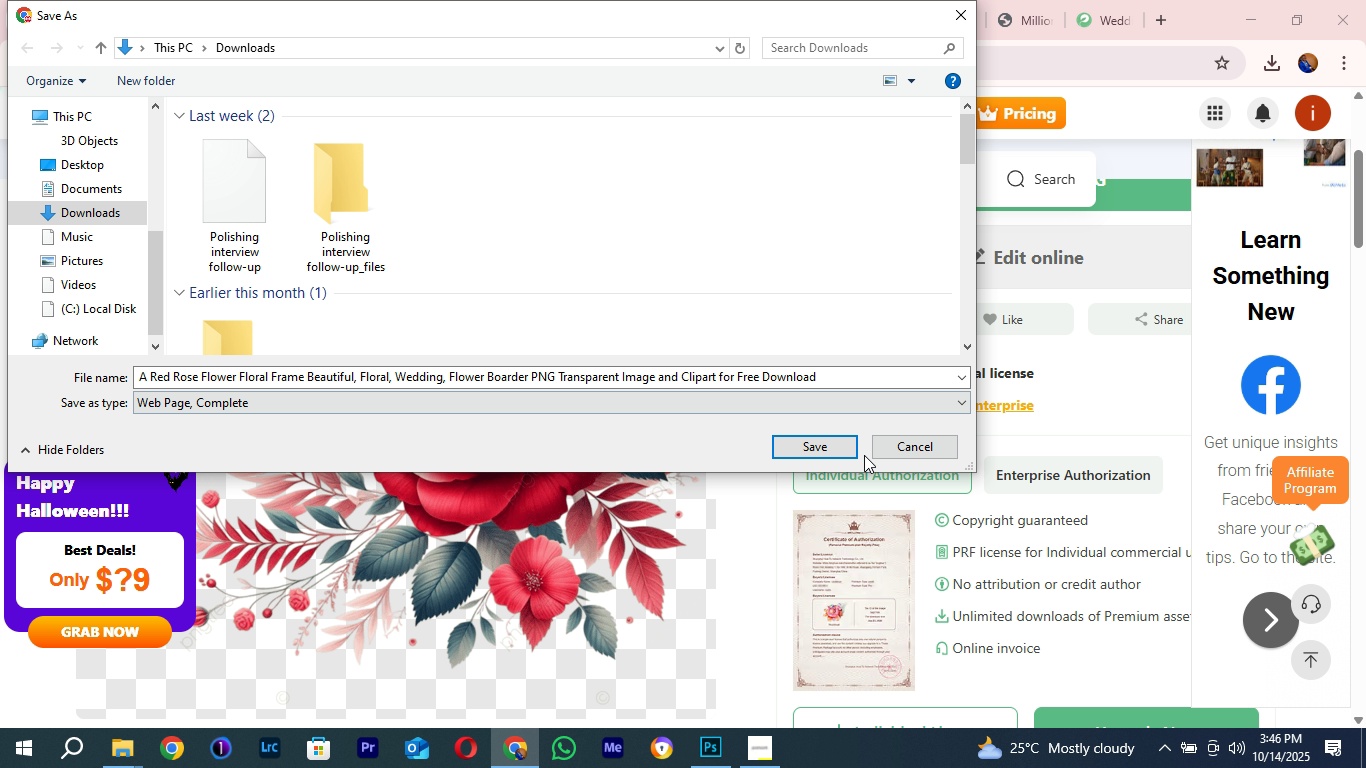 
left_click([864, 455])
 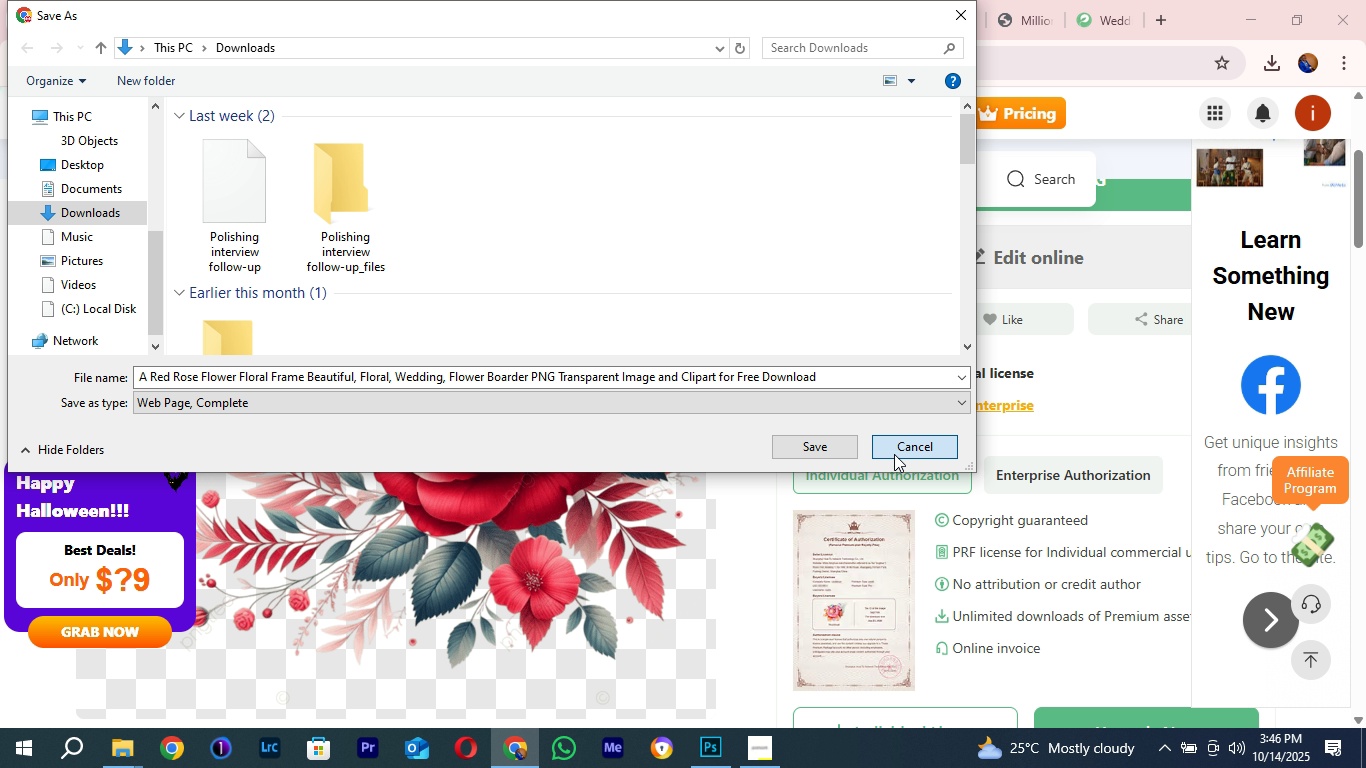 
left_click([894, 454])
 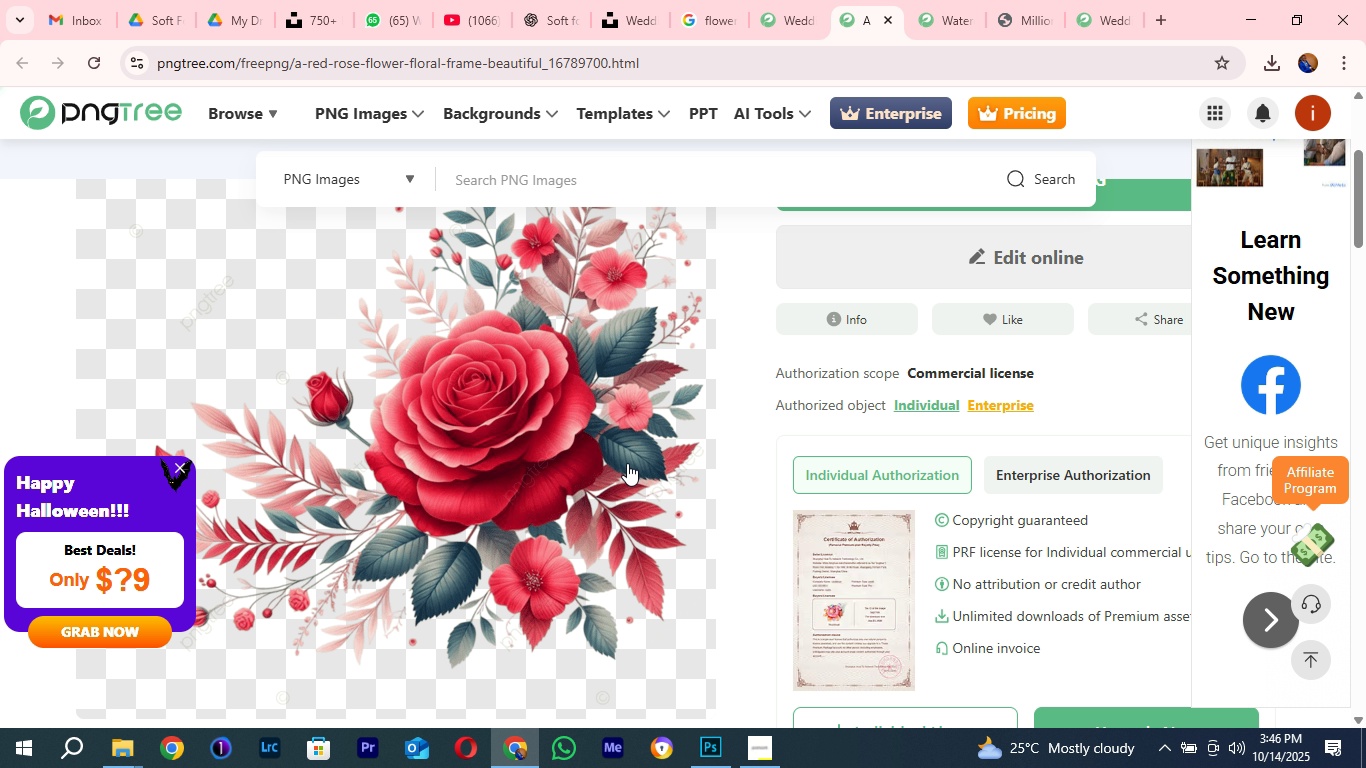 
scroll: coordinate [627, 466], scroll_direction: down, amount: 8.0
 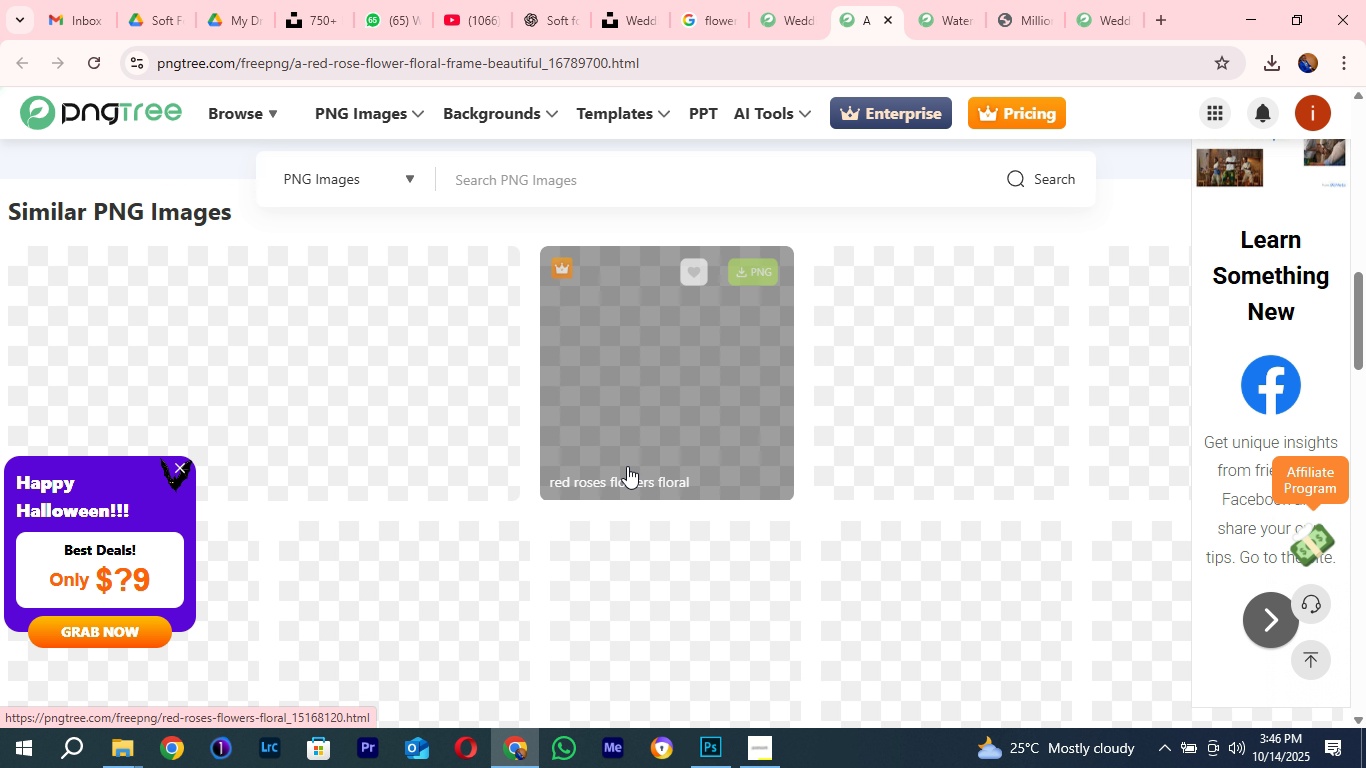 
scroll: coordinate [595, 646], scroll_direction: up, amount: 5.0
 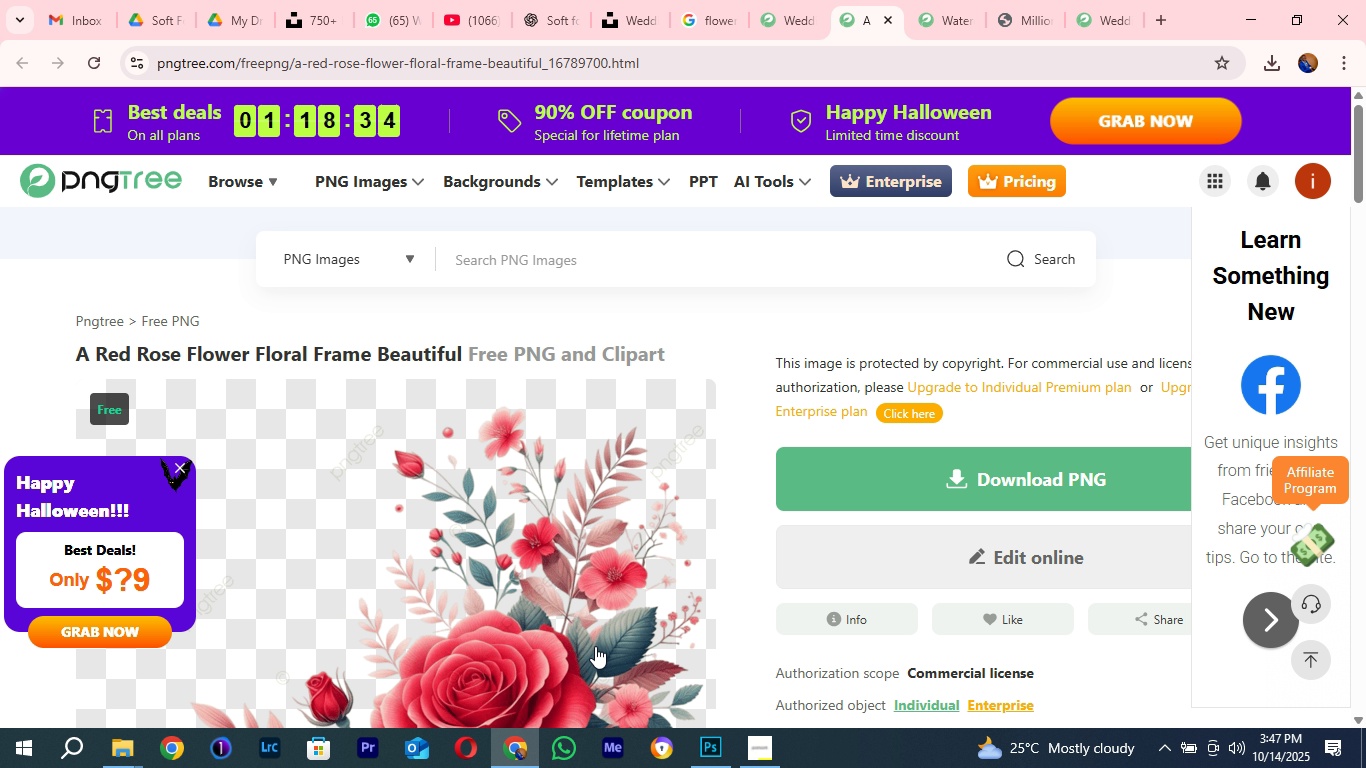 
wait(5.94)
 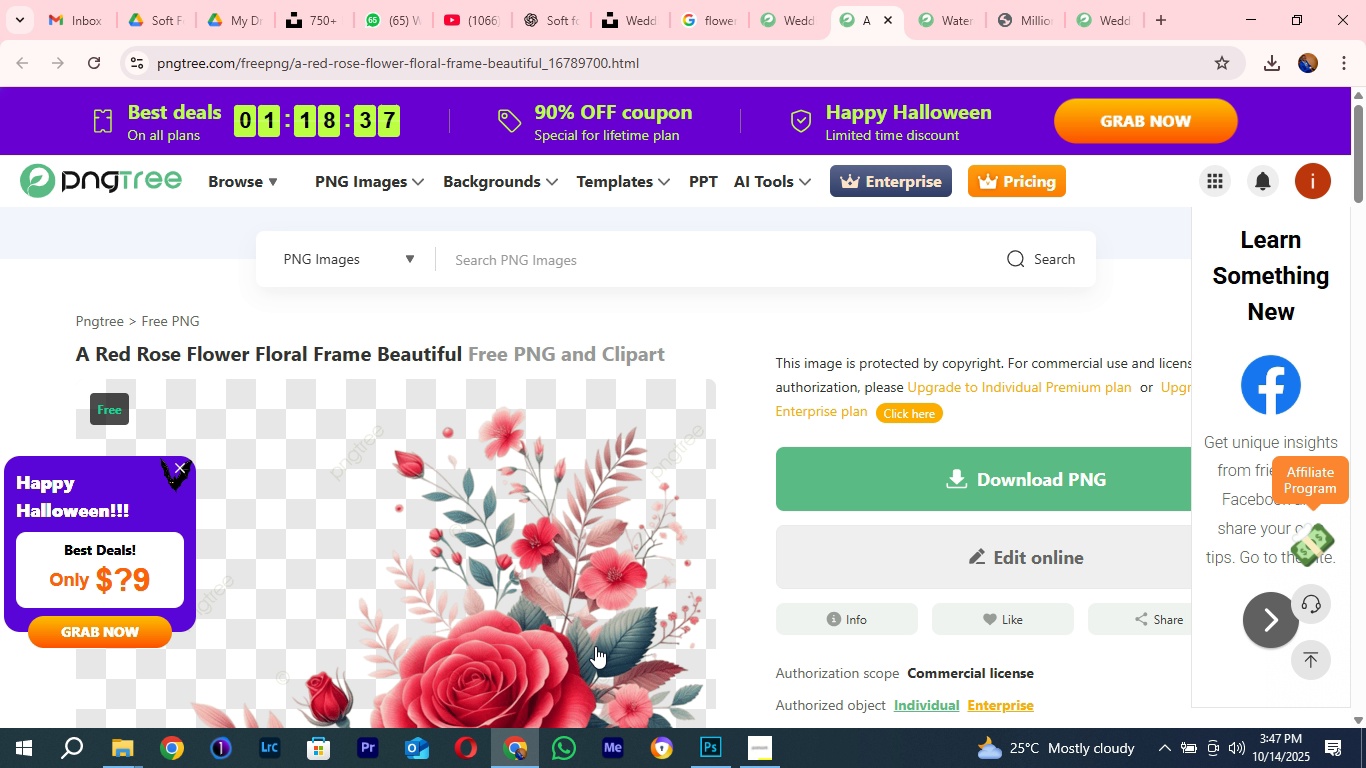 
scroll: coordinate [400, 589], scroll_direction: none, amount: 0.0
 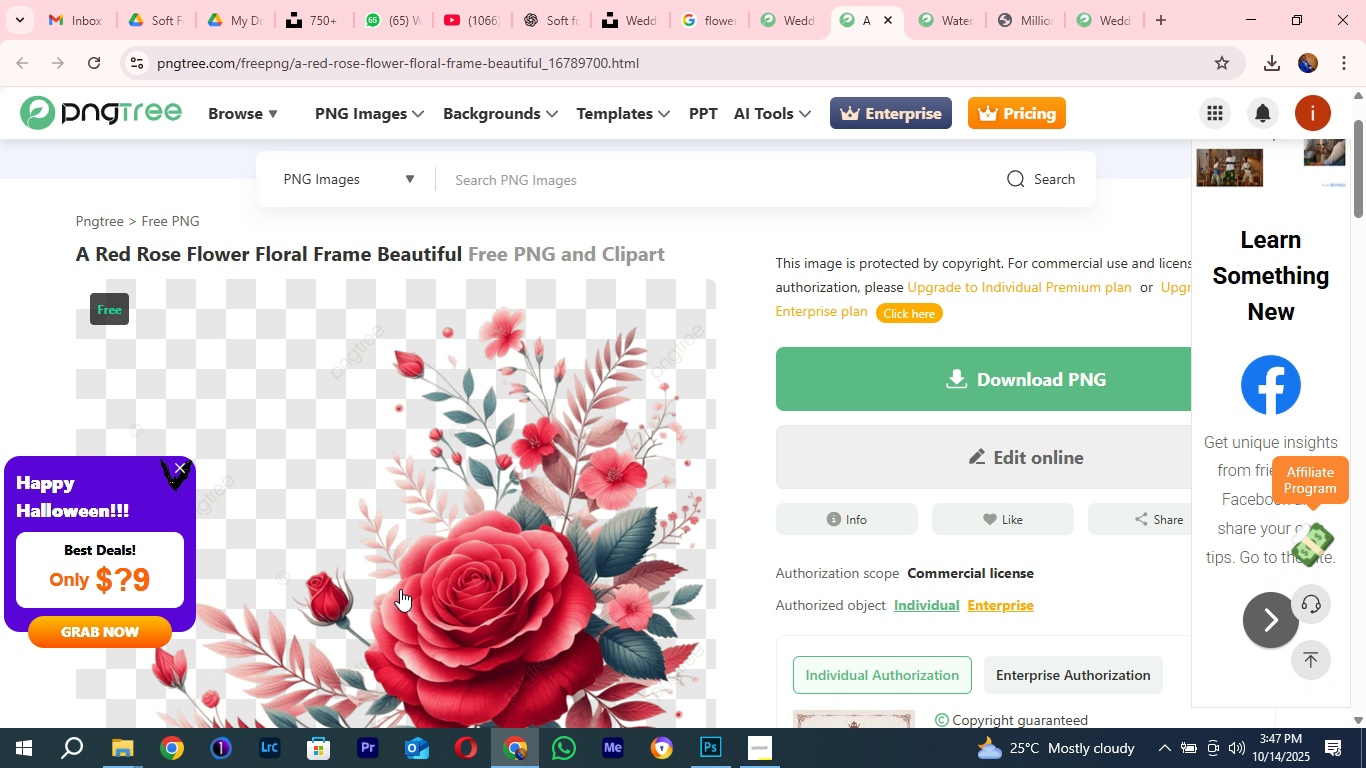 
scroll: coordinate [400, 589], scroll_direction: up, amount: 12.0
 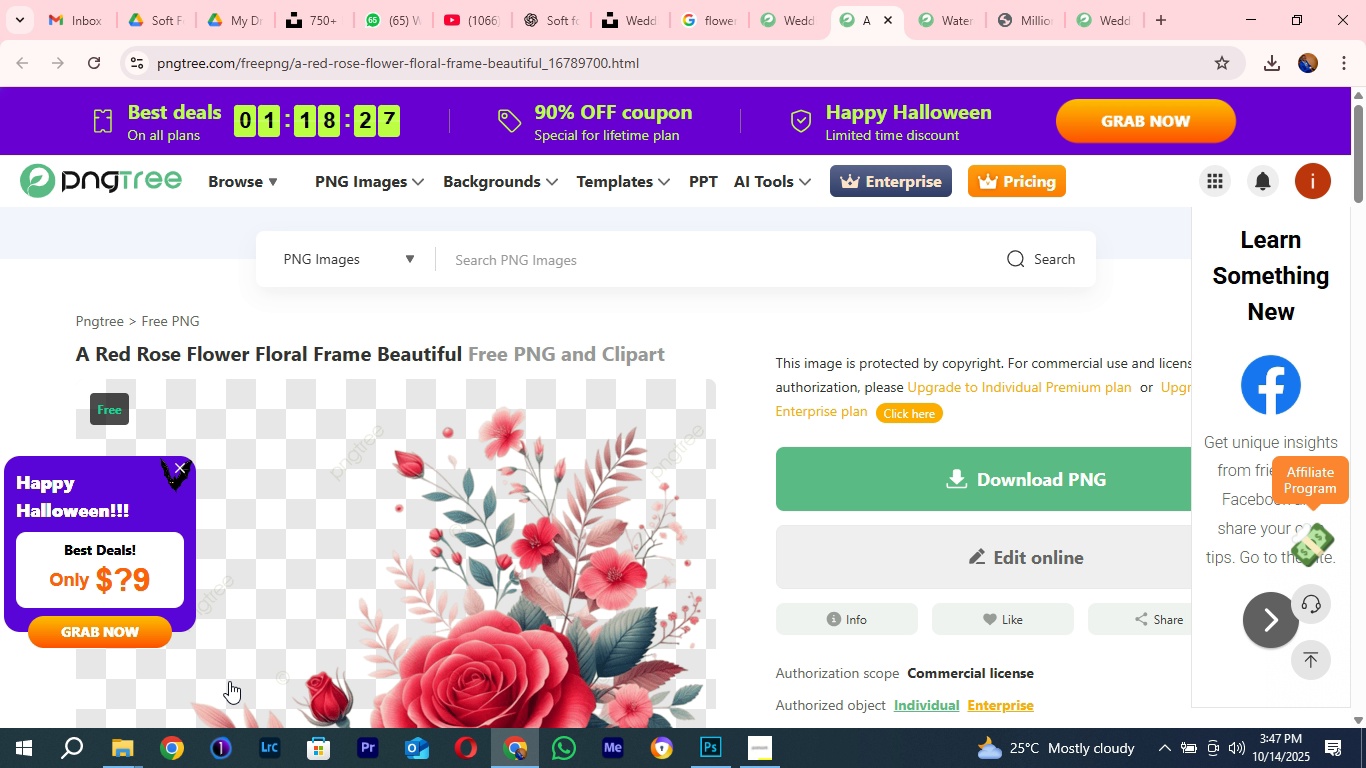 
scroll: coordinate [452, 503], scroll_direction: down, amount: 4.0
 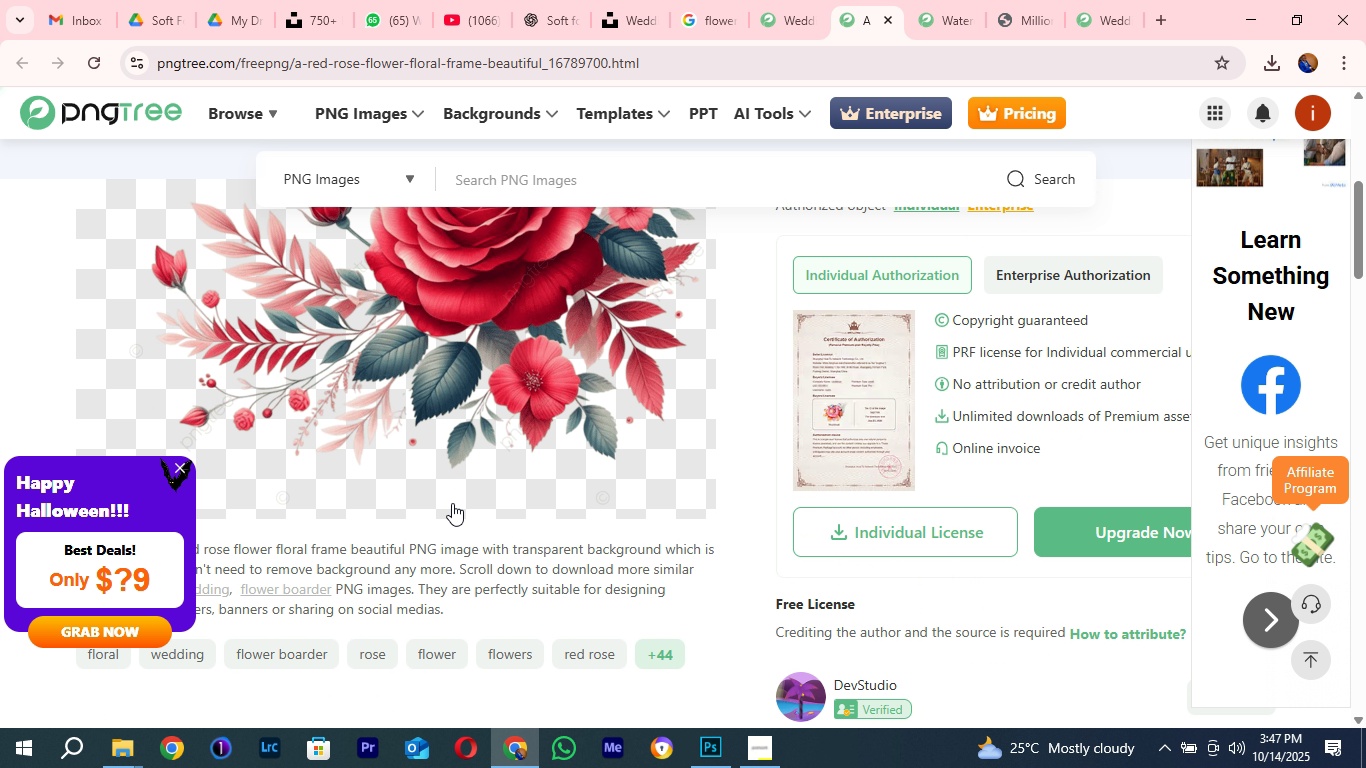 
scroll: coordinate [452, 503], scroll_direction: up, amount: 6.0
 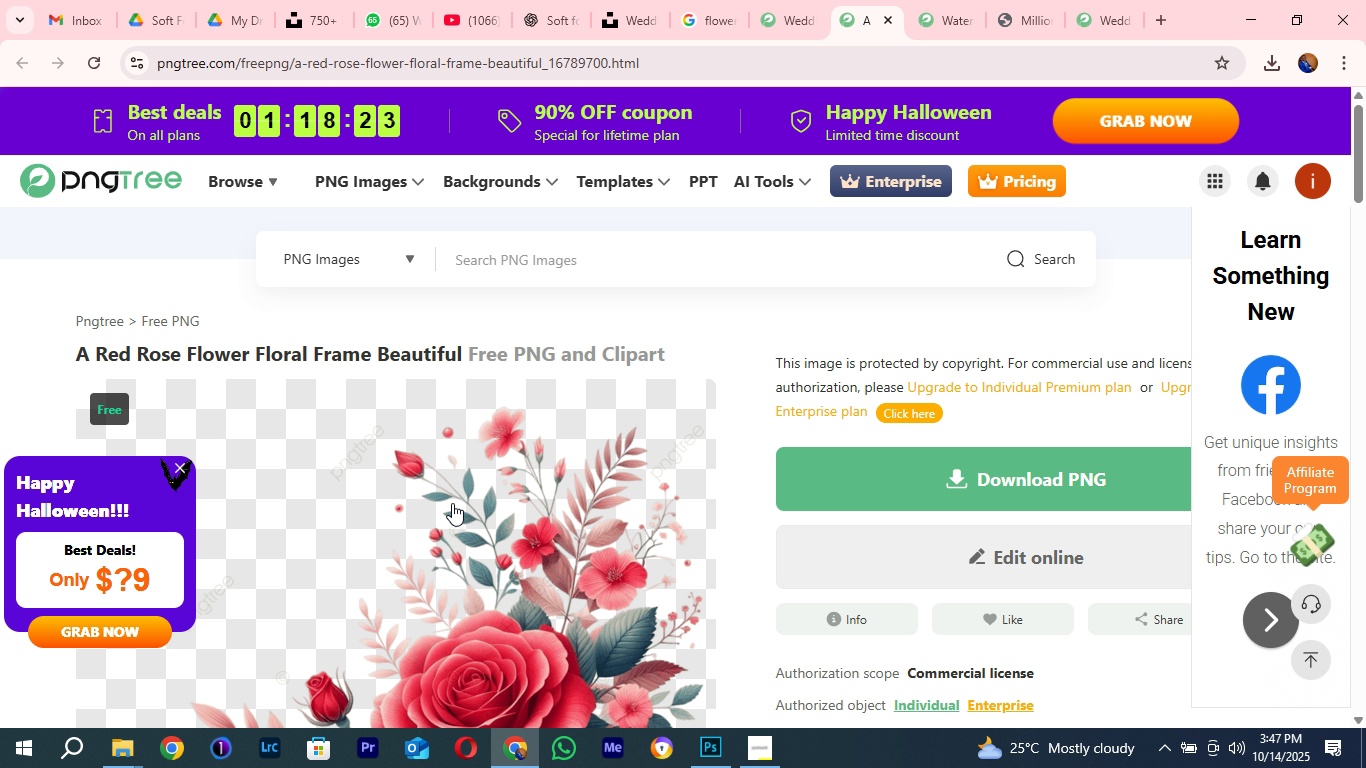 
scroll: coordinate [452, 503], scroll_direction: none, amount: 0.0
 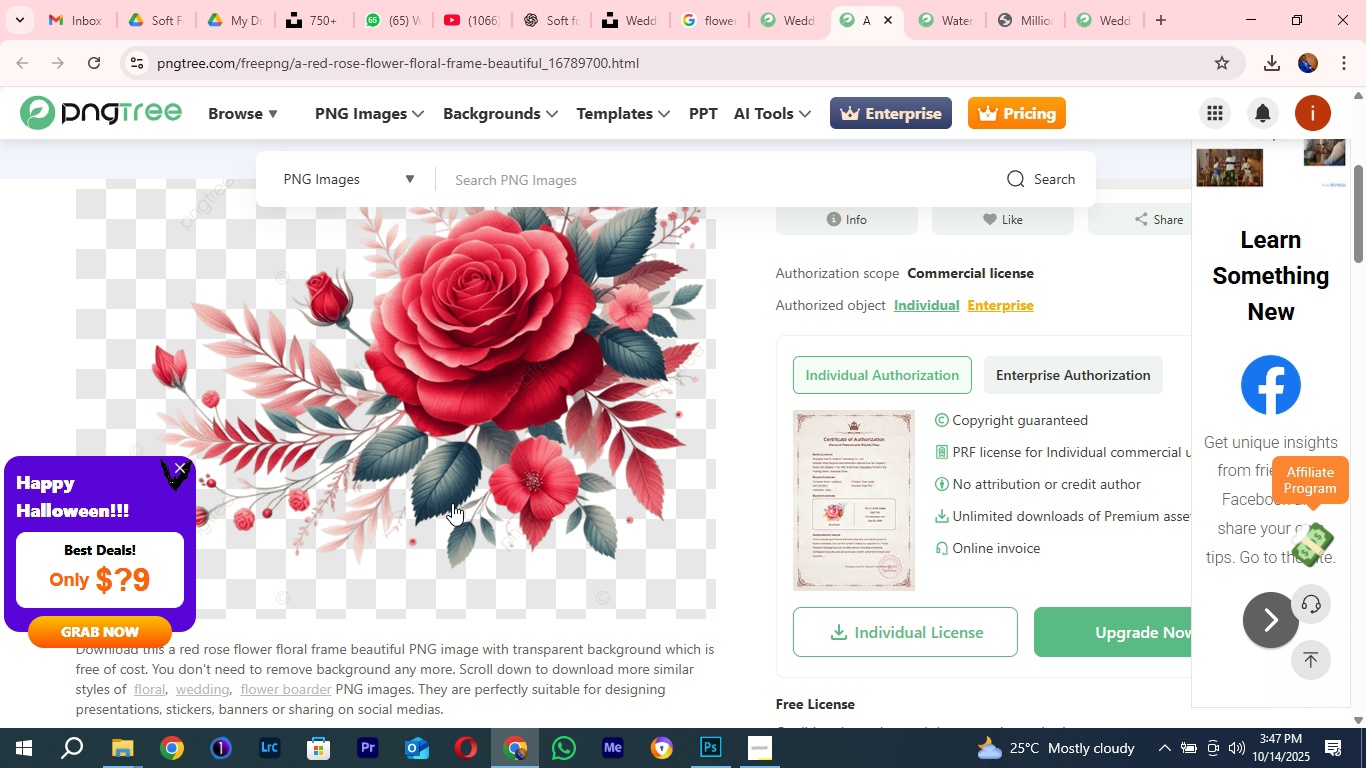 
scroll: coordinate [507, 526], scroll_direction: down, amount: 1.0
 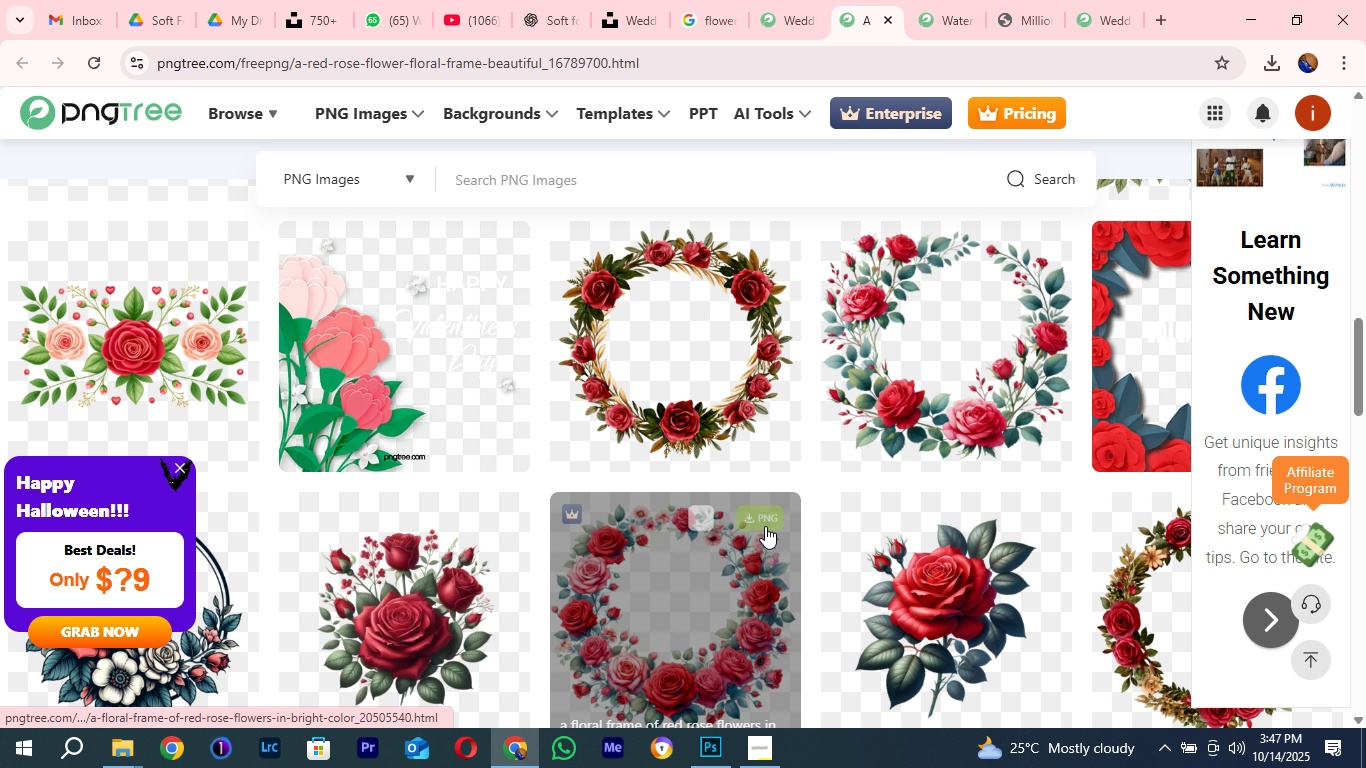 
scroll: coordinate [728, 535], scroll_direction: up, amount: 14.0
 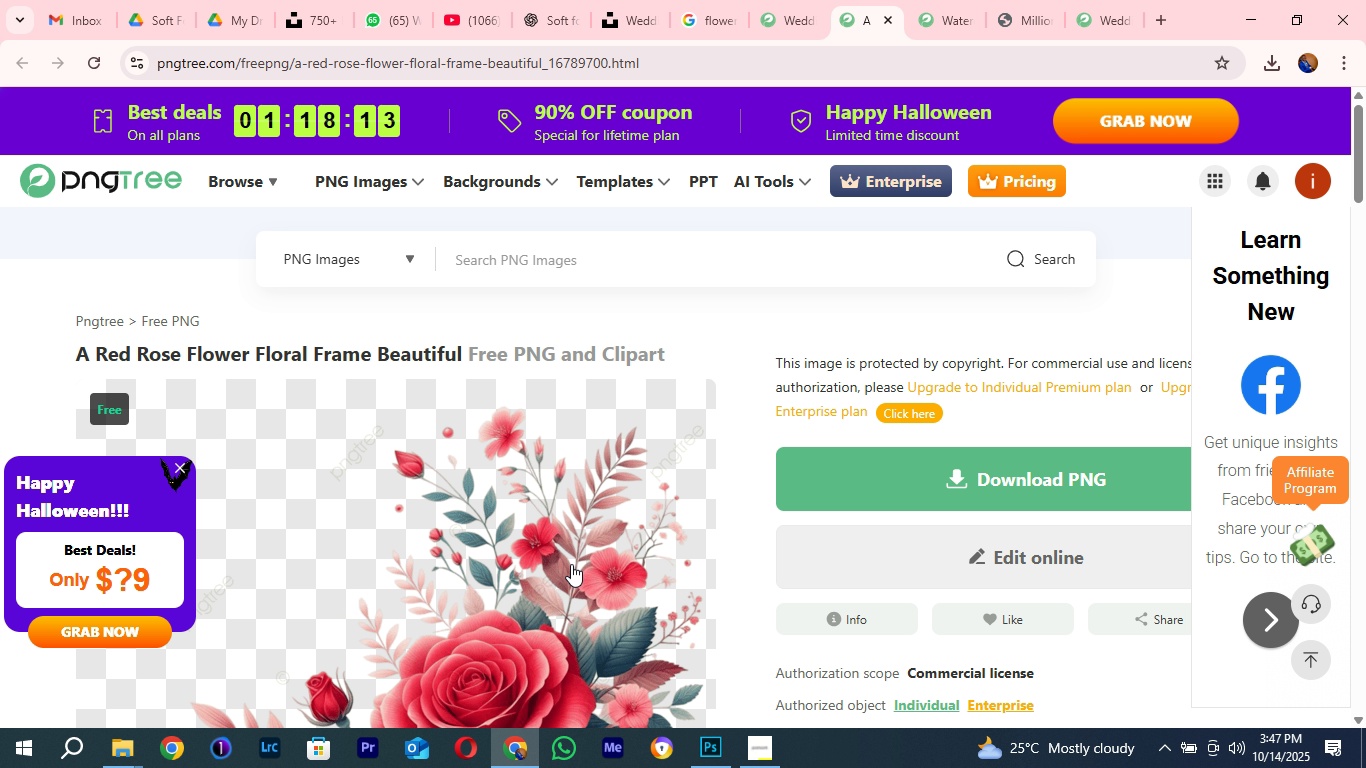 
scroll: coordinate [647, 488], scroll_direction: down, amount: 12.0
 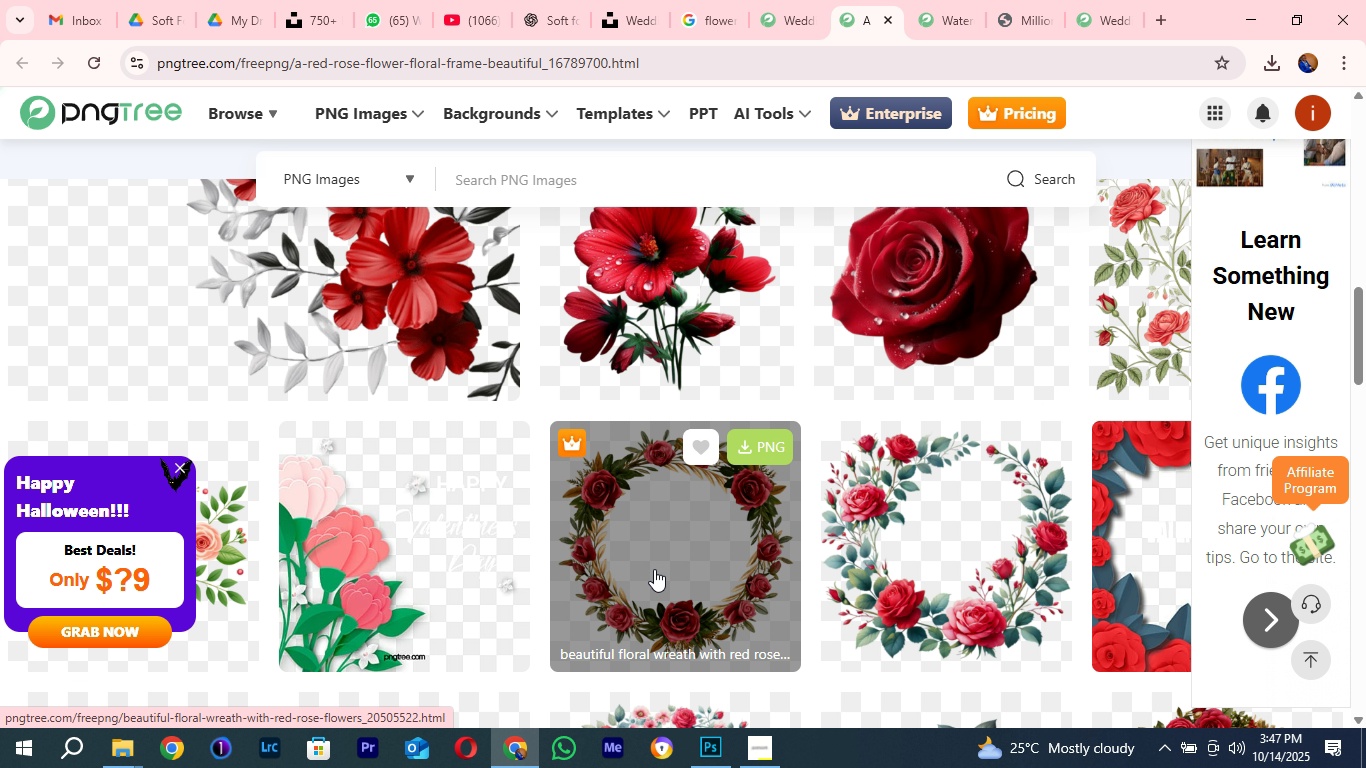 
scroll: coordinate [566, 472], scroll_direction: up, amount: 11.0
 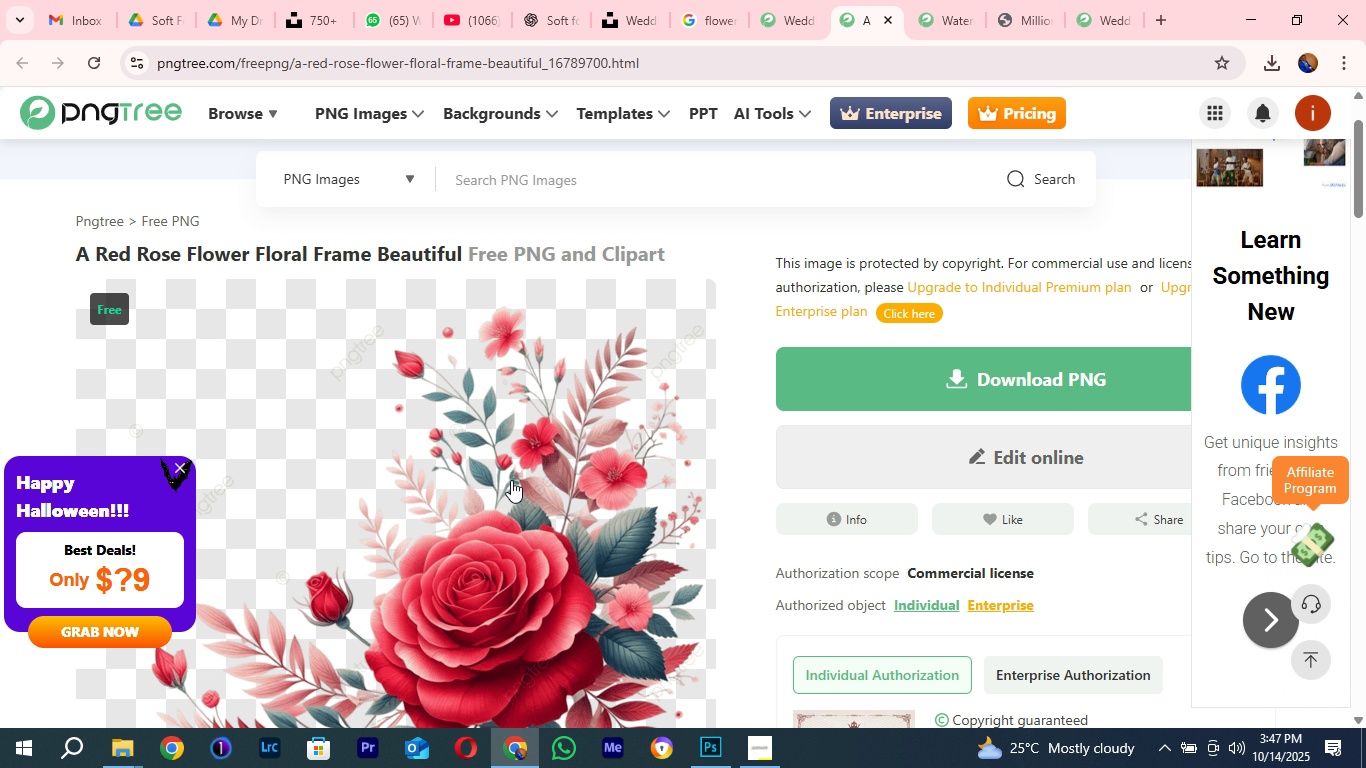 
scroll: coordinate [511, 480], scroll_direction: none, amount: 0.0
 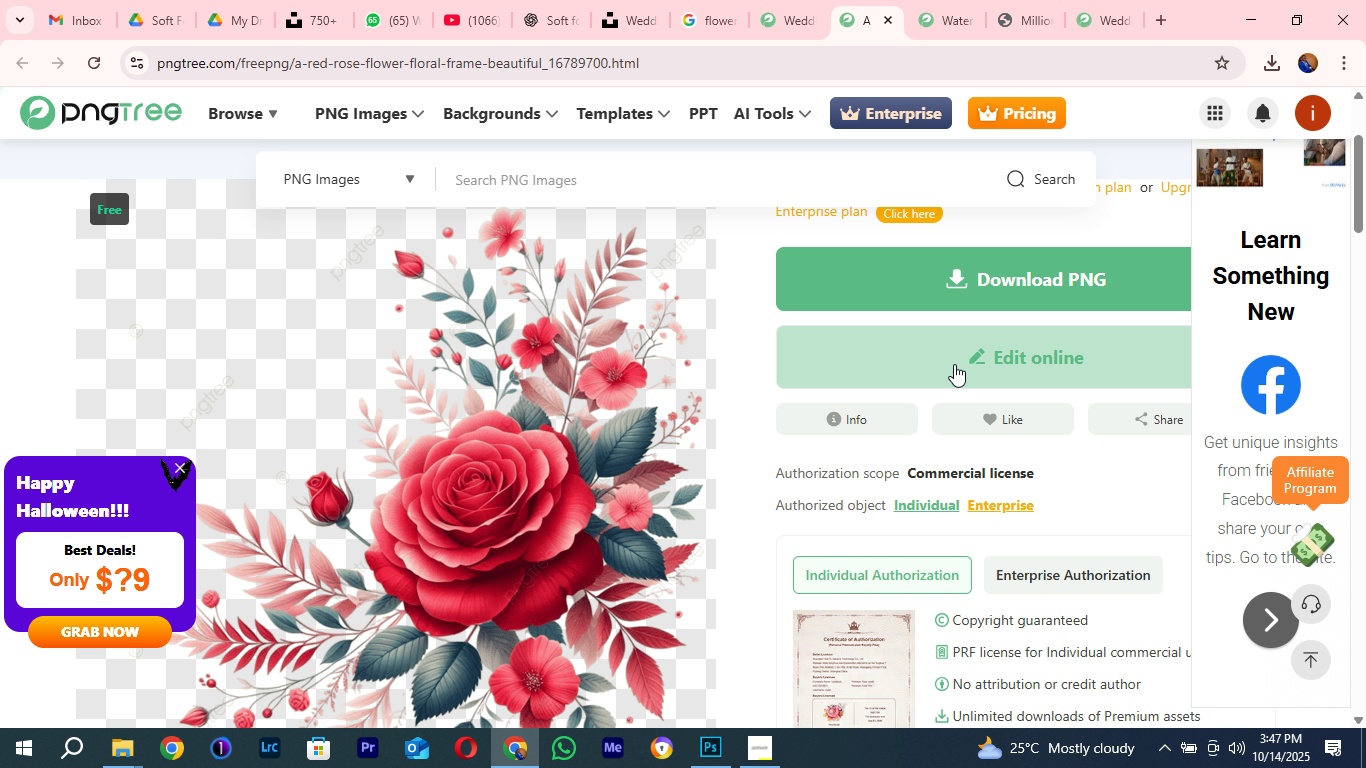 
left_click([954, 364])
 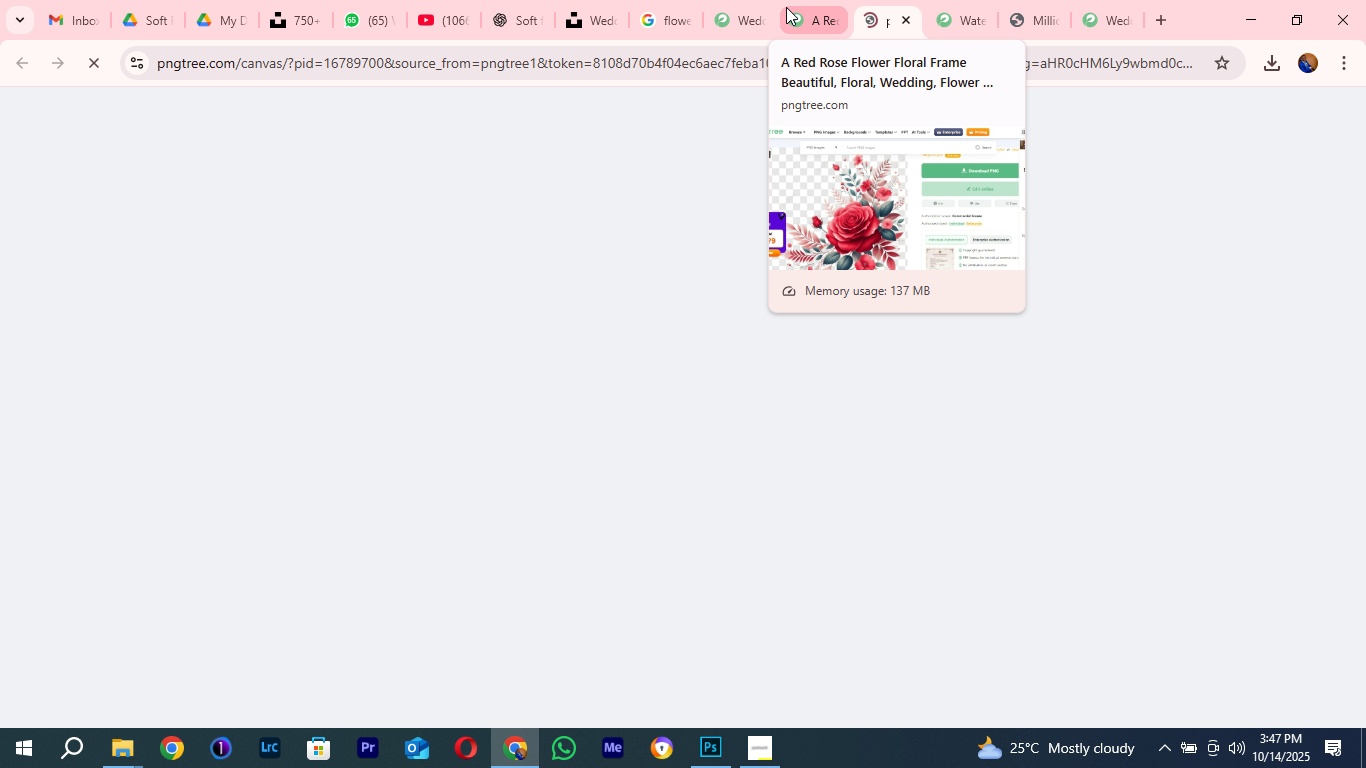 
left_click([786, 7])
 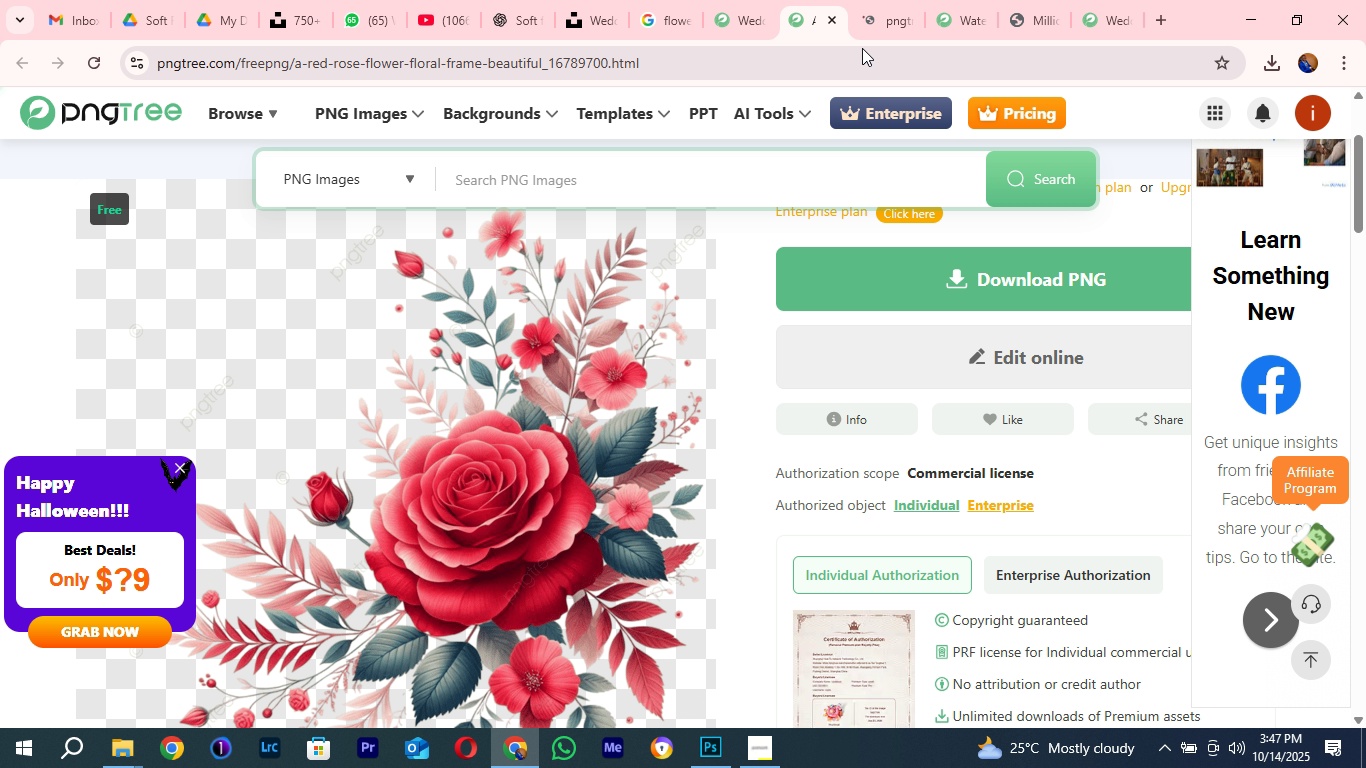 
left_click([891, 10])
 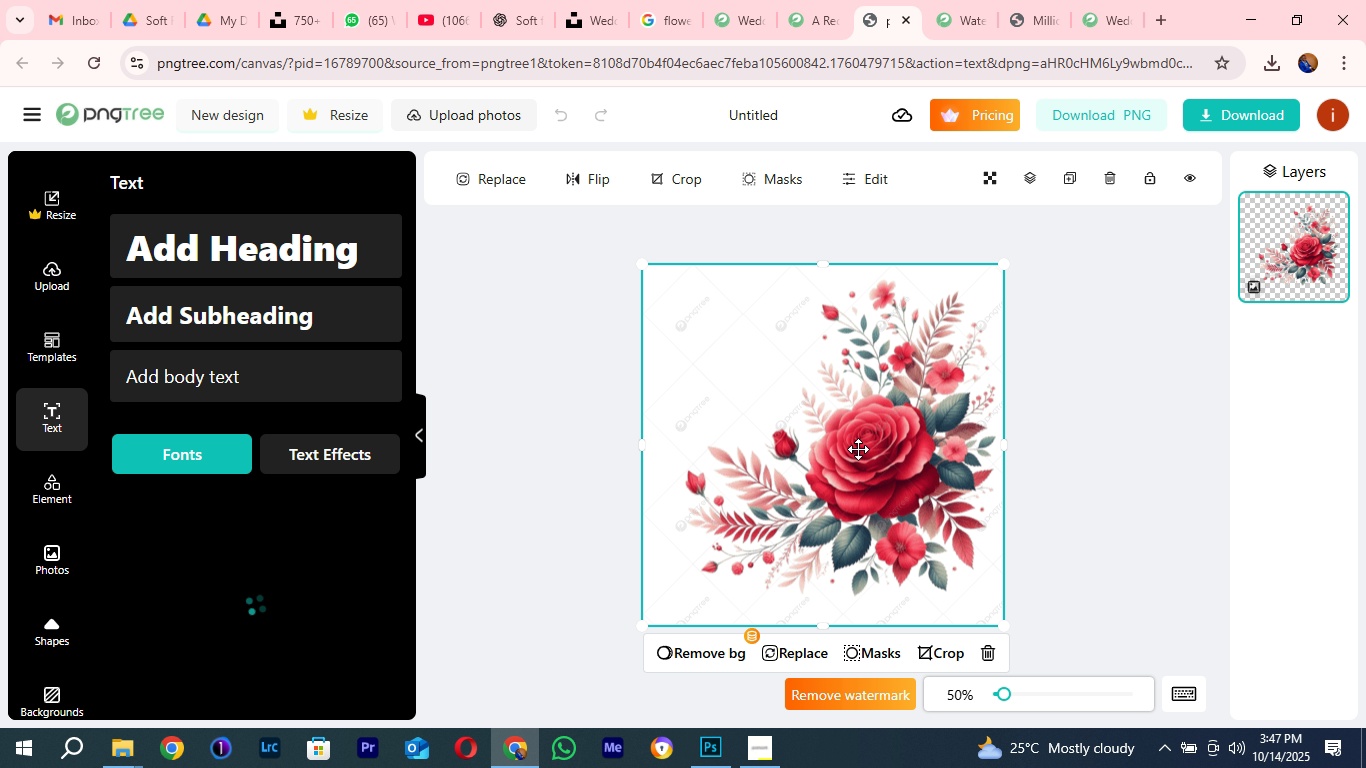 
scroll: coordinate [881, 498], scroll_direction: down, amount: 1.0
 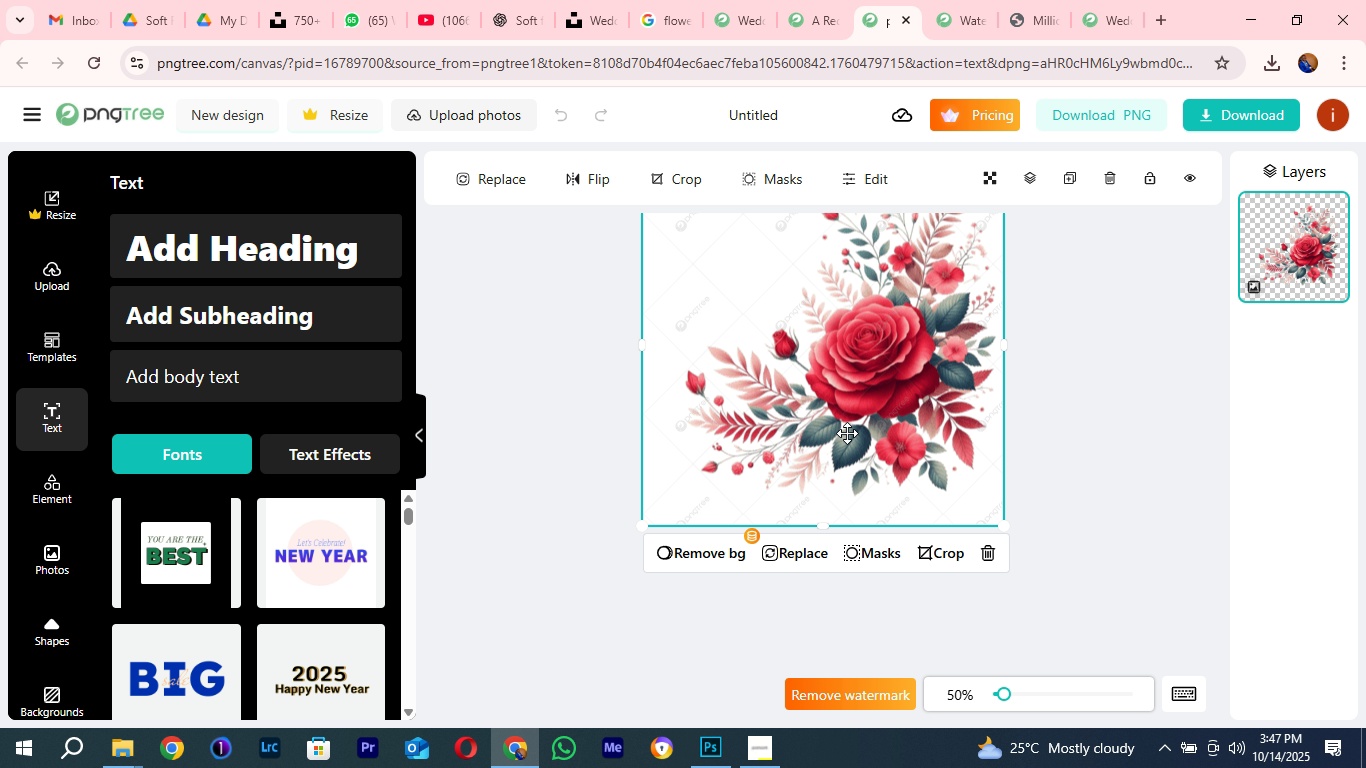 
scroll: coordinate [847, 433], scroll_direction: up, amount: 1.0
 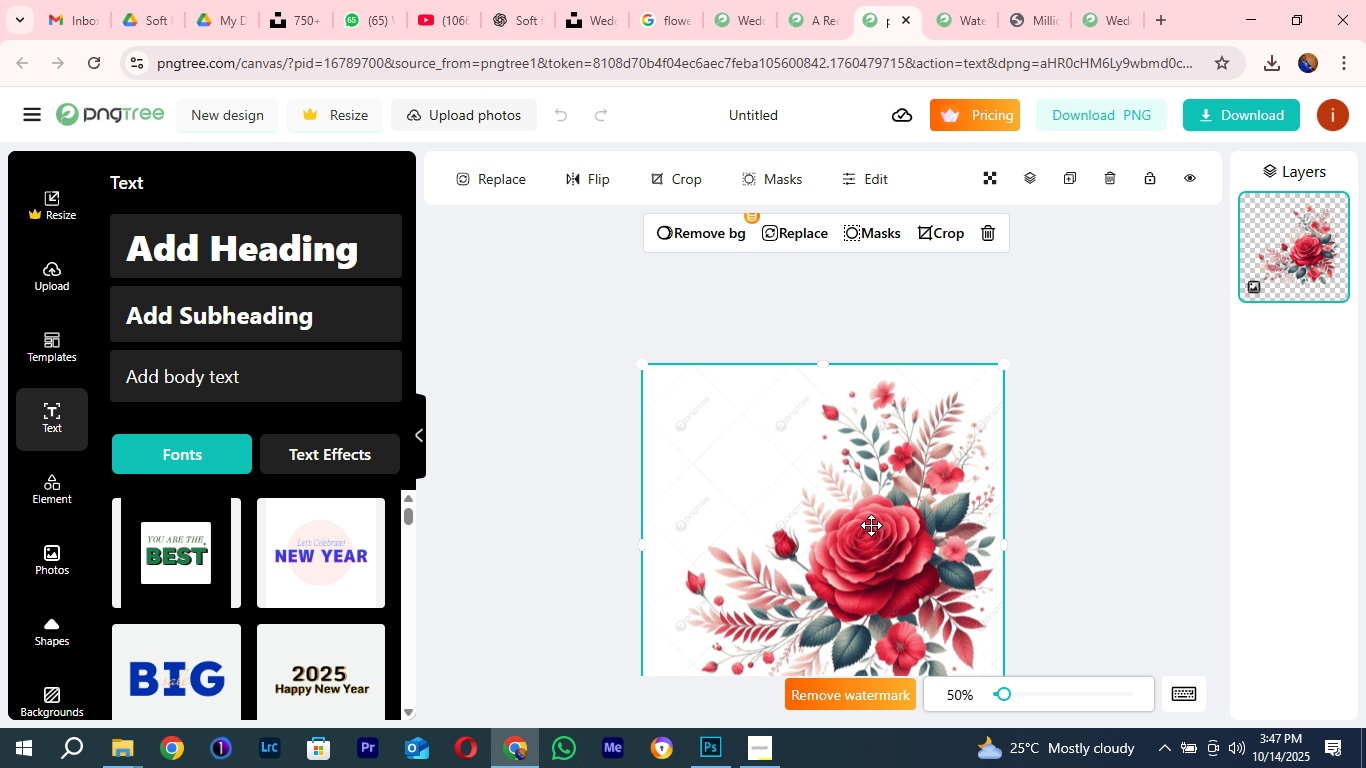 
scroll: coordinate [871, 525], scroll_direction: none, amount: 0.0
 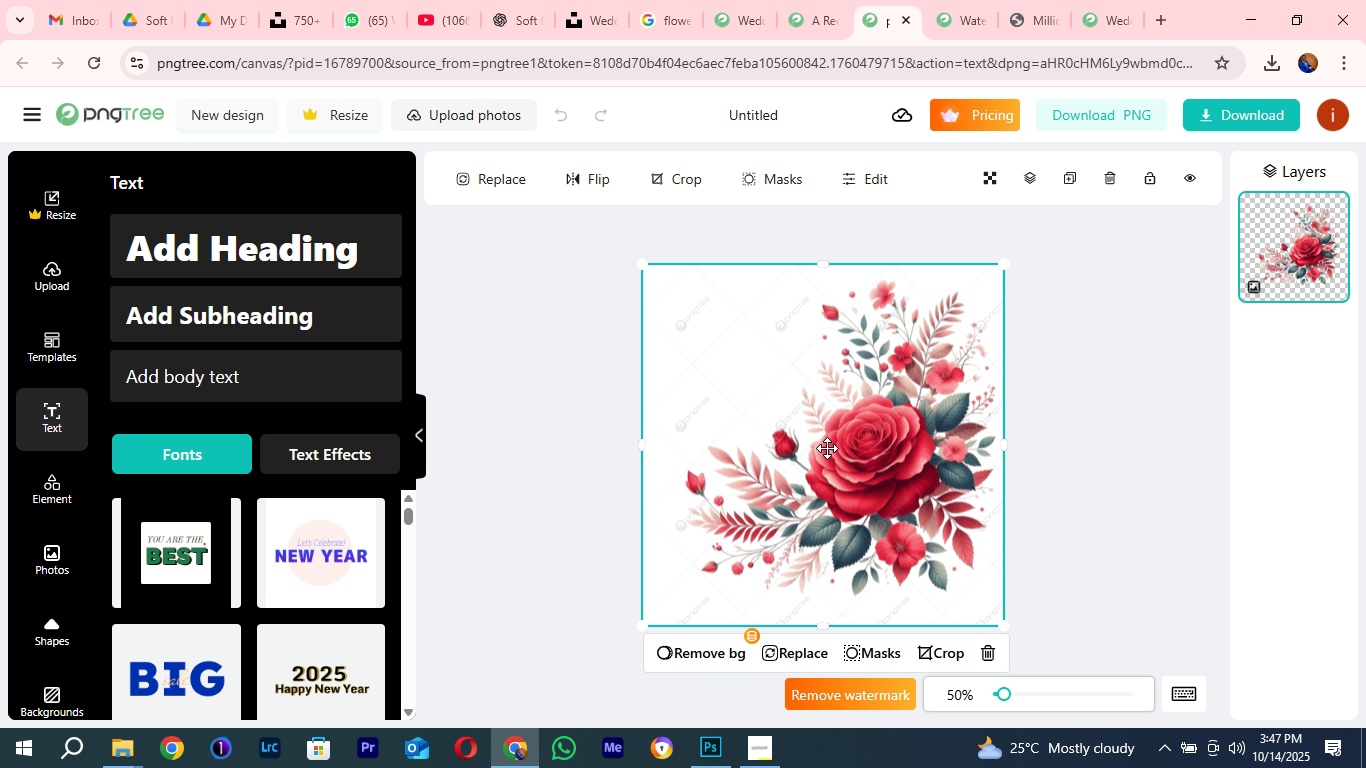 
right_click([827, 448])
 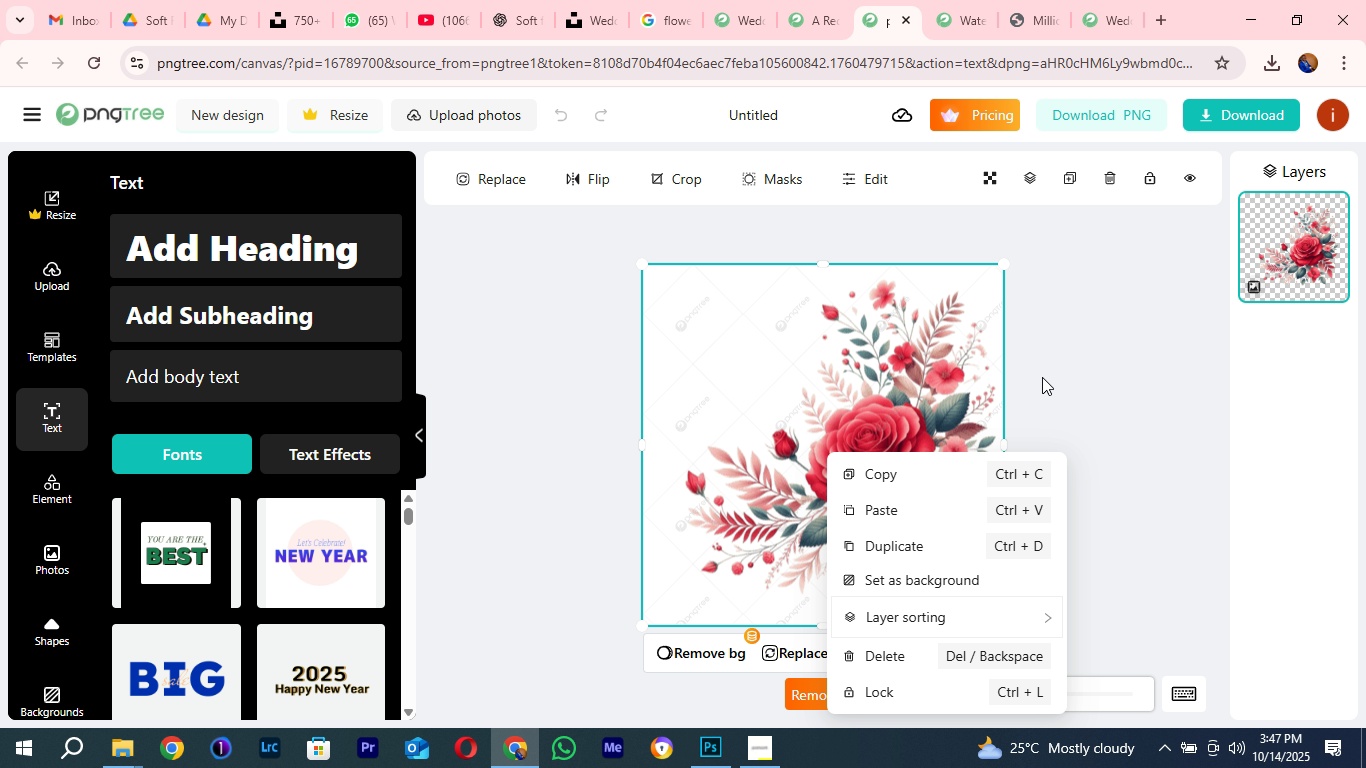 
left_click([1047, 374])
 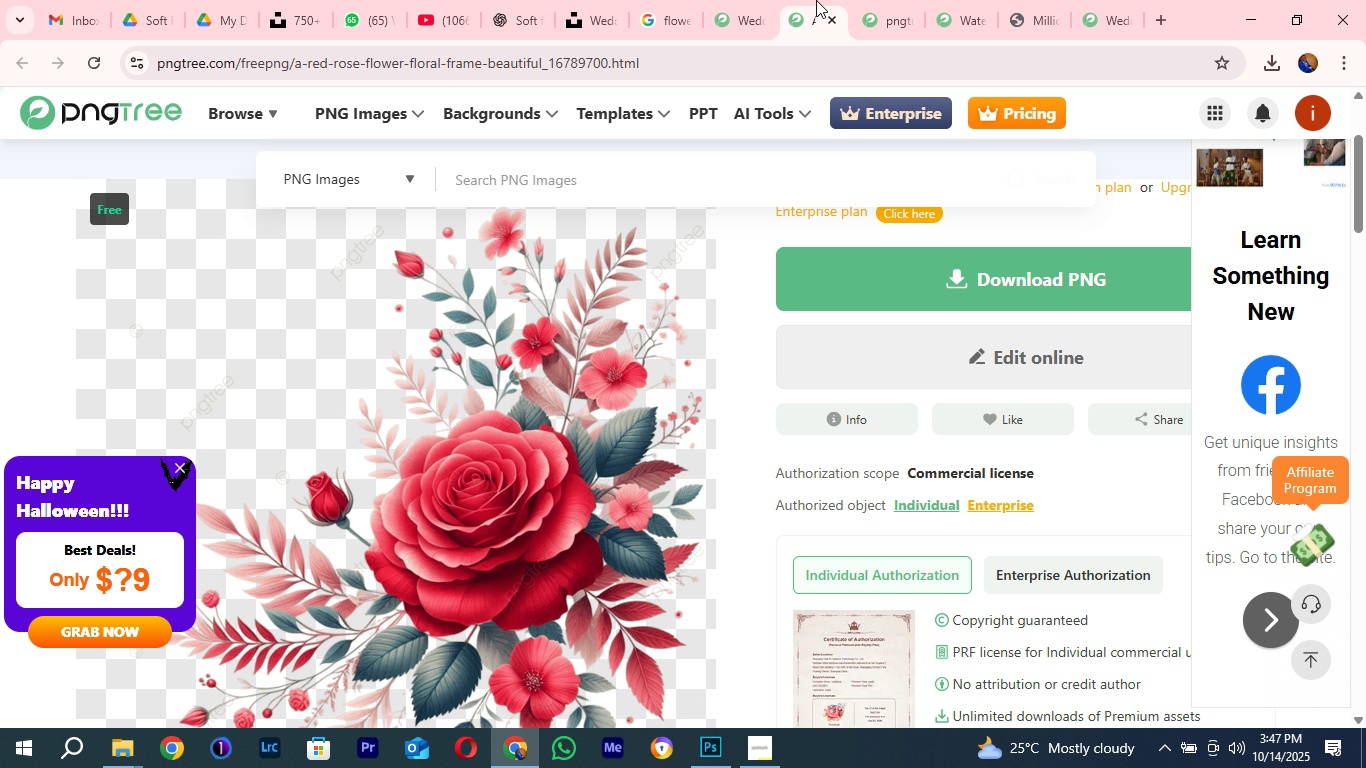 
left_click([816, 0])
 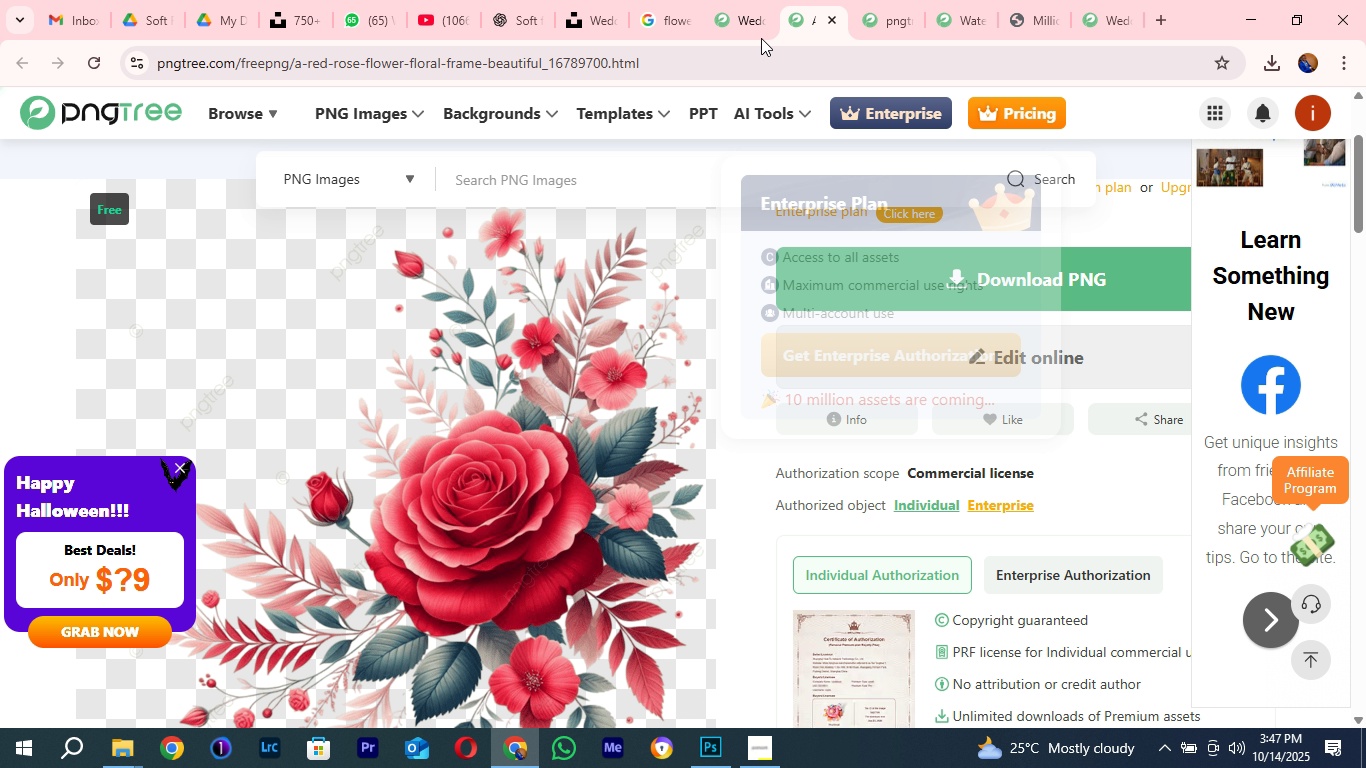 
left_click([710, 5])
 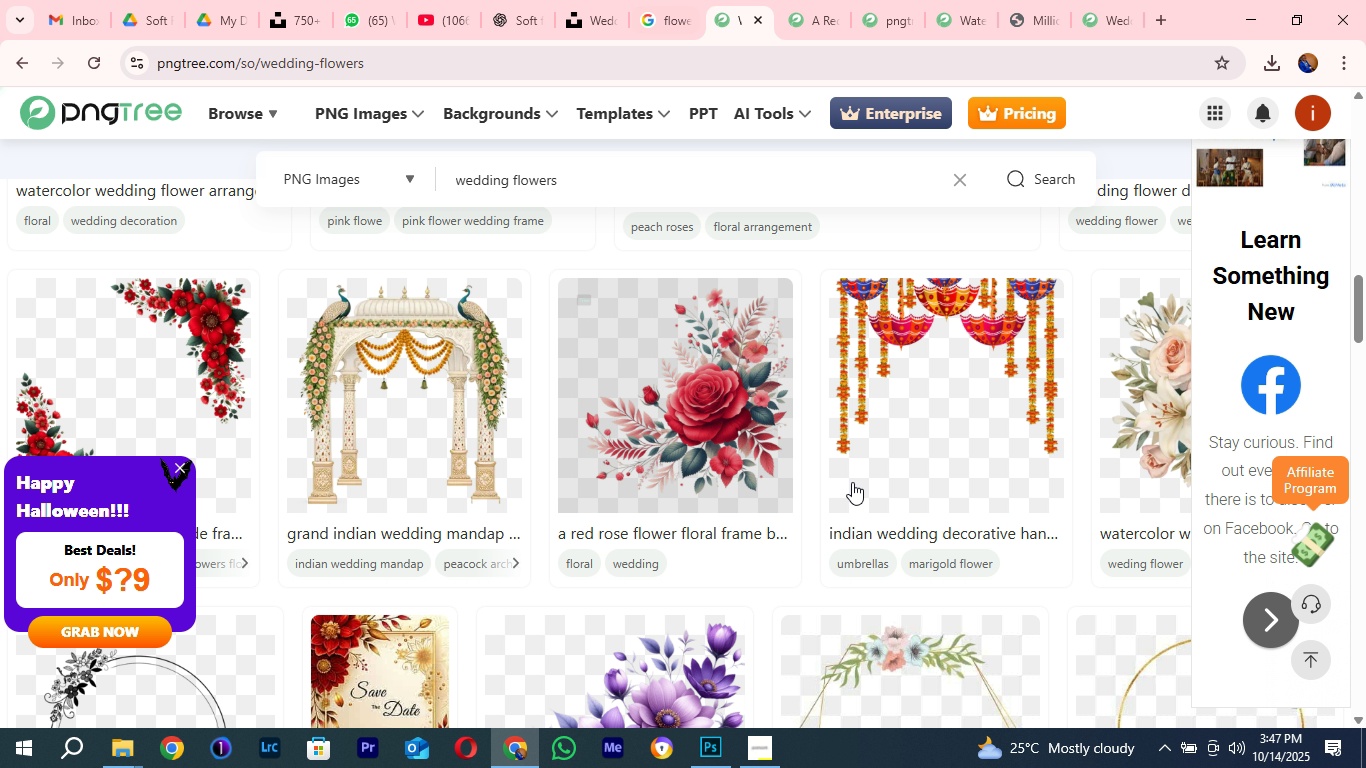 
scroll: coordinate [873, 484], scroll_direction: down, amount: 4.0
 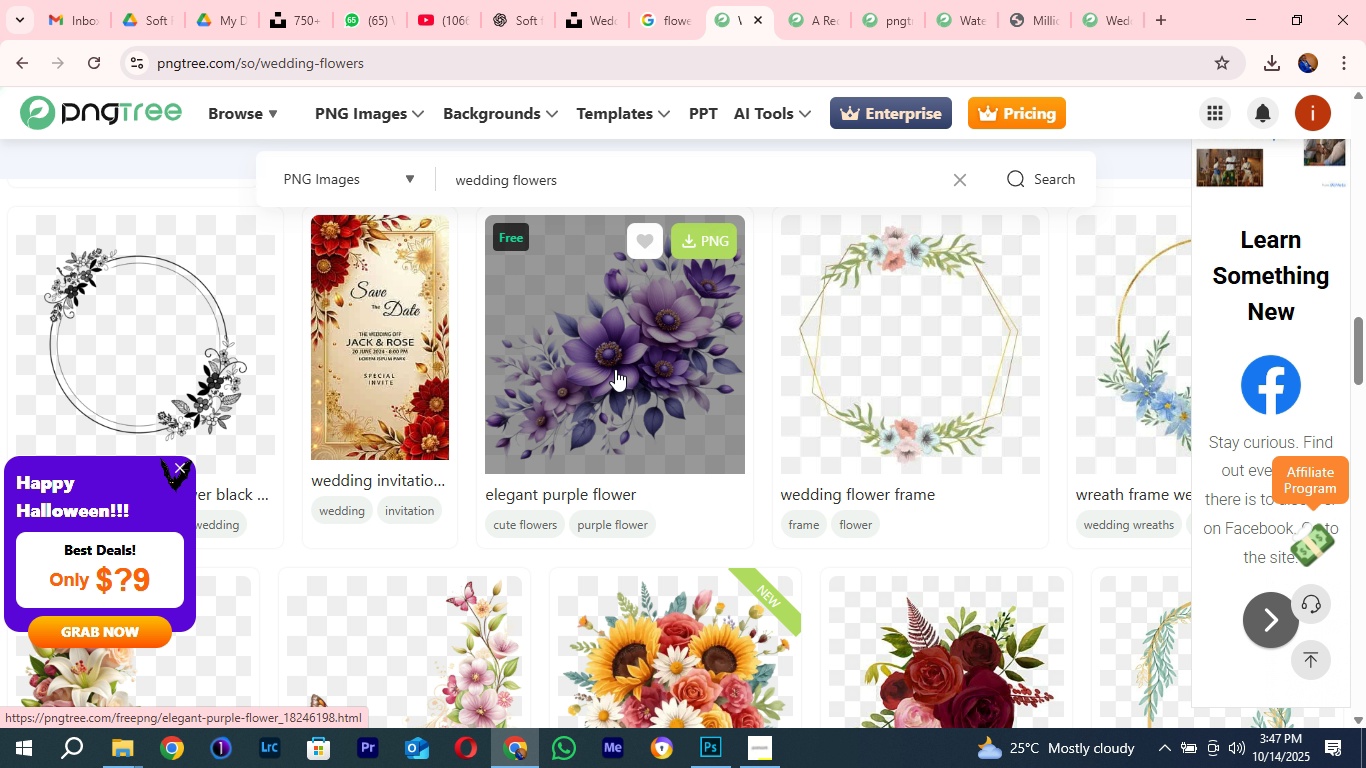 
left_click([615, 369])
 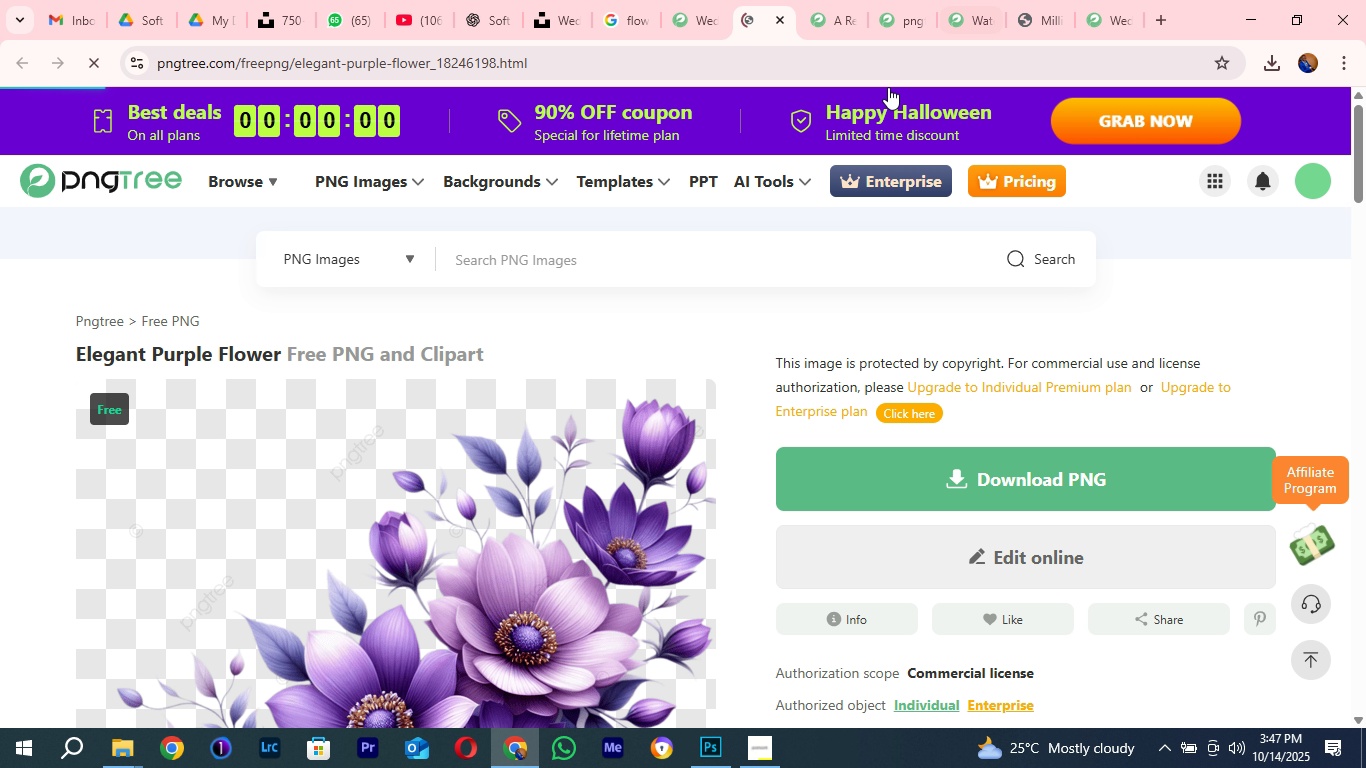 
left_click([830, 33])
 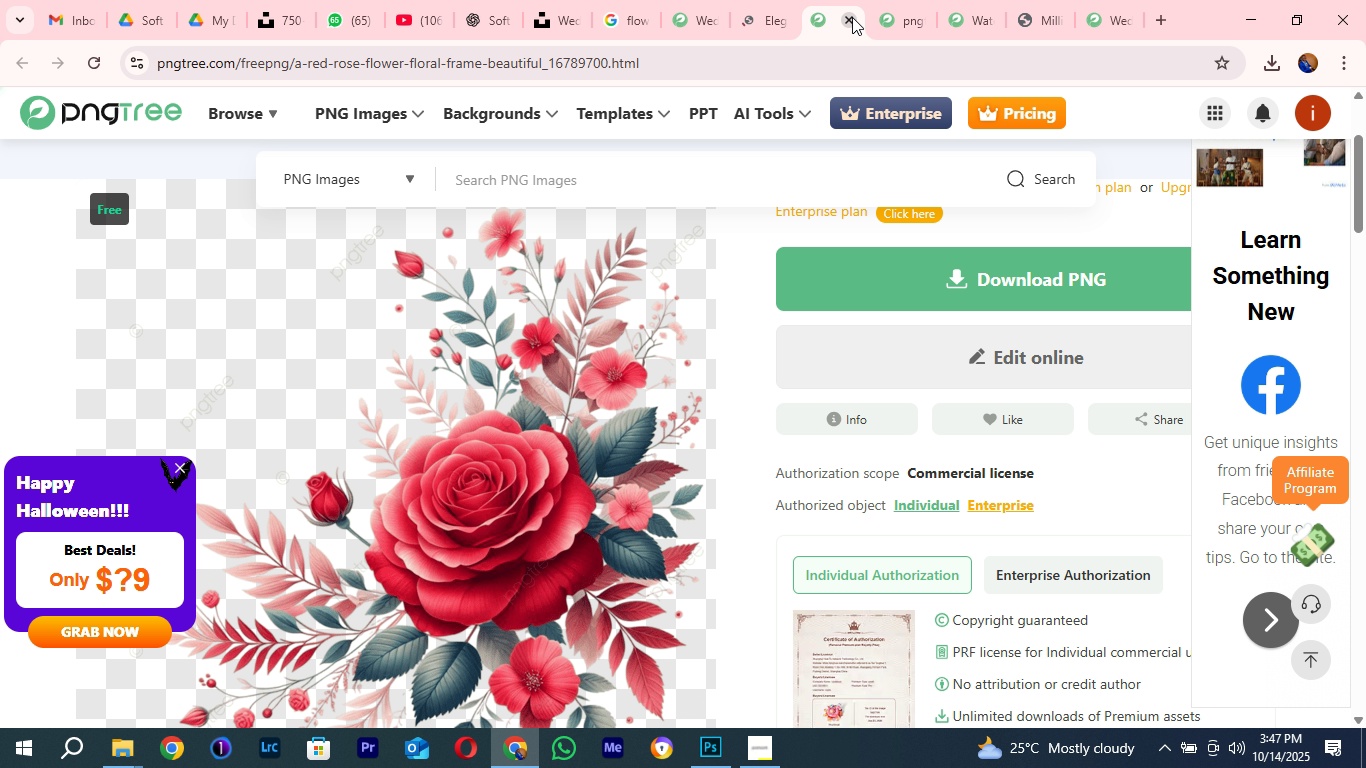 
left_click([852, 17])
 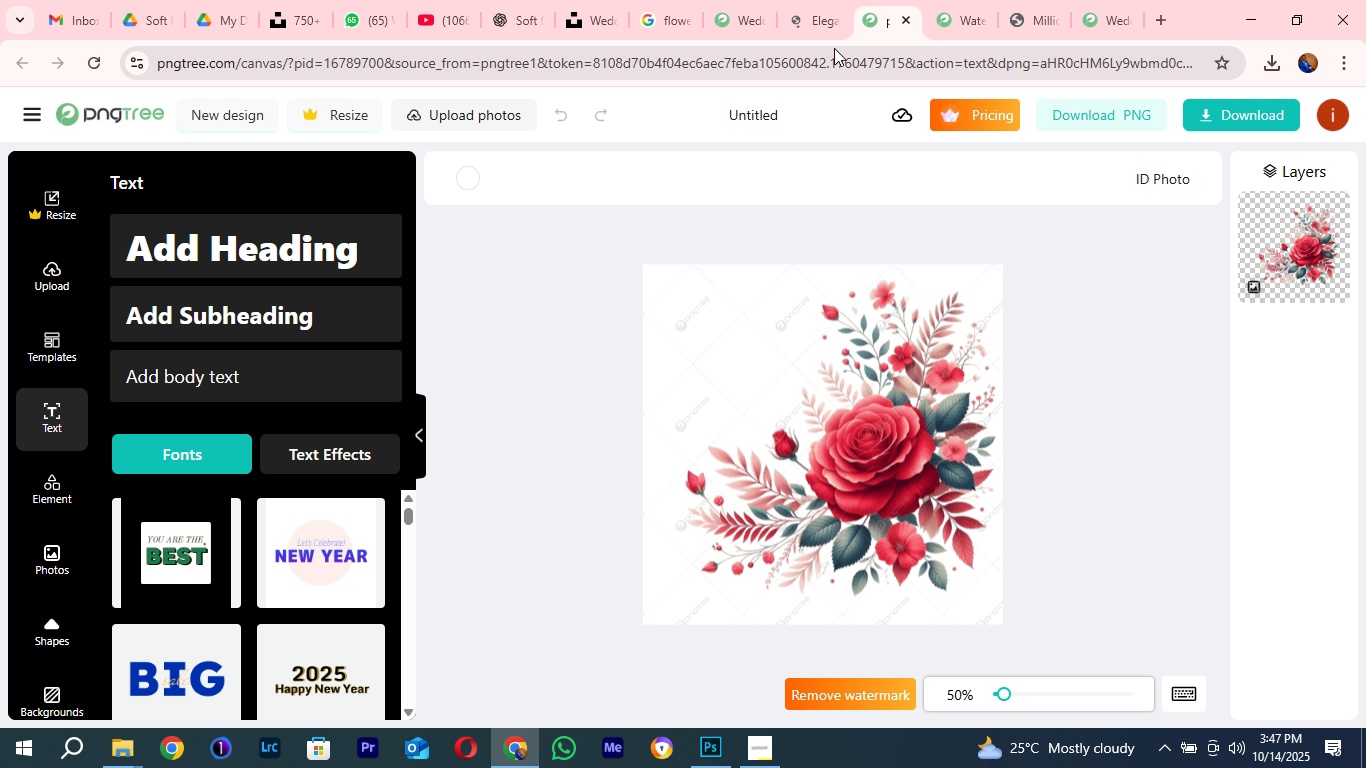 
left_click([821, 25])
 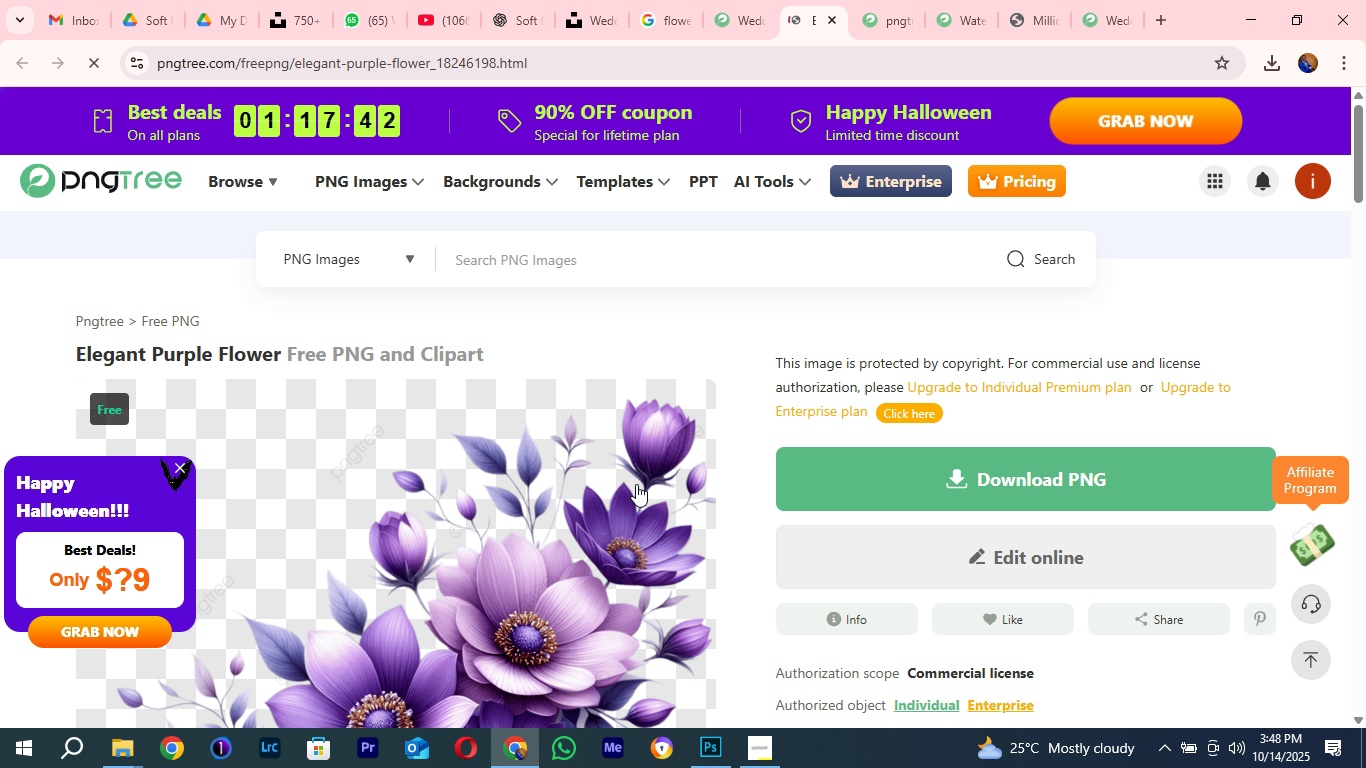 
scroll: coordinate [604, 511], scroll_direction: down, amount: 3.0
 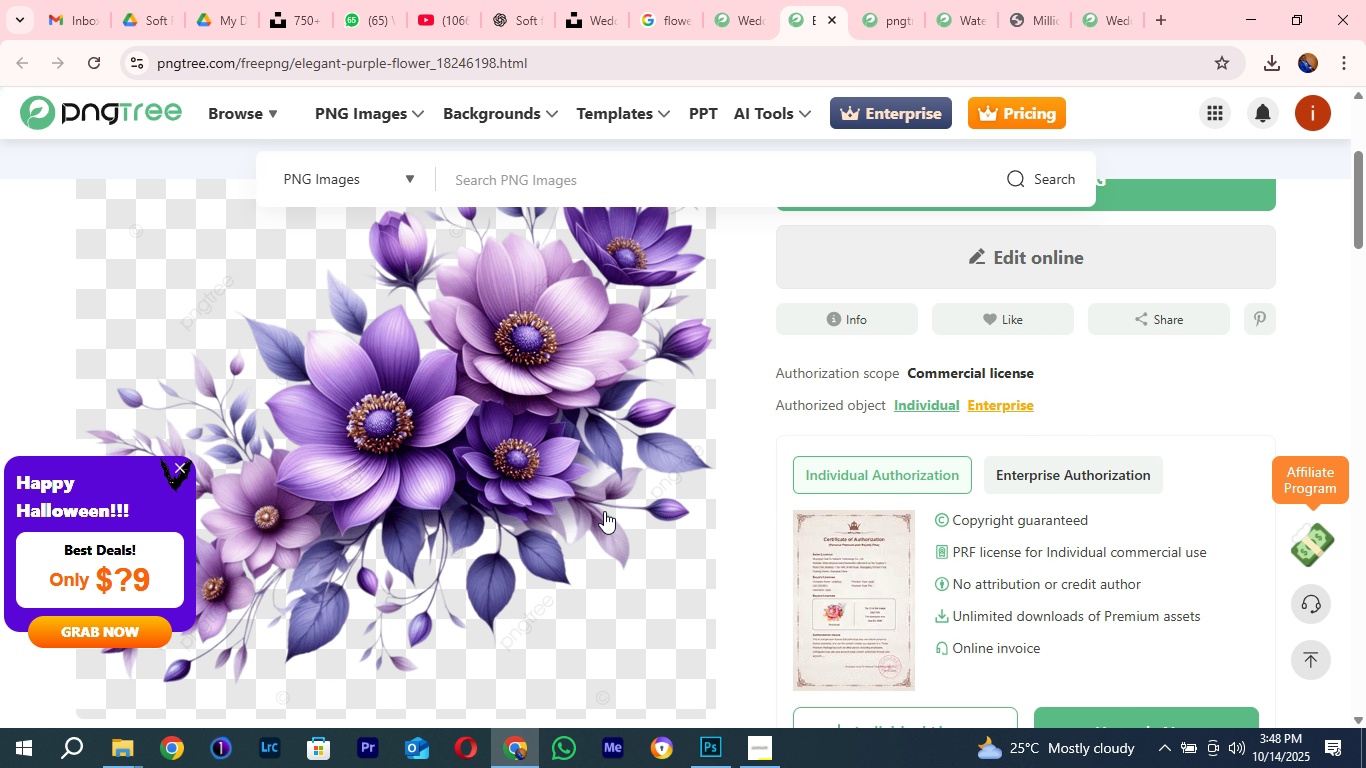 
scroll: coordinate [604, 511], scroll_direction: up, amount: 1.0
 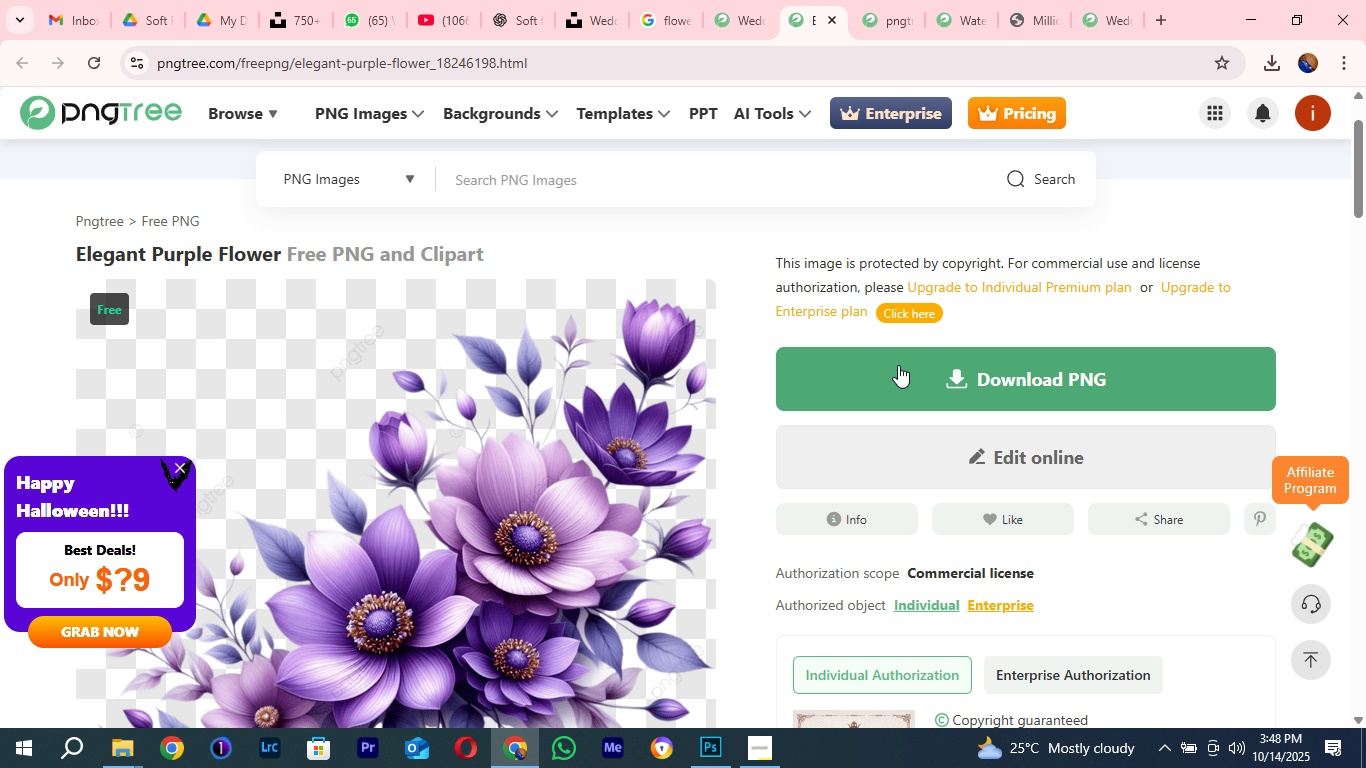 
left_click([898, 365])
 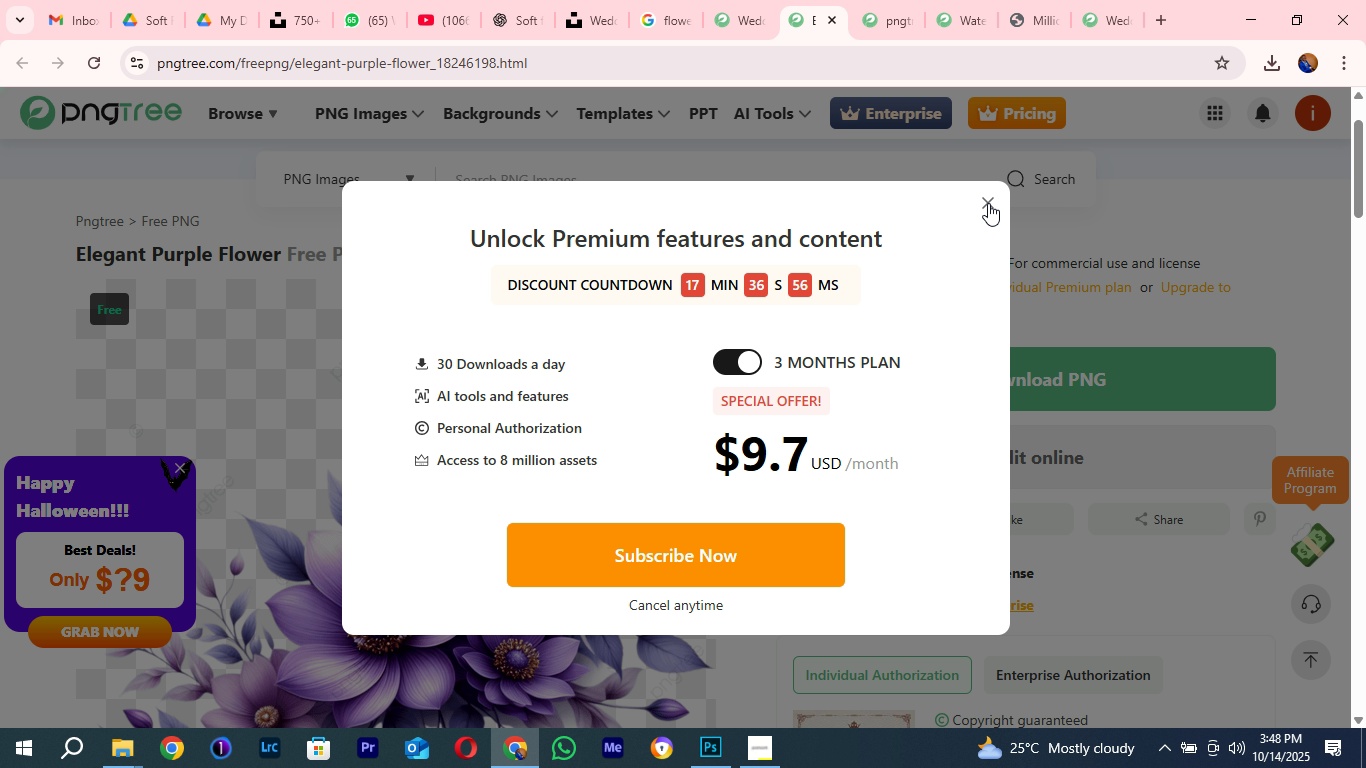 
left_click([991, 201])
 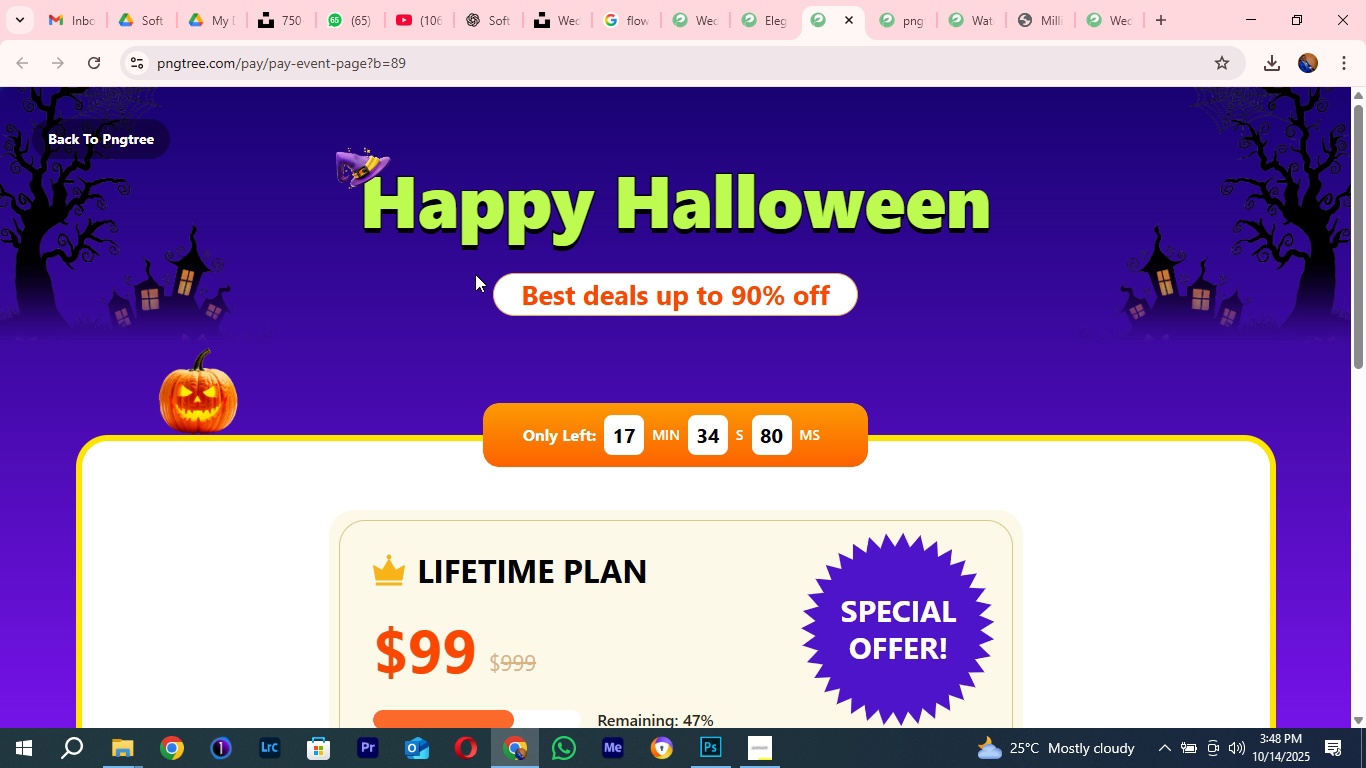 
scroll: coordinate [640, 429], scroll_direction: down, amount: 4.0
 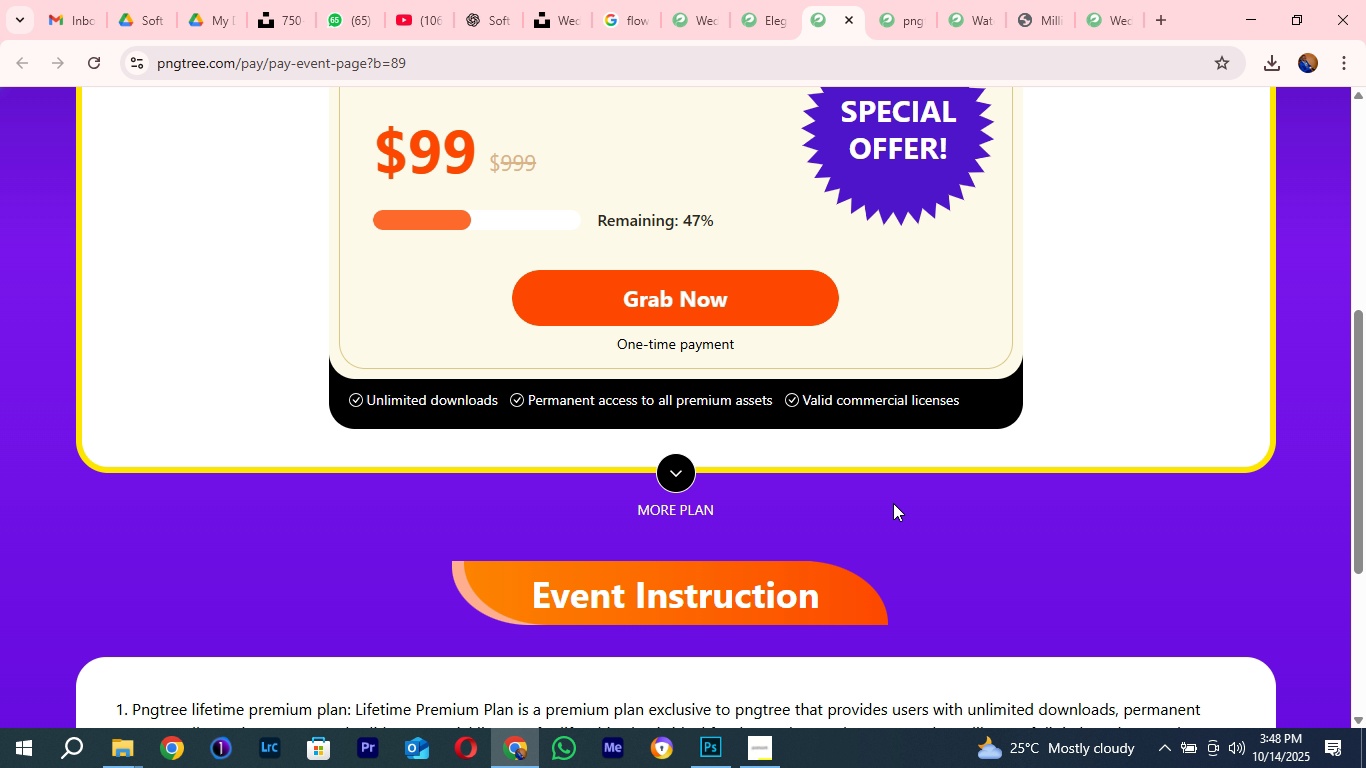 
scroll: coordinate [893, 503], scroll_direction: up, amount: 3.0
 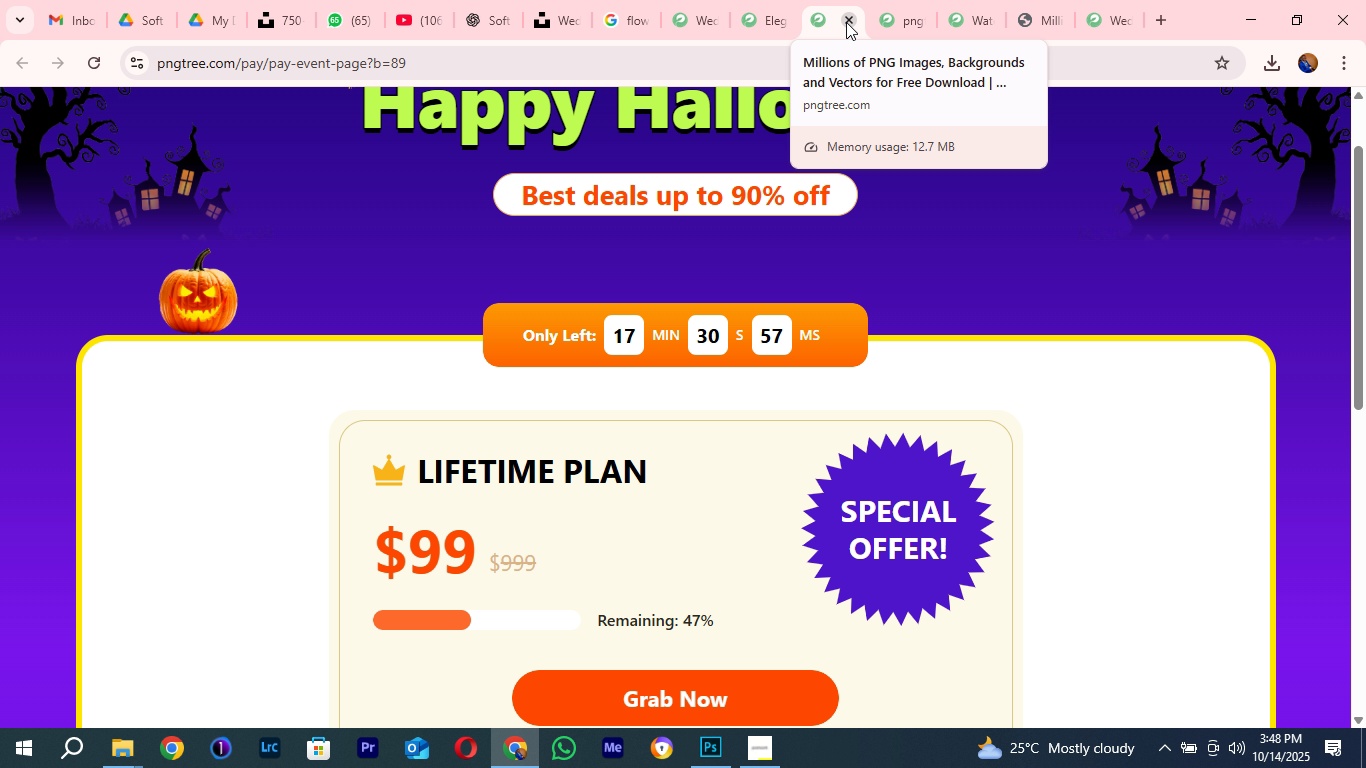 
left_click([846, 22])
 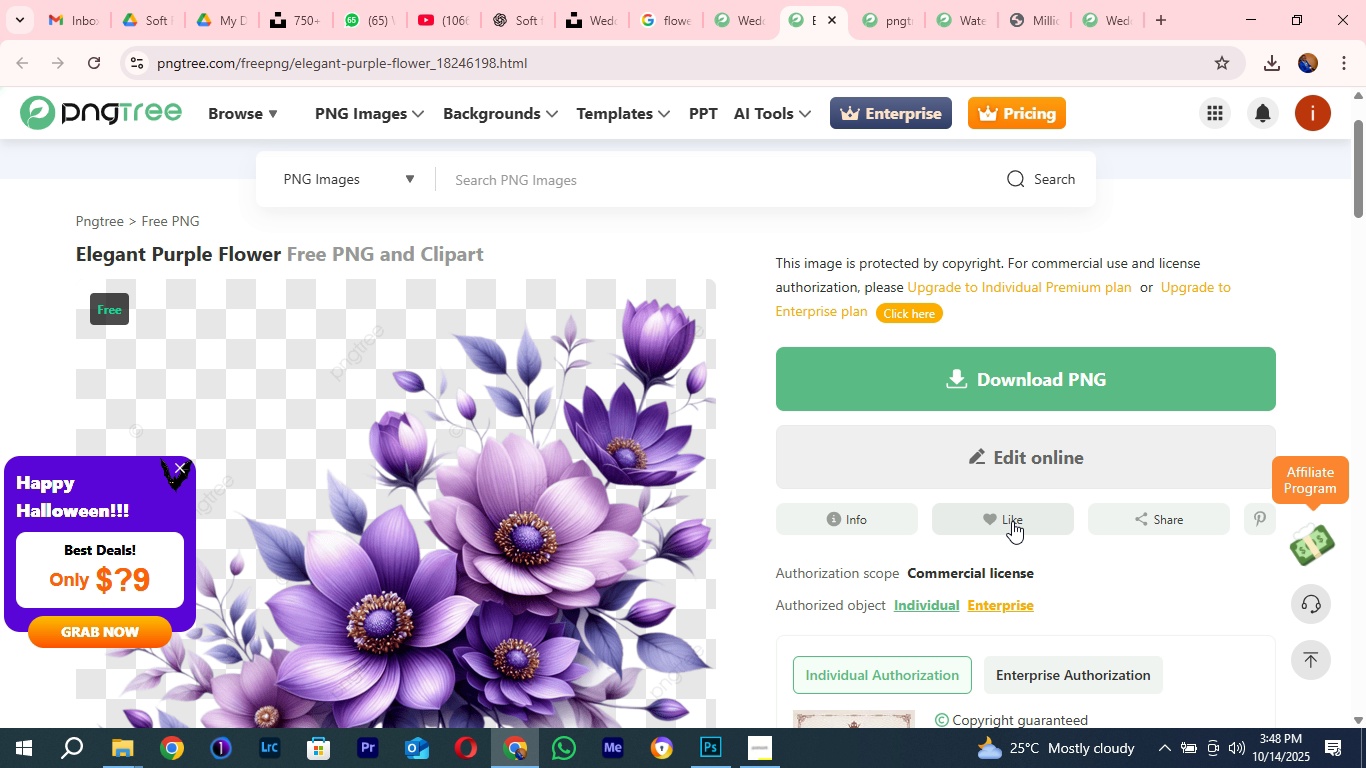 
scroll: coordinate [925, 679], scroll_direction: down, amount: 5.0
 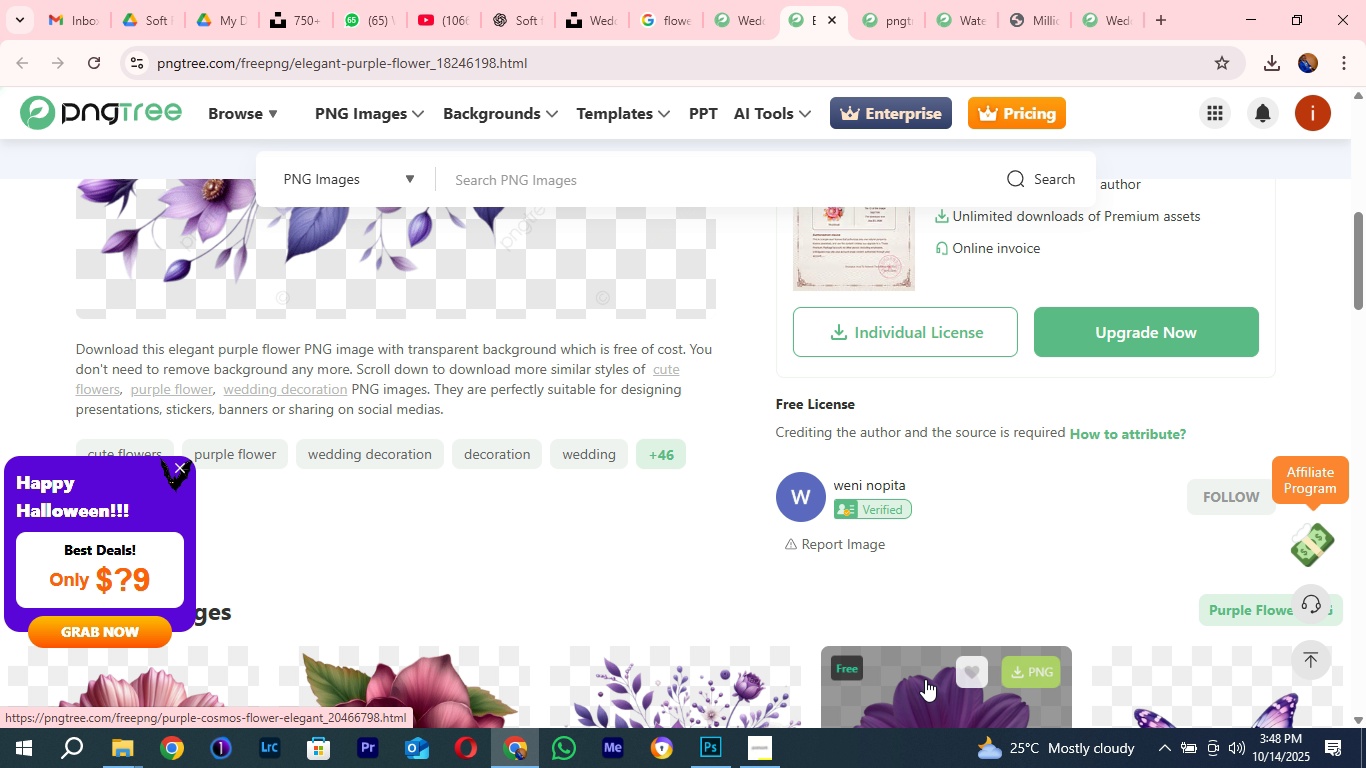 
scroll: coordinate [917, 457], scroll_direction: up, amount: 5.0
 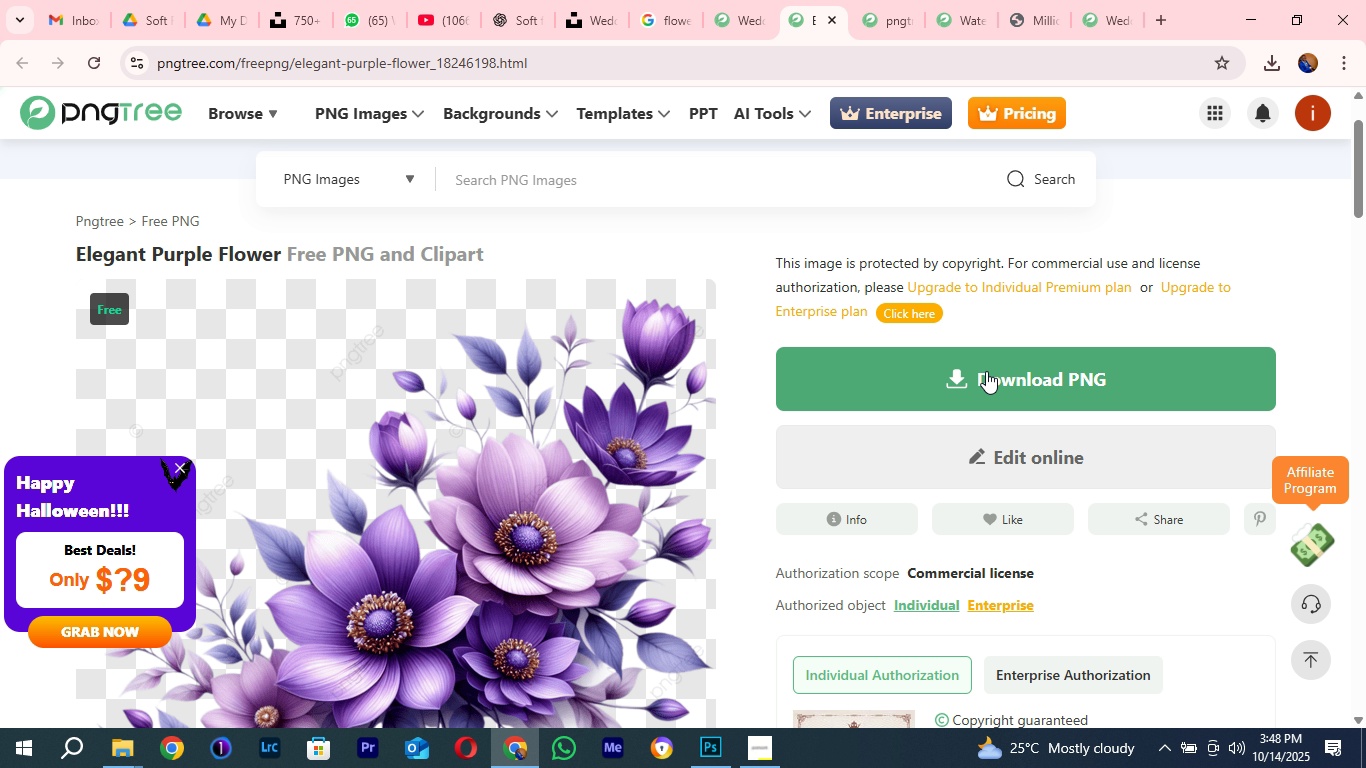 
left_click([986, 371])
 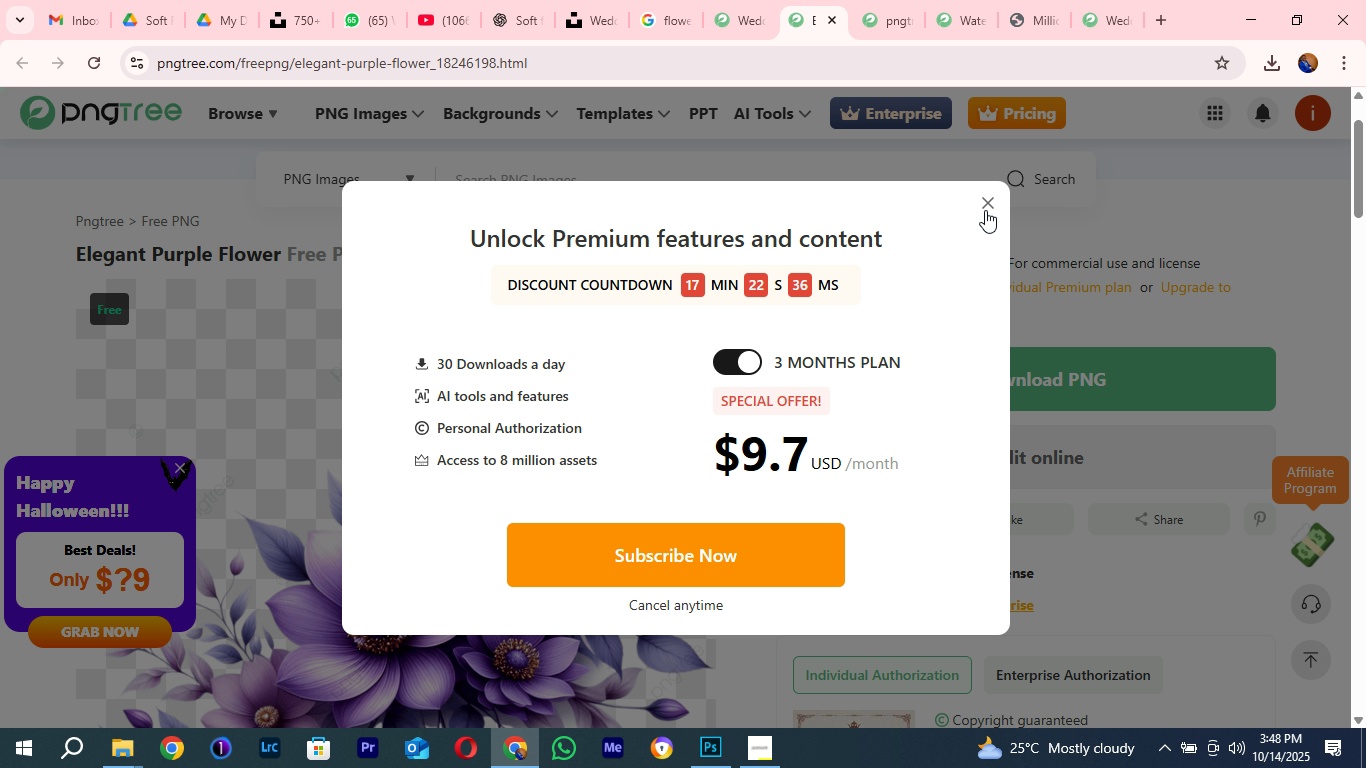 
left_click([985, 210])
 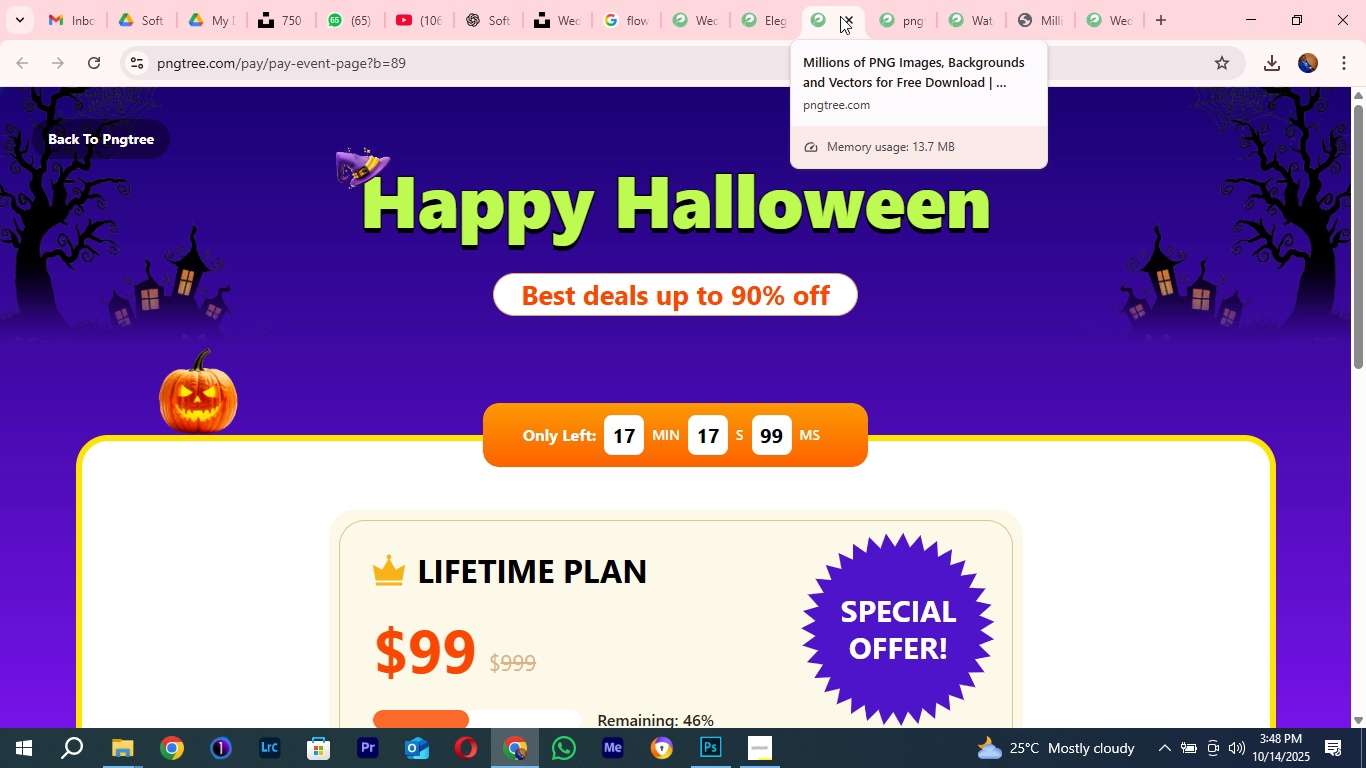 
left_click([841, 17])
 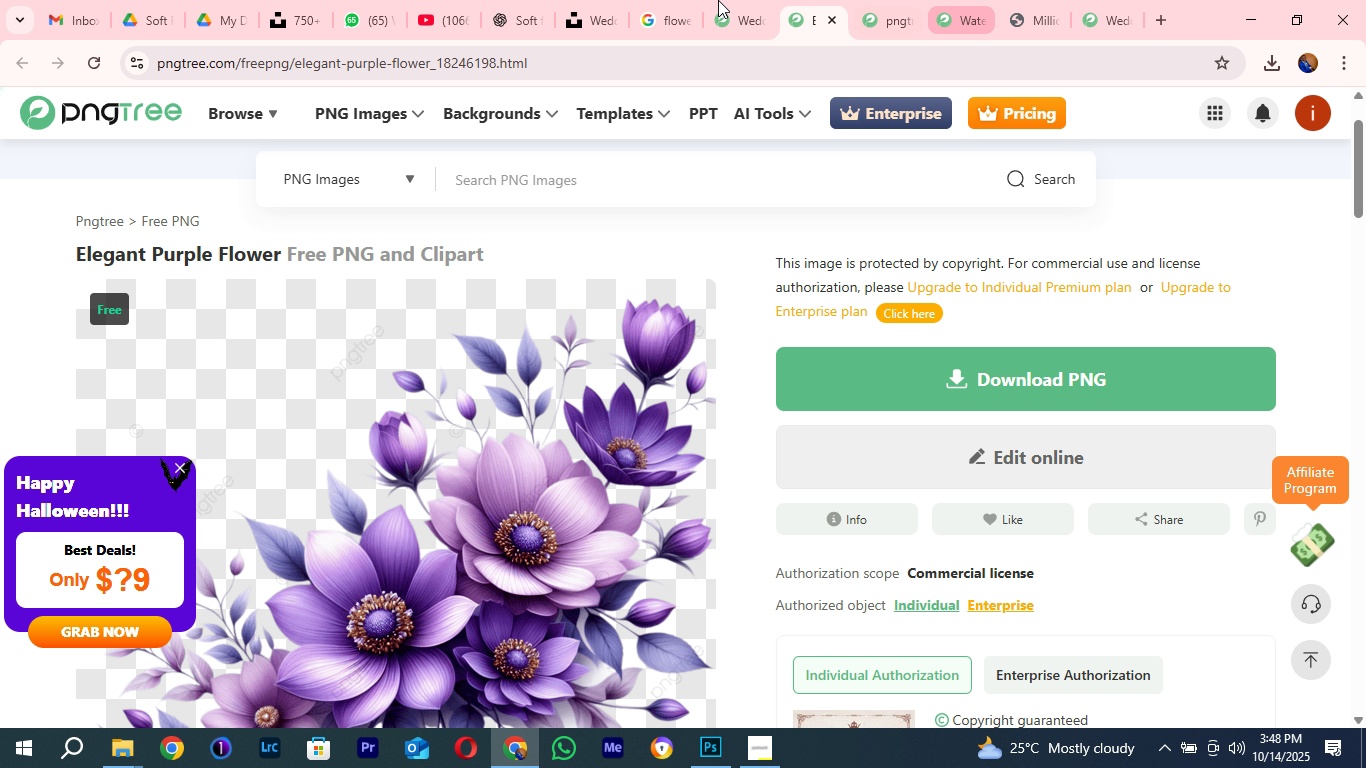 
wait(10.19)
 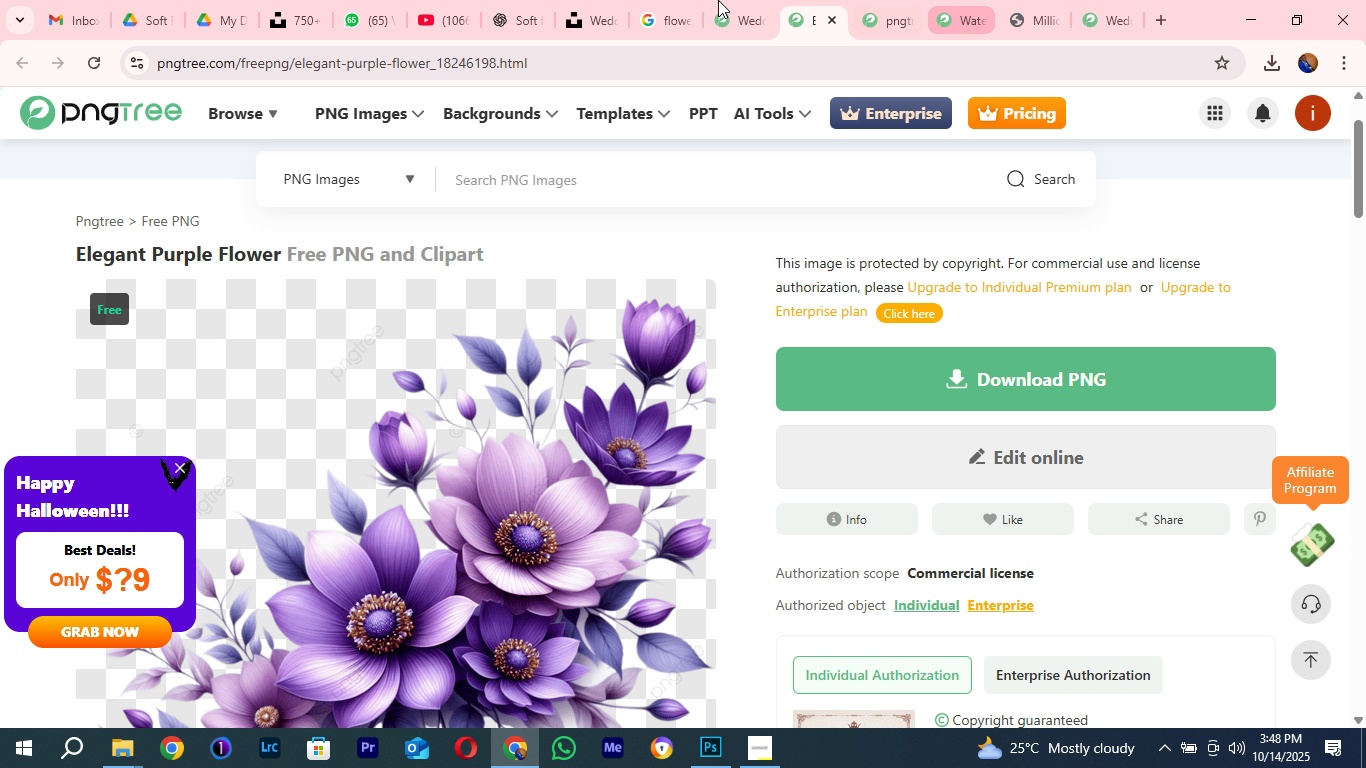 
left_click([572, 5])
 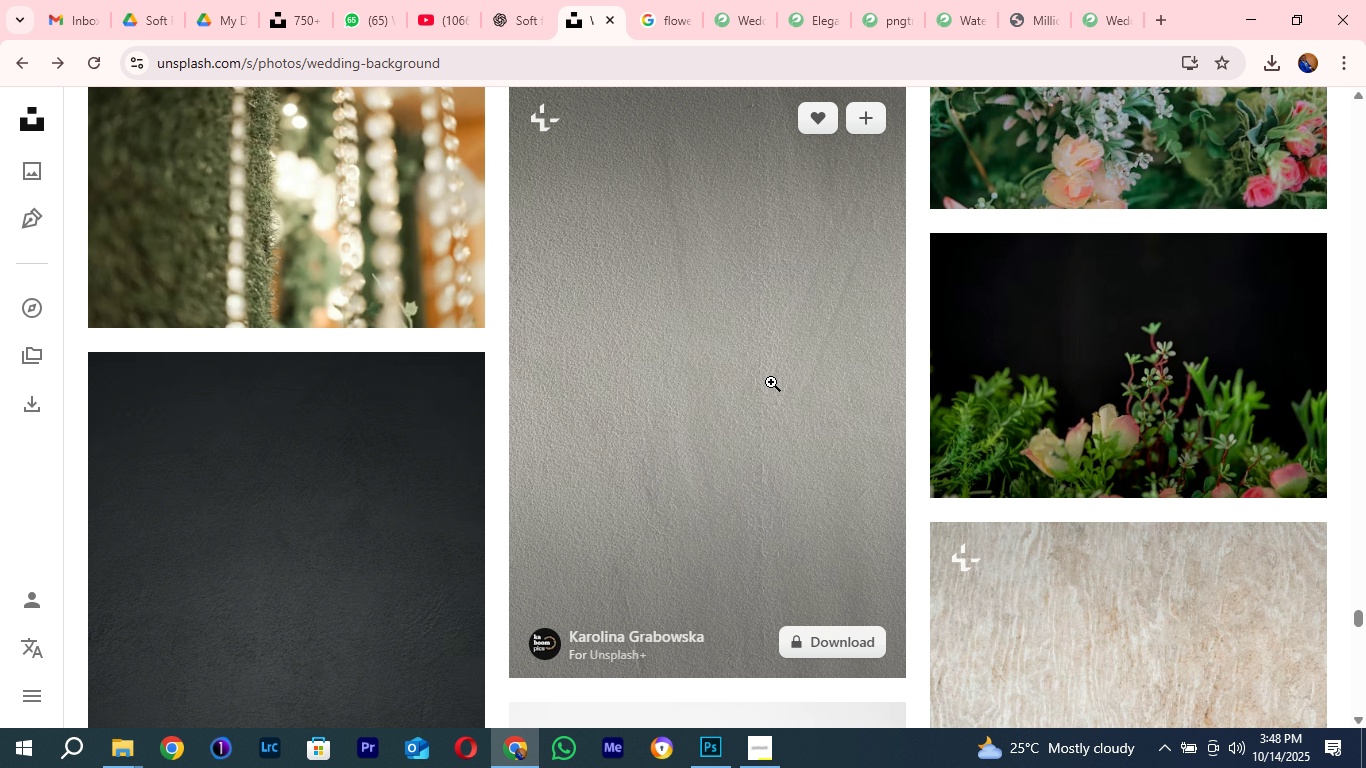 
scroll: coordinate [770, 421], scroll_direction: up, amount: 30.0
 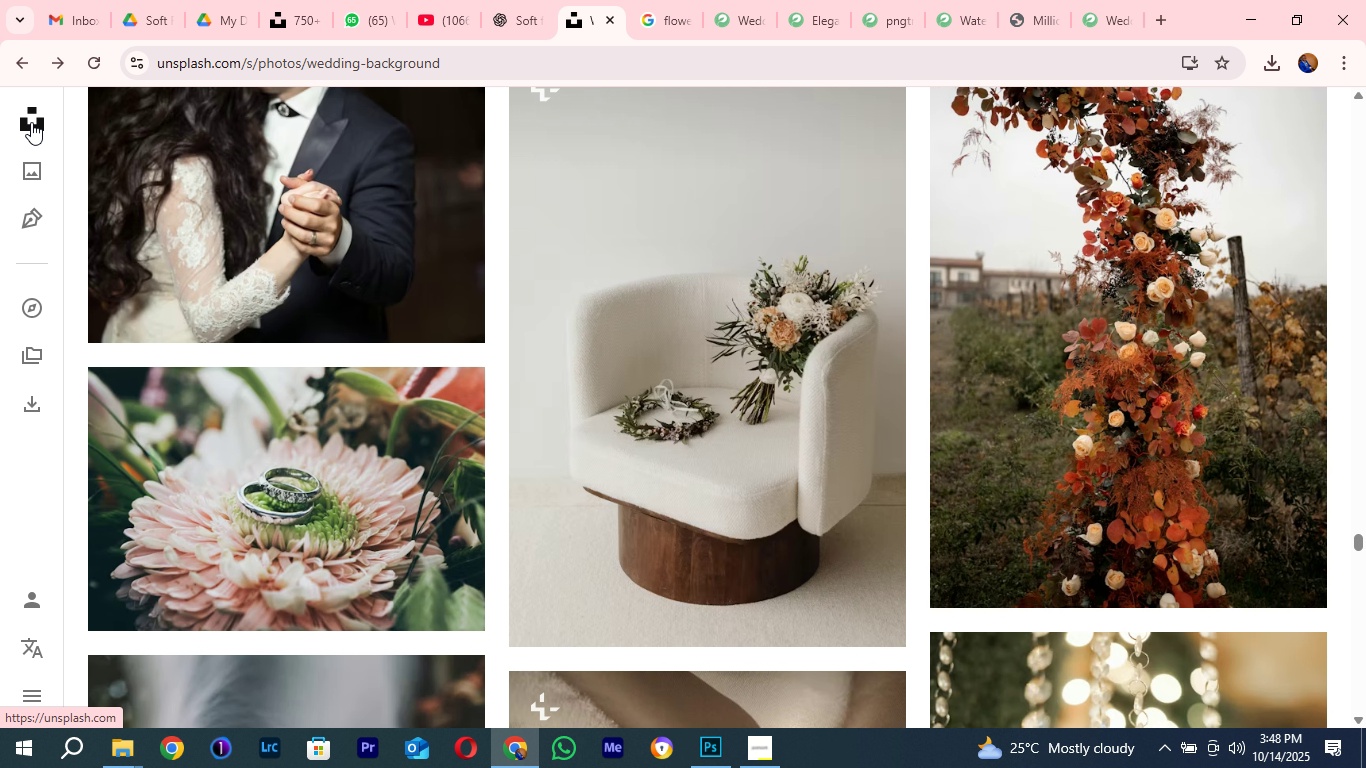 
left_click([31, 122])
 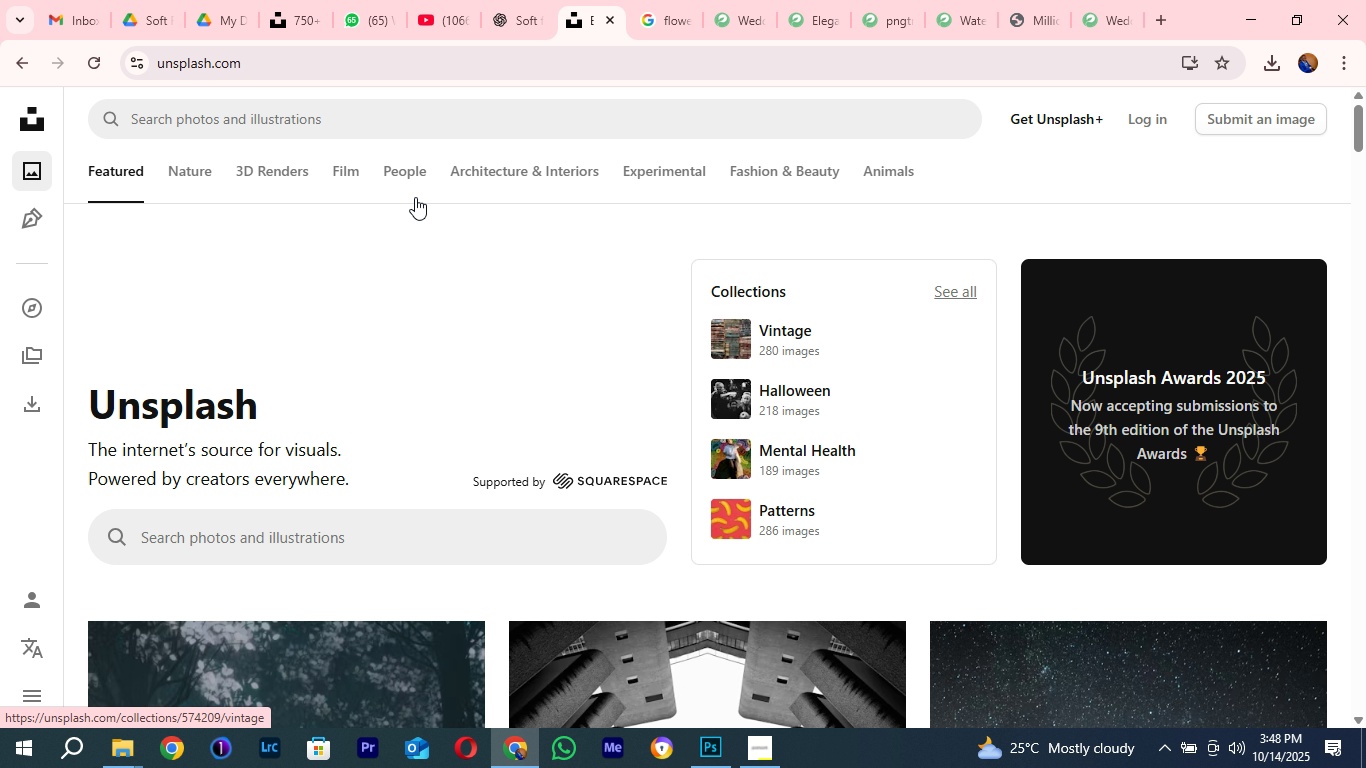 
left_click([291, 105])
 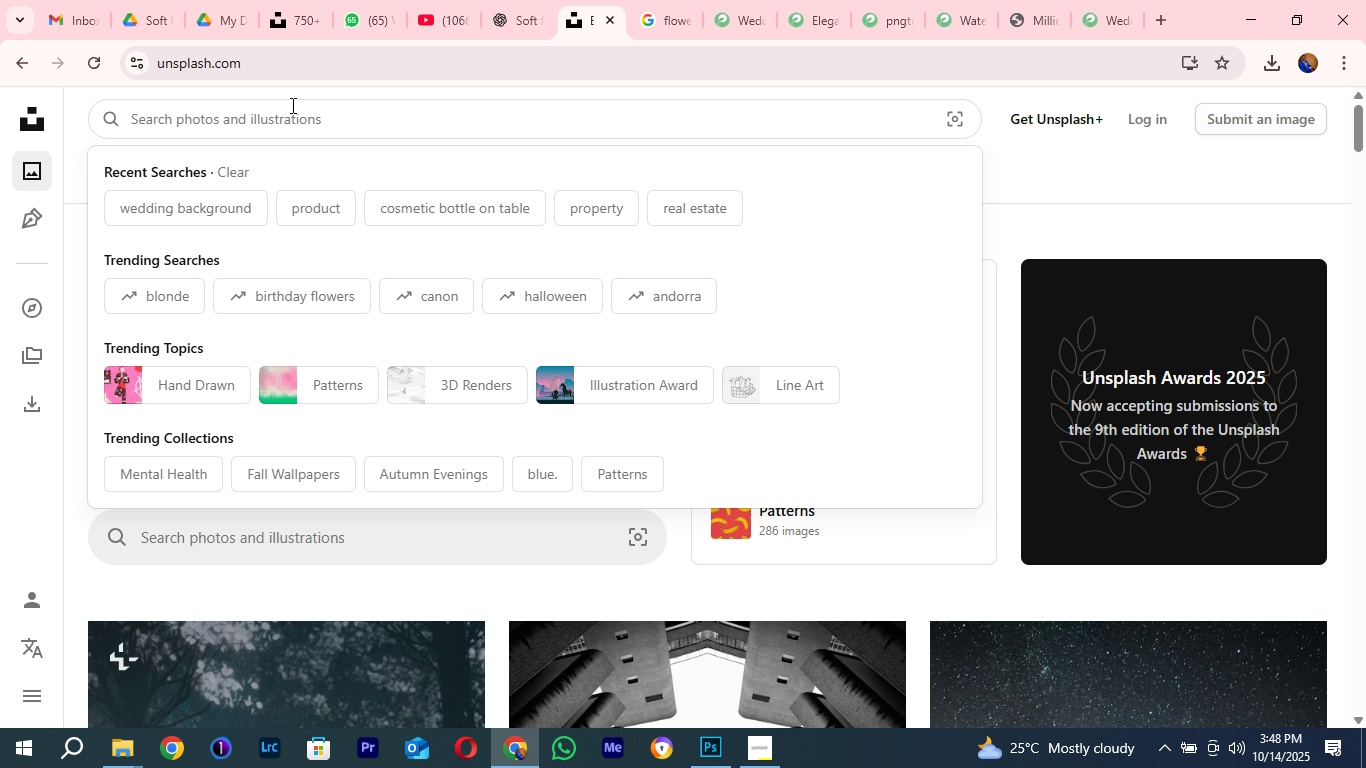 
type(flowers png)
 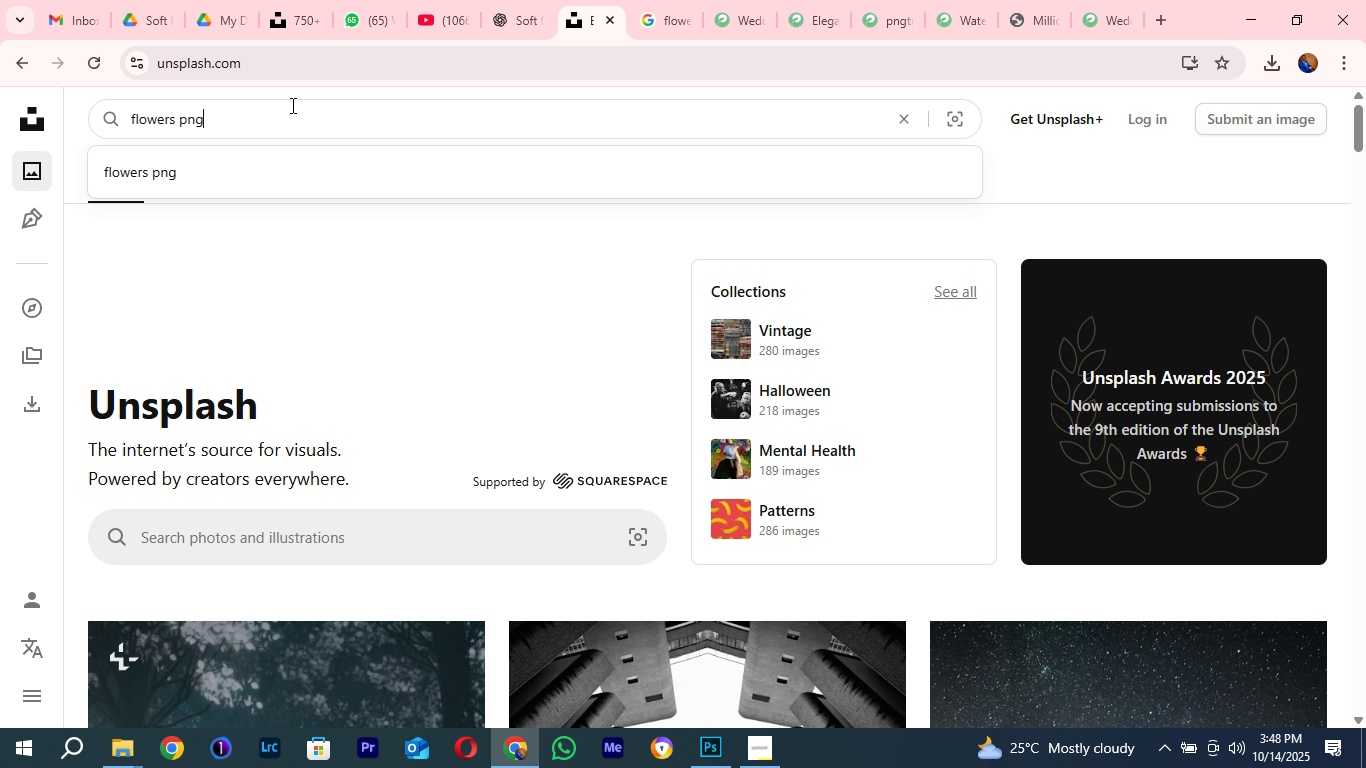 
key(Enter)
 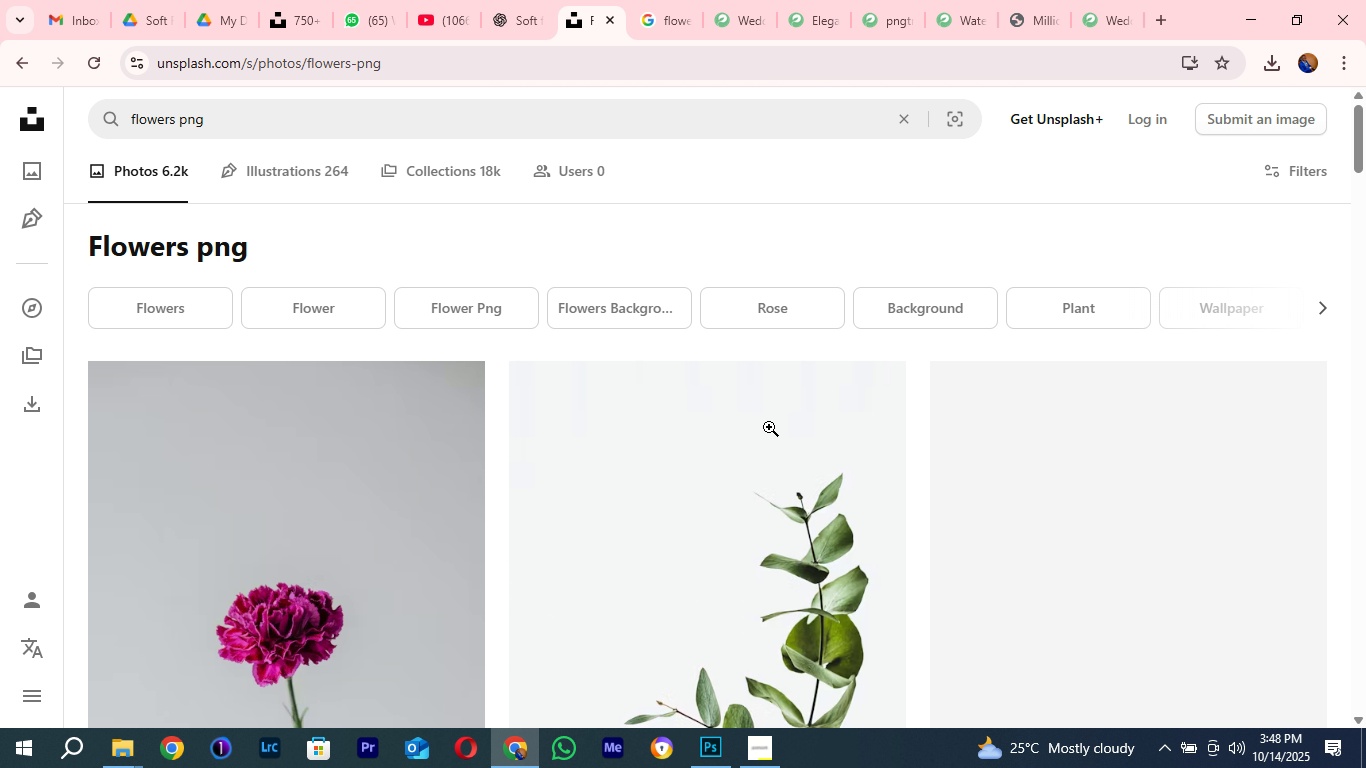 
scroll: coordinate [923, 534], scroll_direction: down, amount: 20.0
 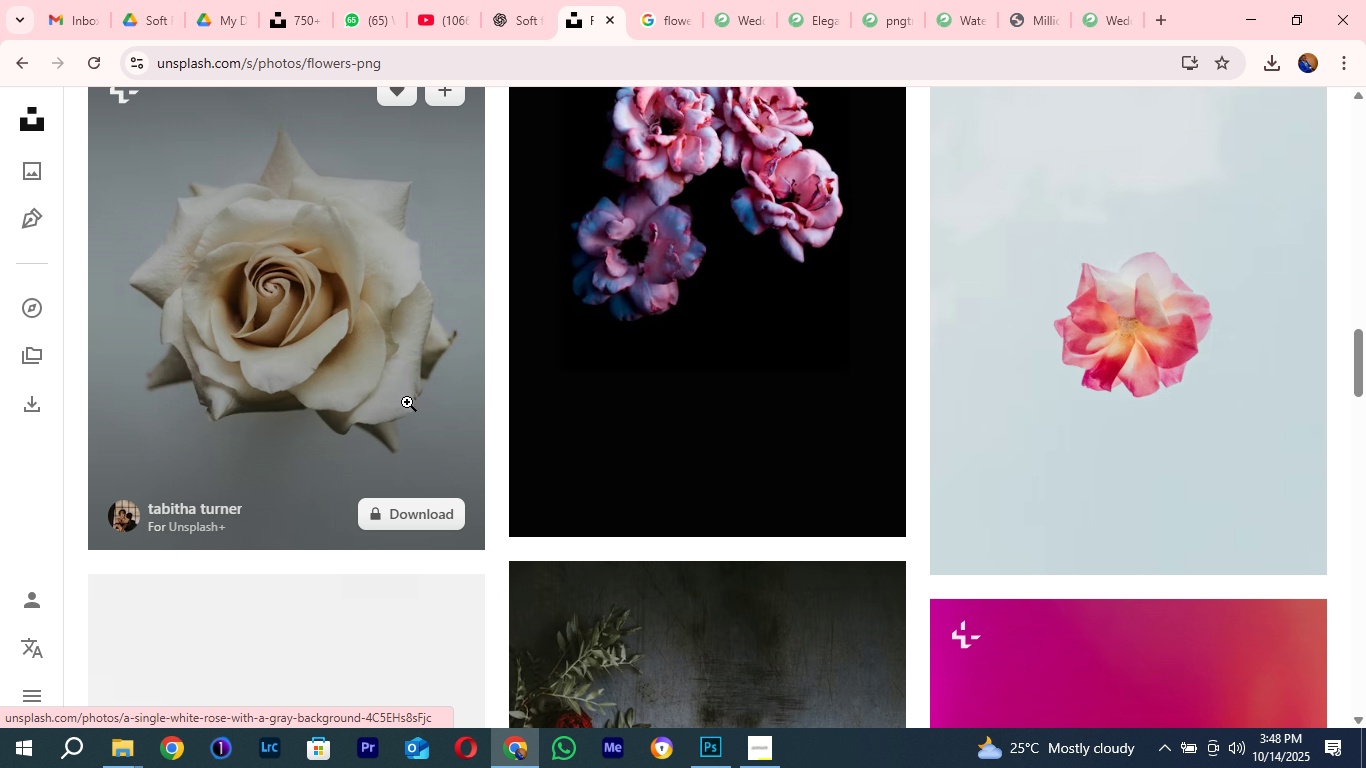 
scroll: coordinate [789, 490], scroll_direction: none, amount: 0.0
 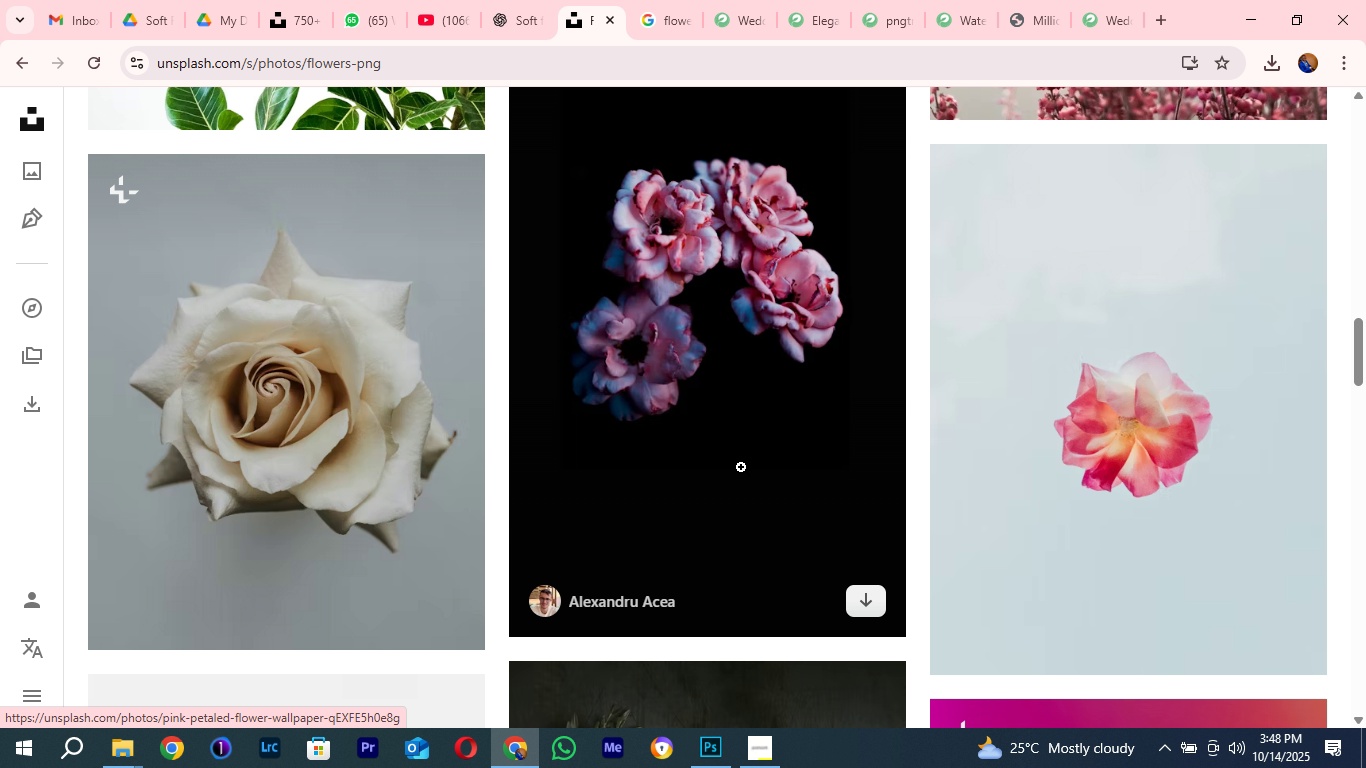 
left_click([738, 460])
 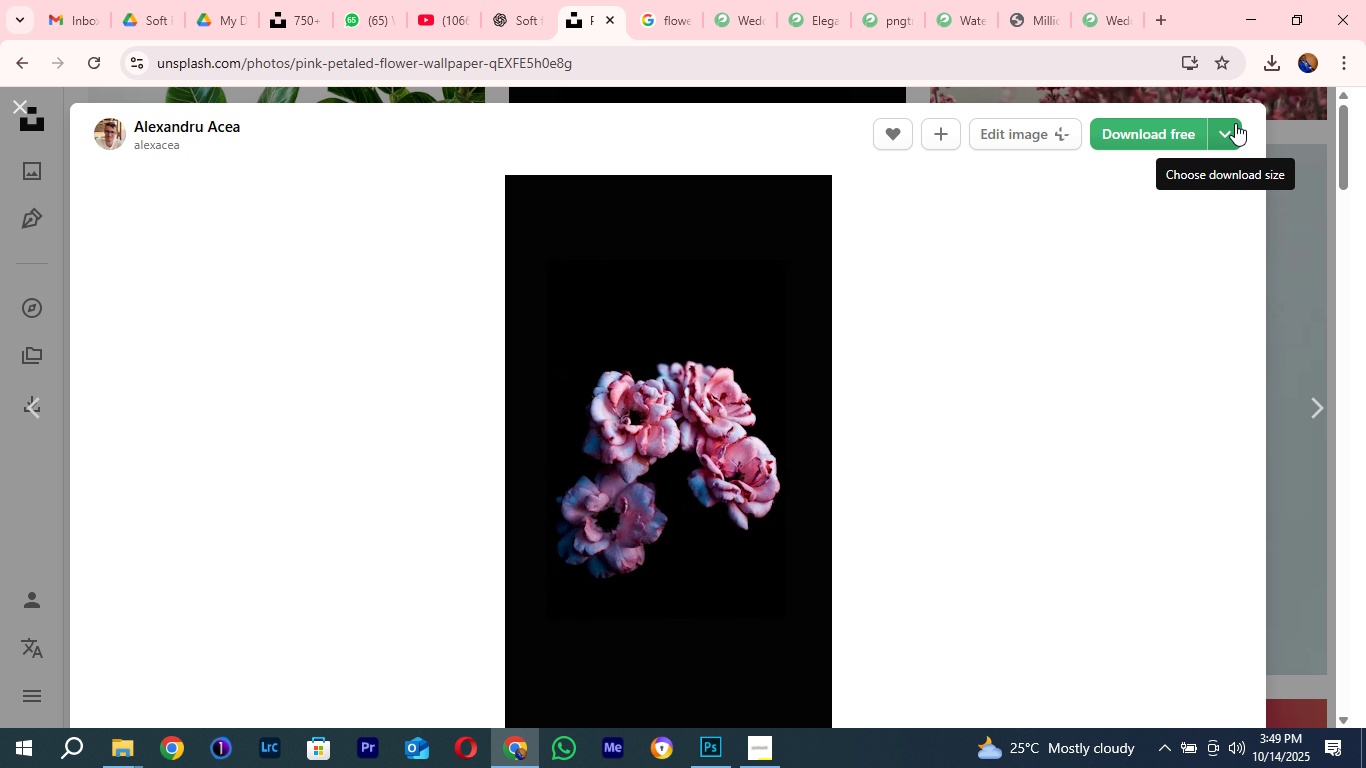 
left_click([1226, 123])
 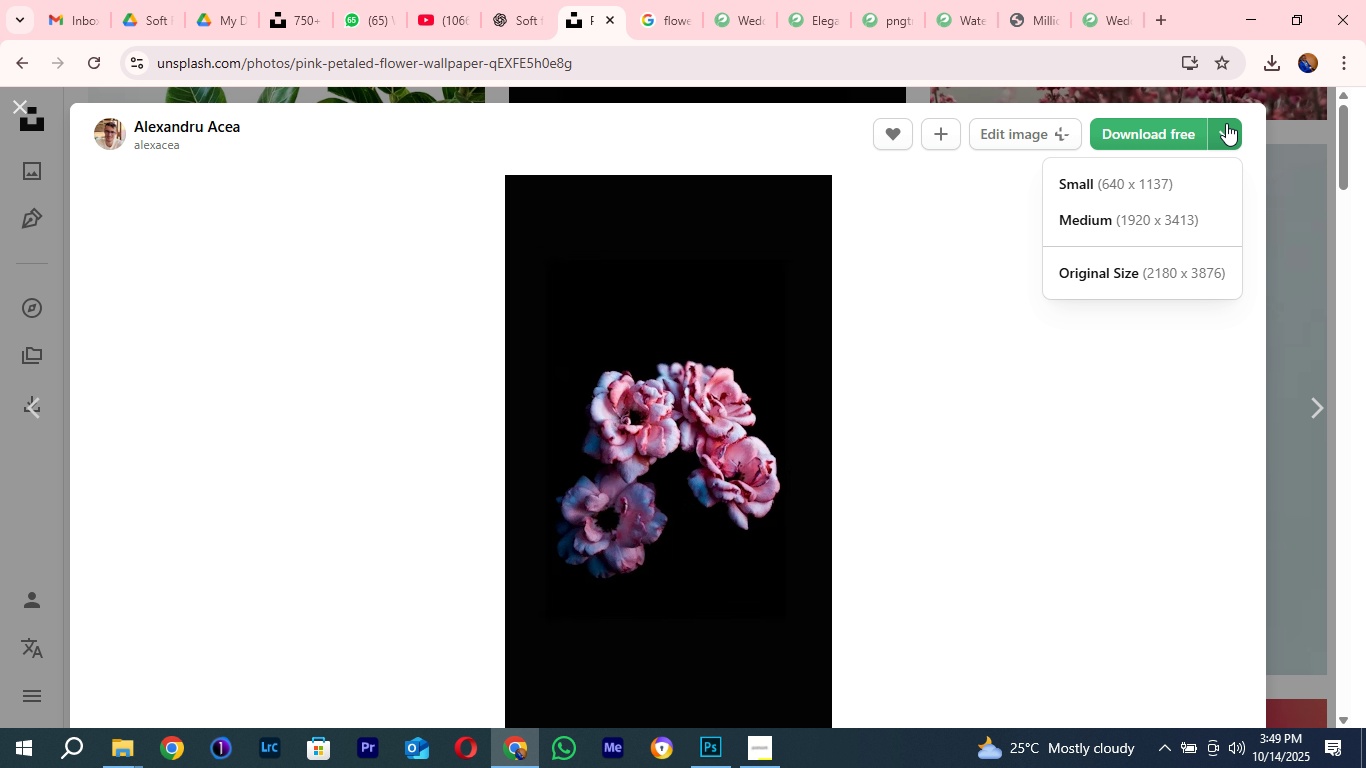 
left_click([1226, 123])
 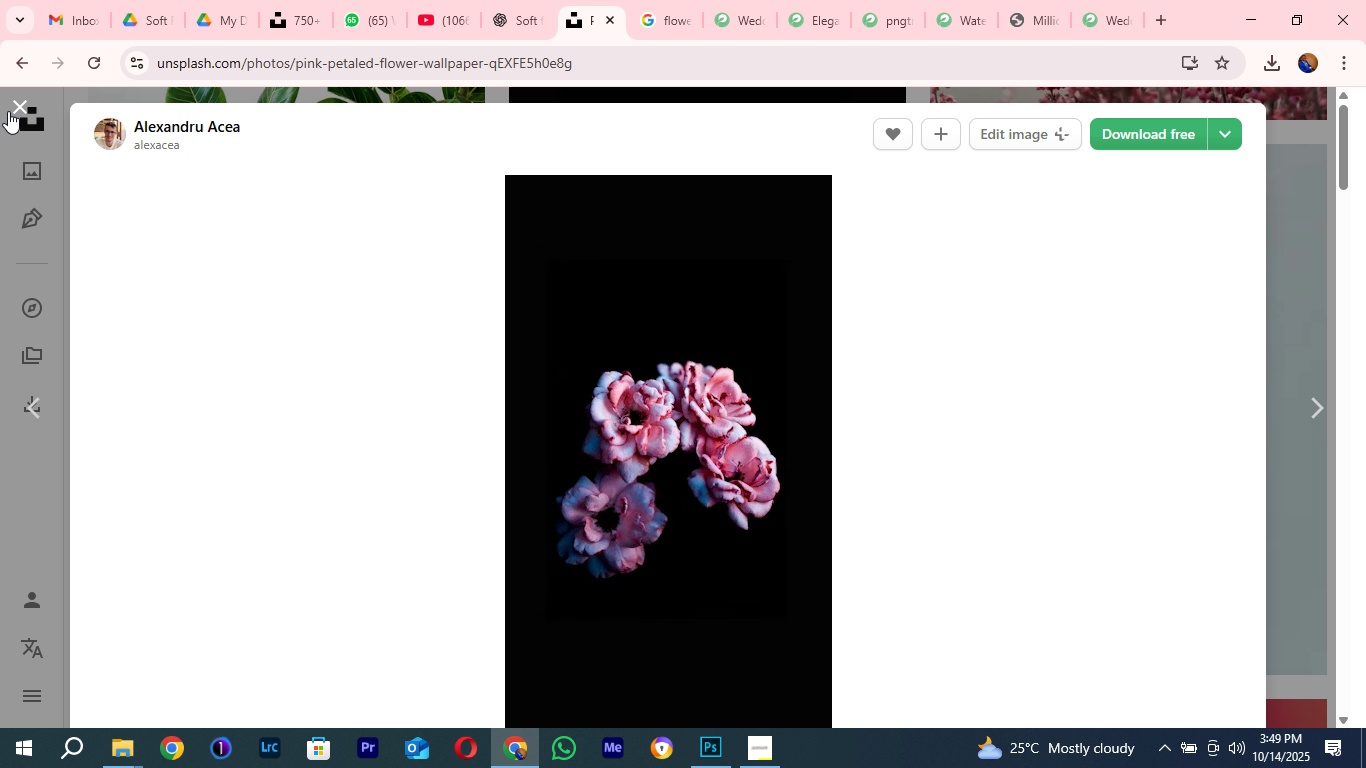 
left_click([8, 111])
 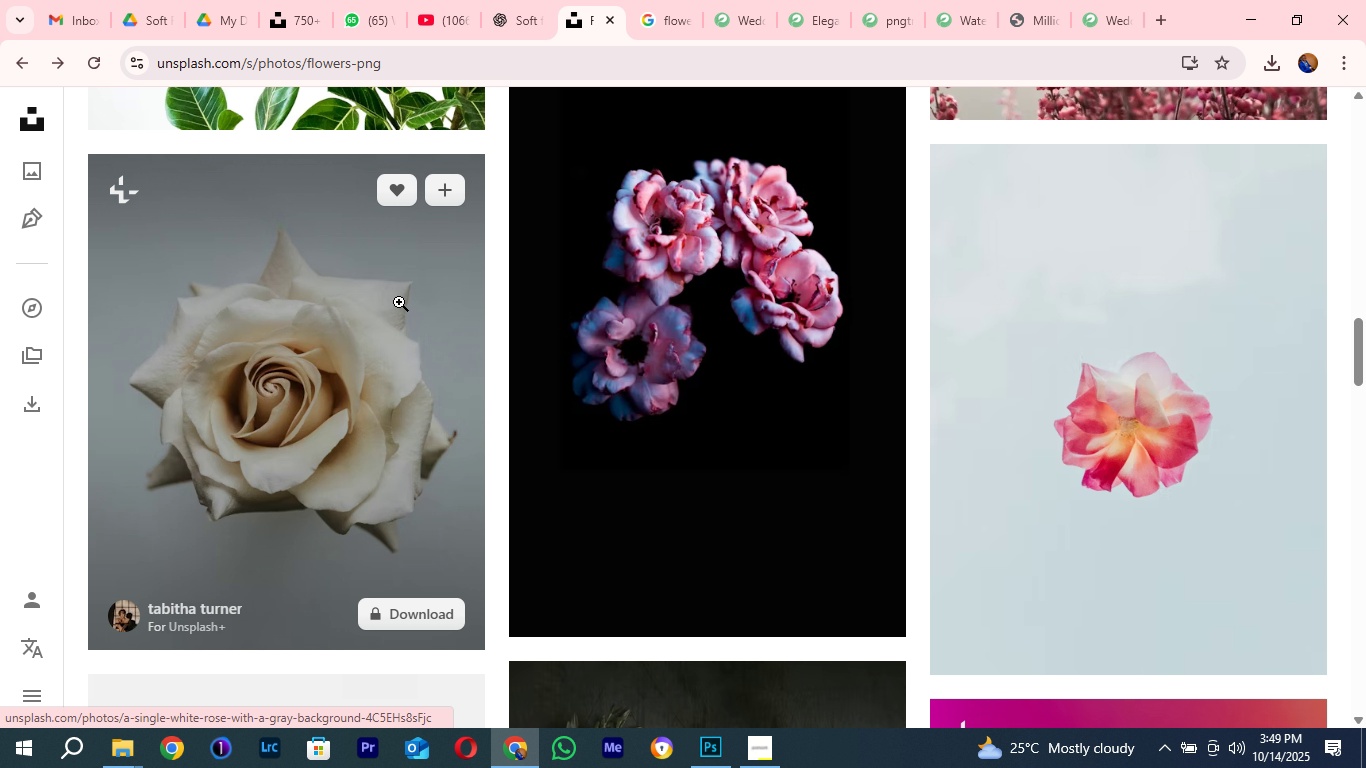 
scroll: coordinate [556, 423], scroll_direction: down, amount: 25.0
 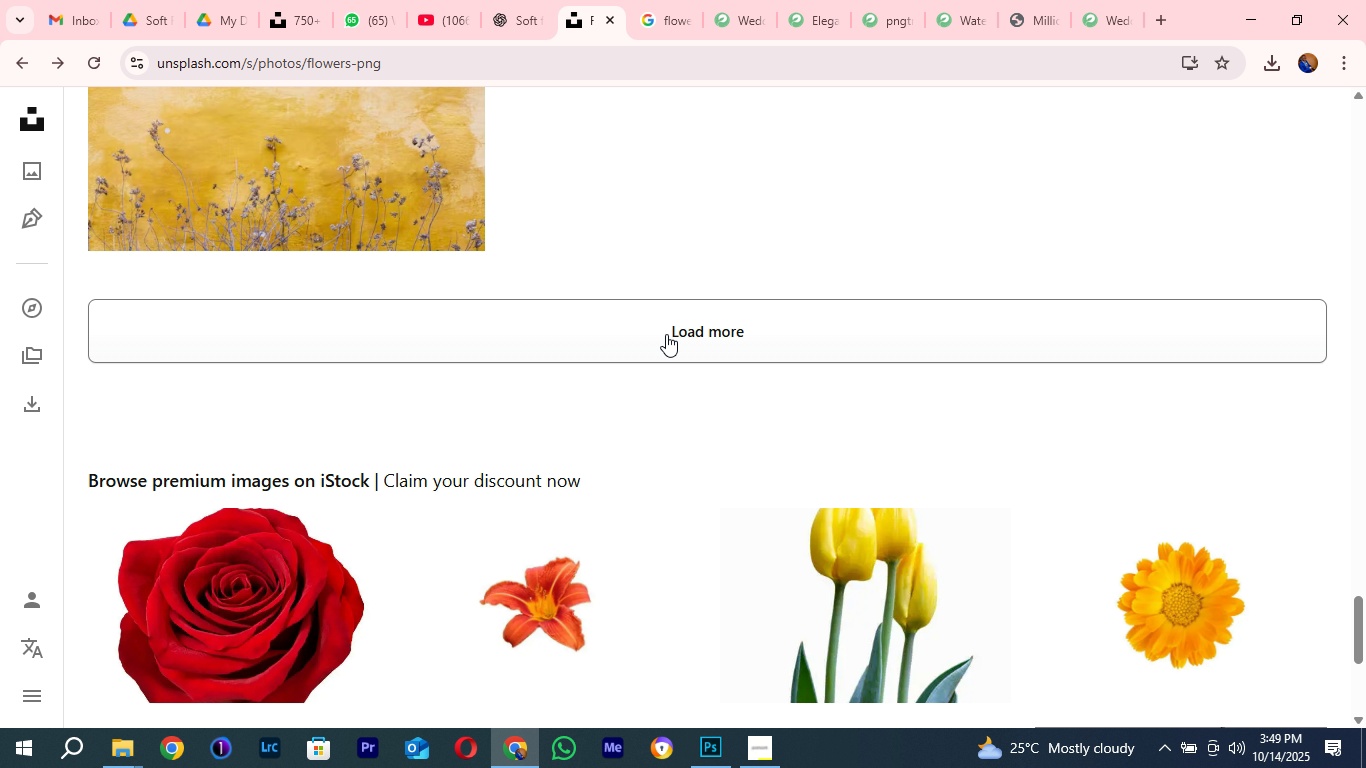 
left_click([666, 334])
 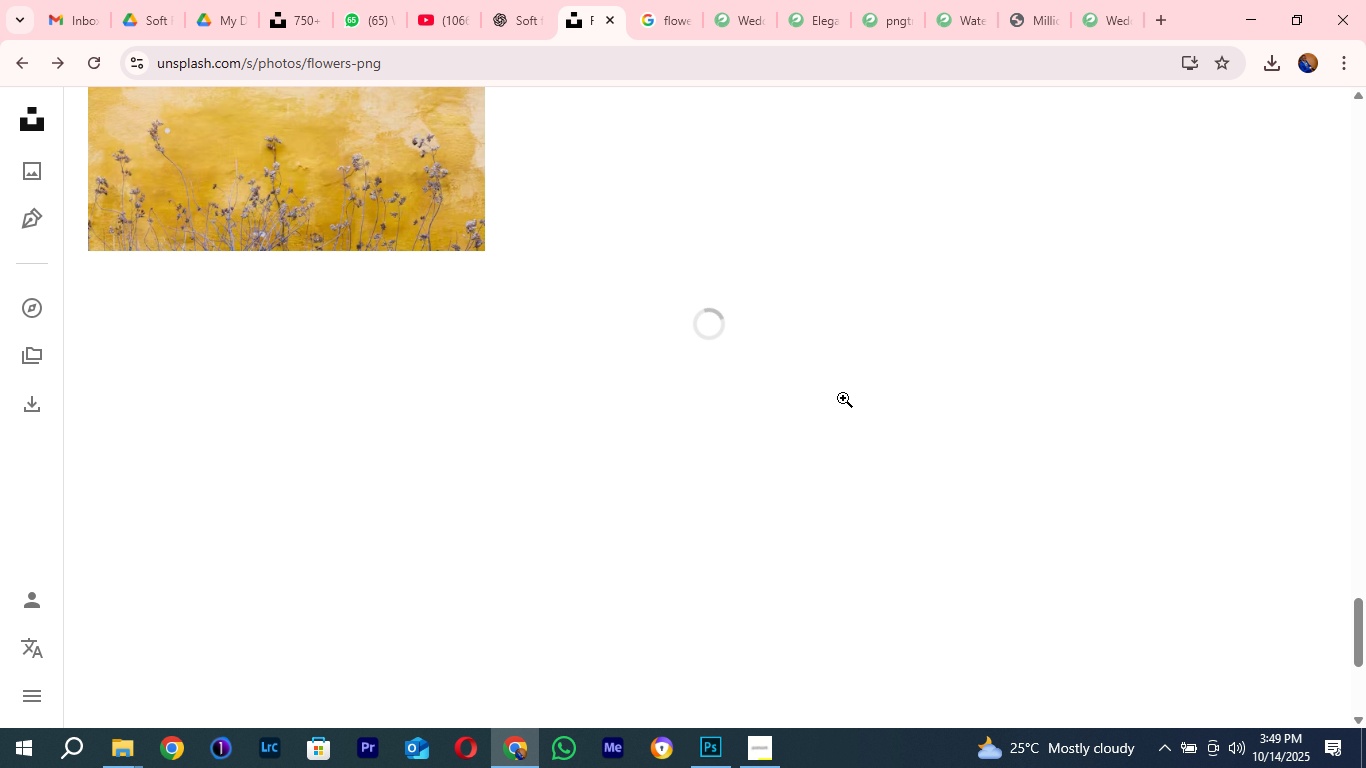 
scroll: coordinate [744, 357], scroll_direction: up, amount: 11.0
 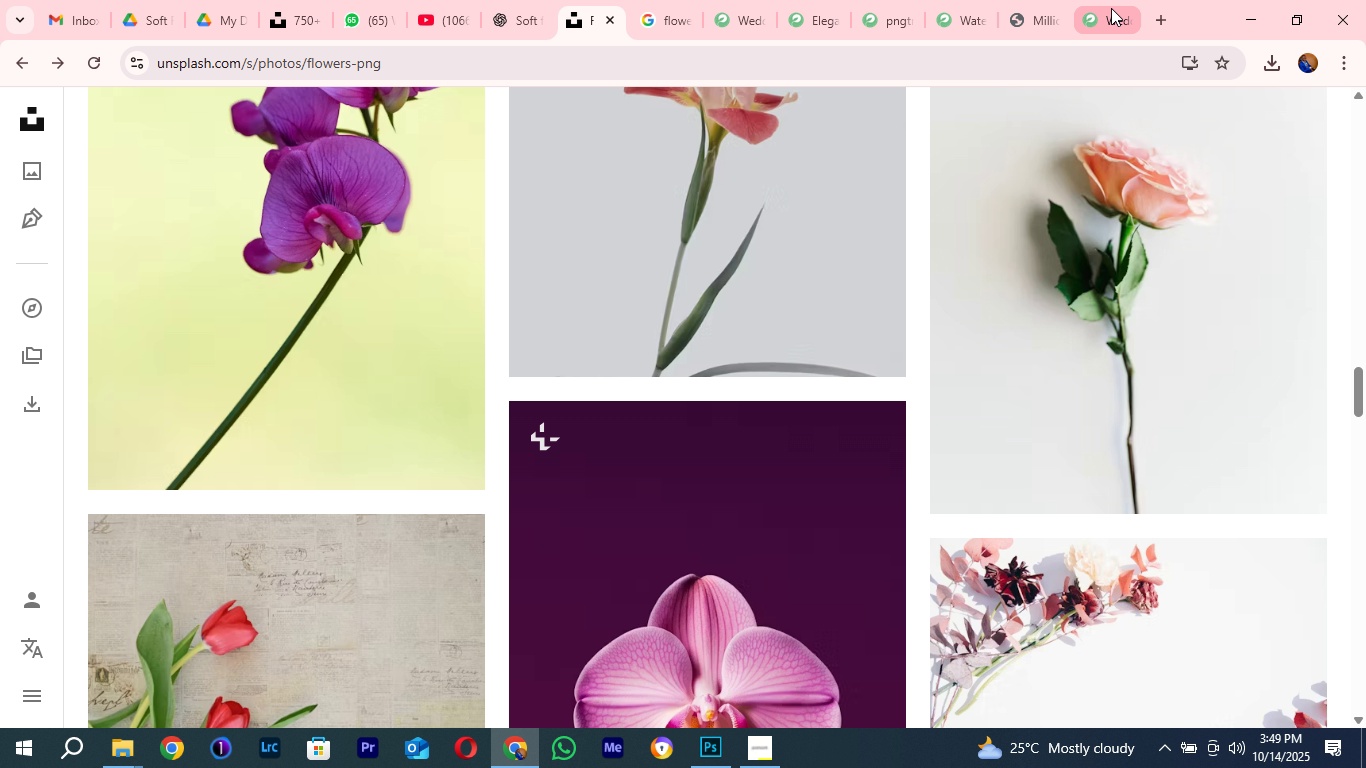 
left_click([1111, 8])
 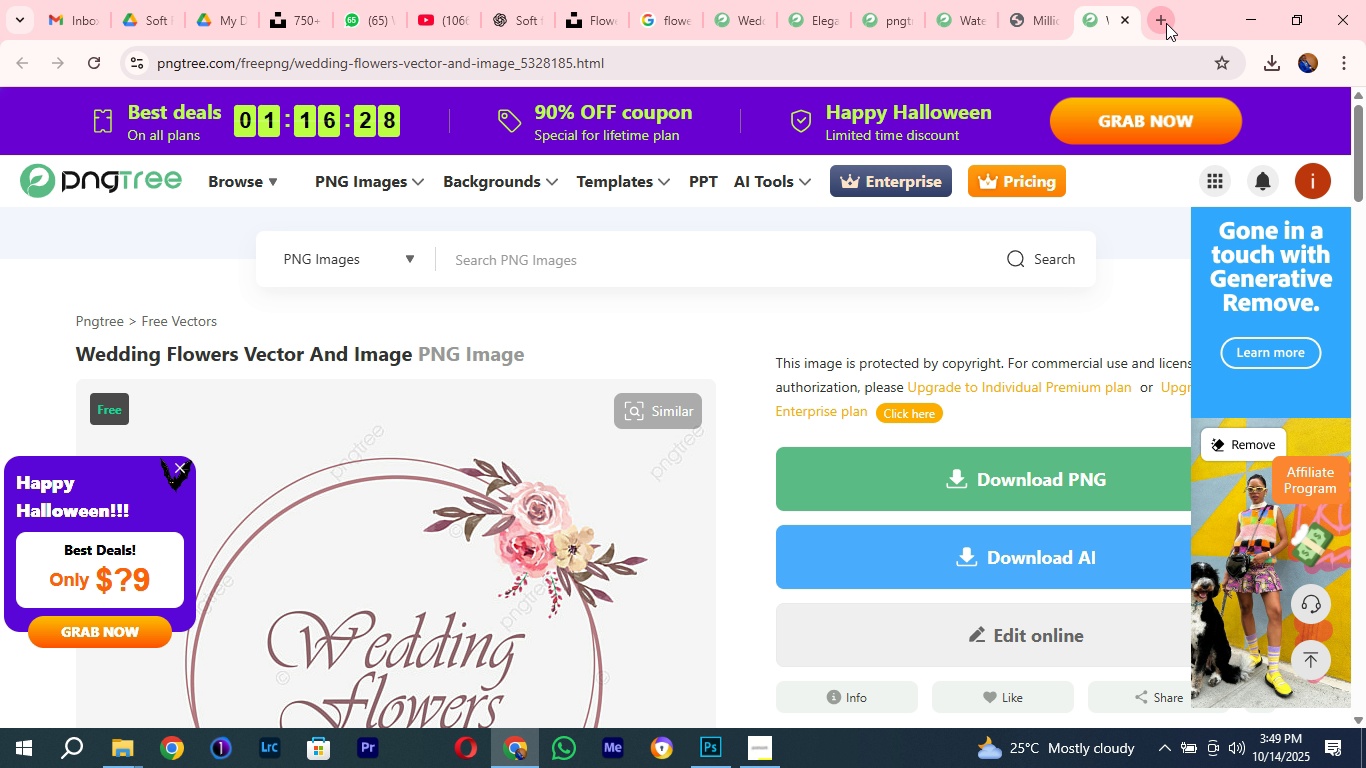 
left_click([1166, 23])
 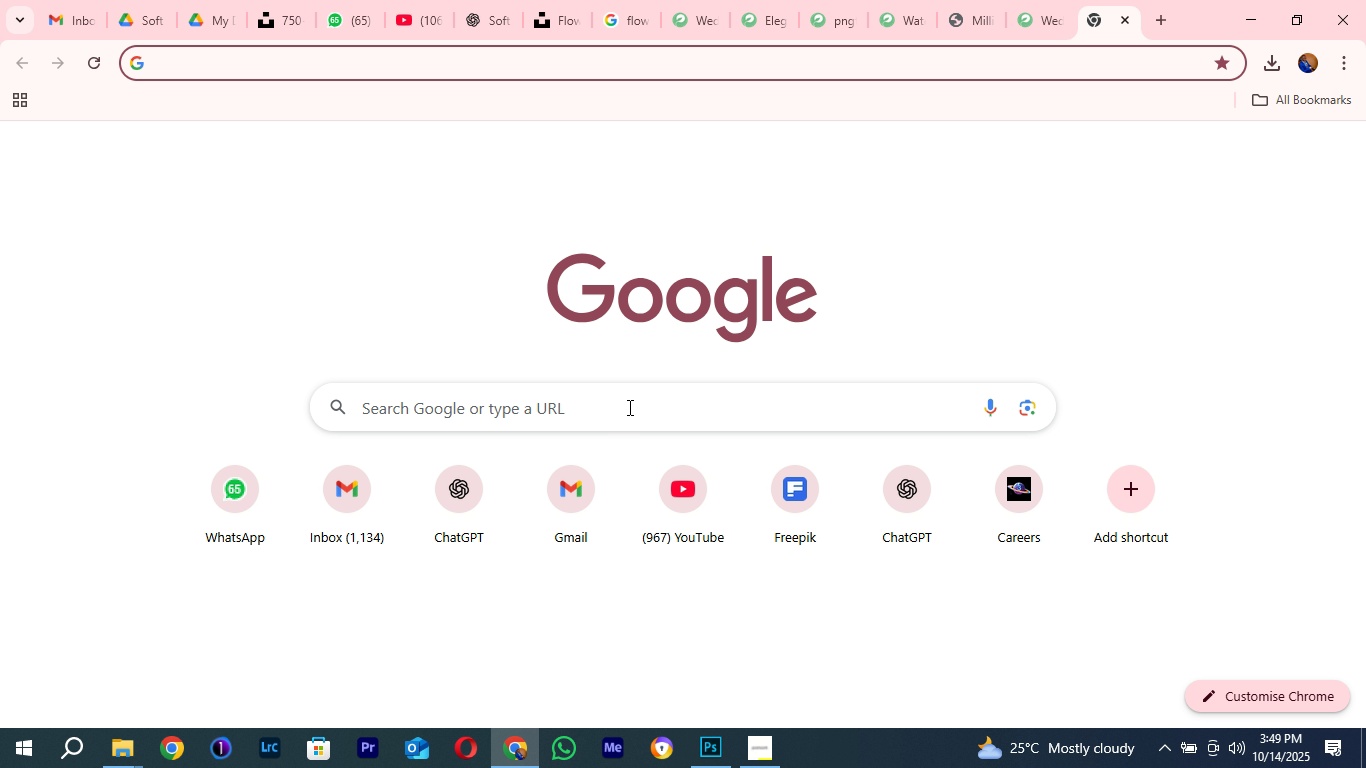 
left_click([585, 403])
 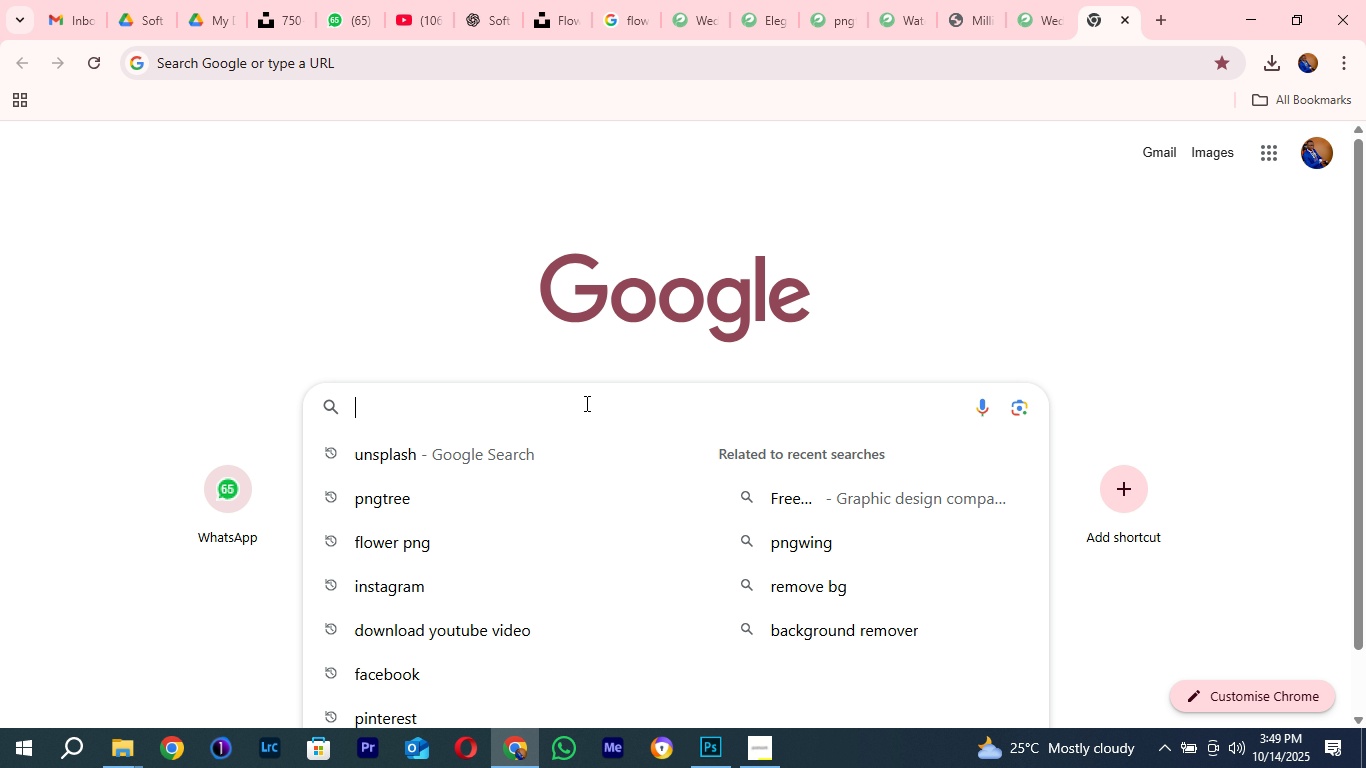 
type(downloa )
key(Backspace)
type(d wdding photos)
 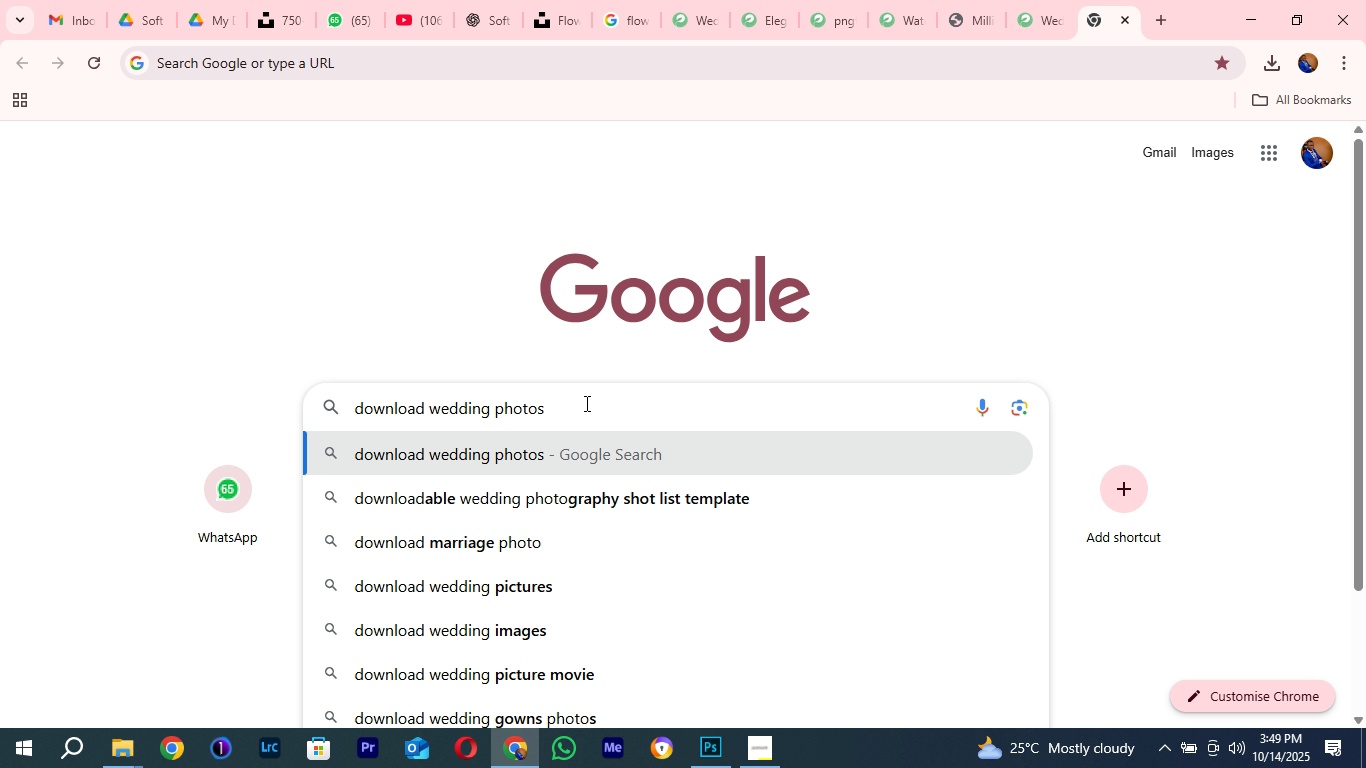 
hold_key(key=E, duration=0.38)
 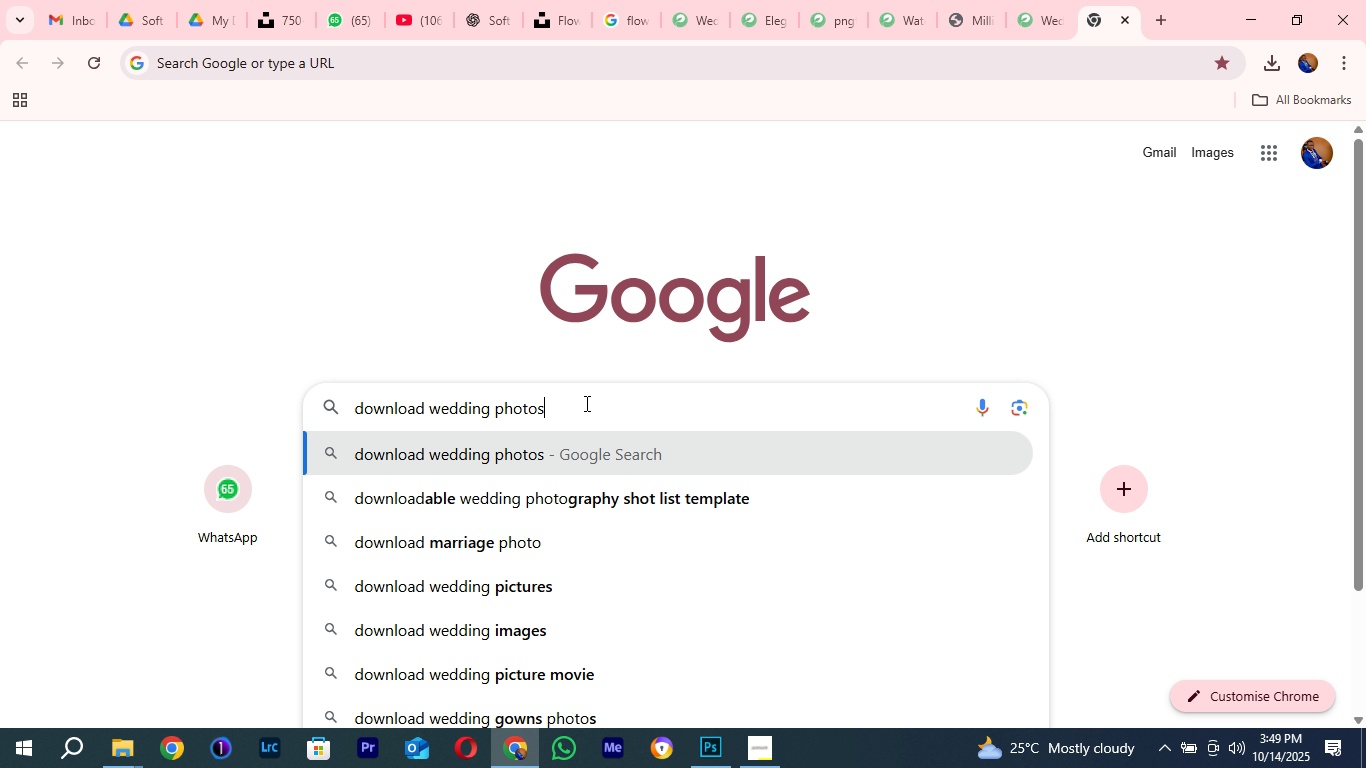 
key(Enter)
 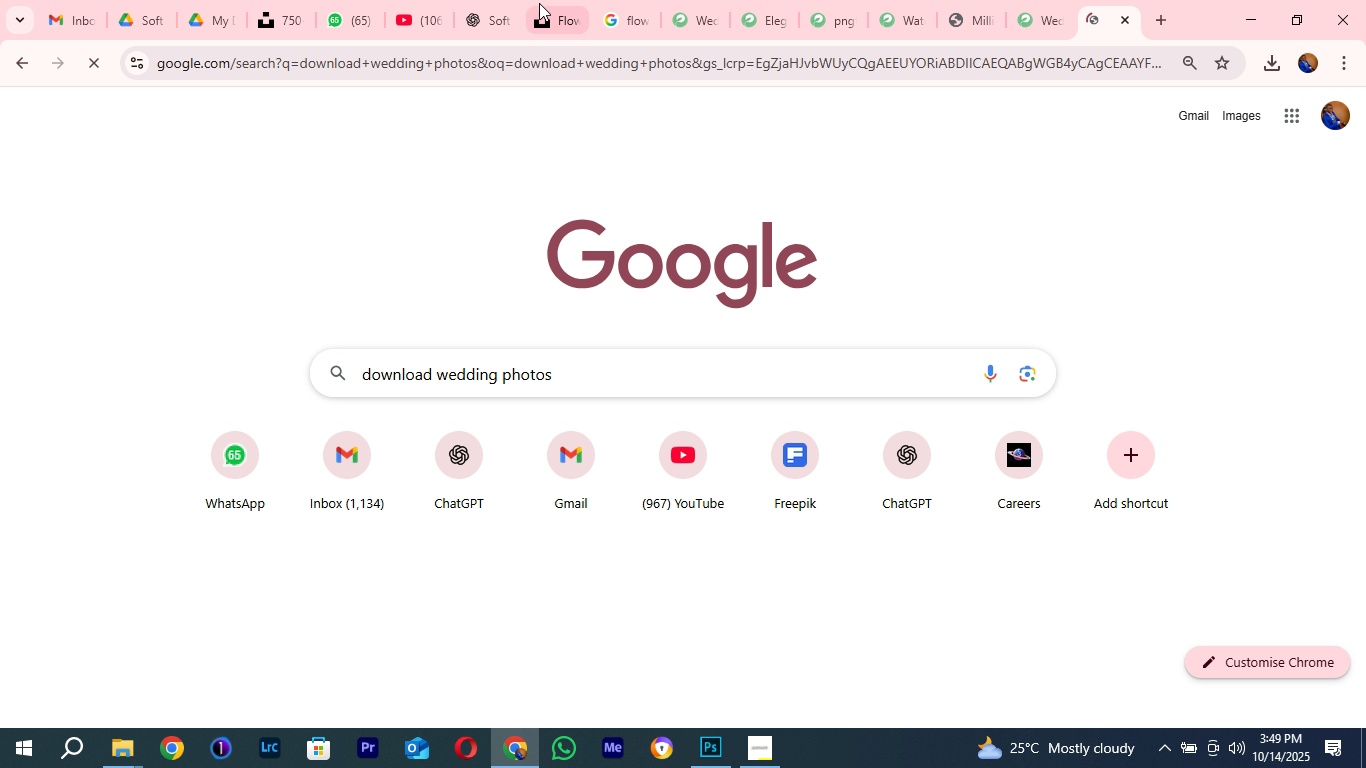 
left_click([539, 3])
 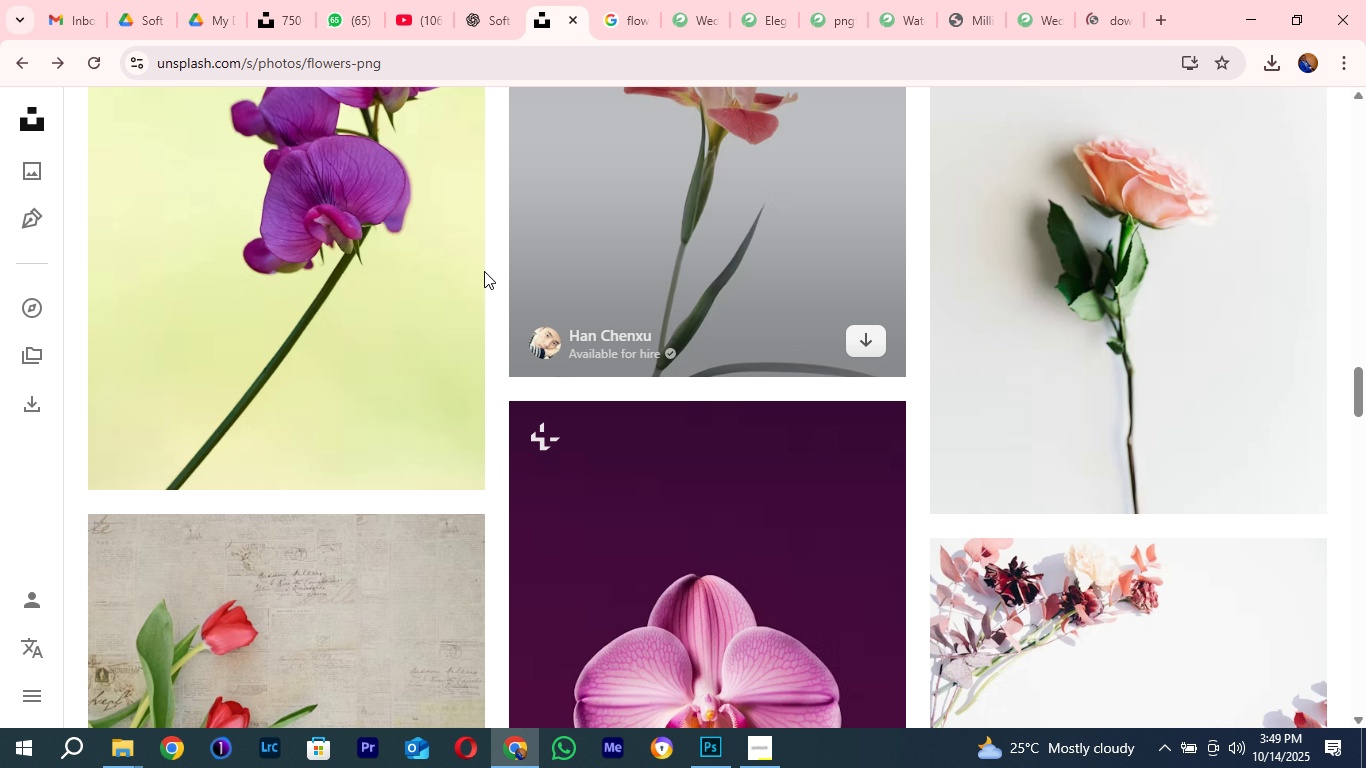 
scroll: coordinate [373, 203], scroll_direction: up, amount: 13.0
 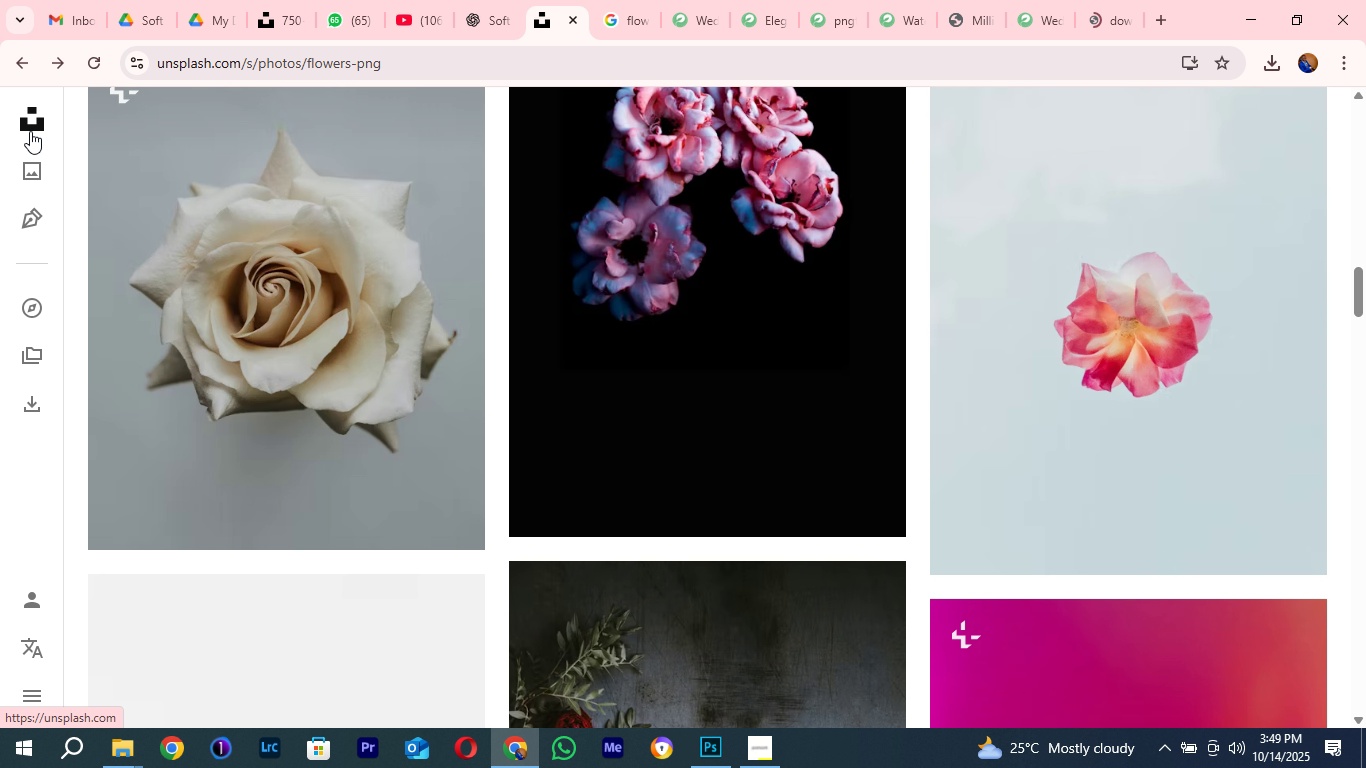 
left_click([30, 131])
 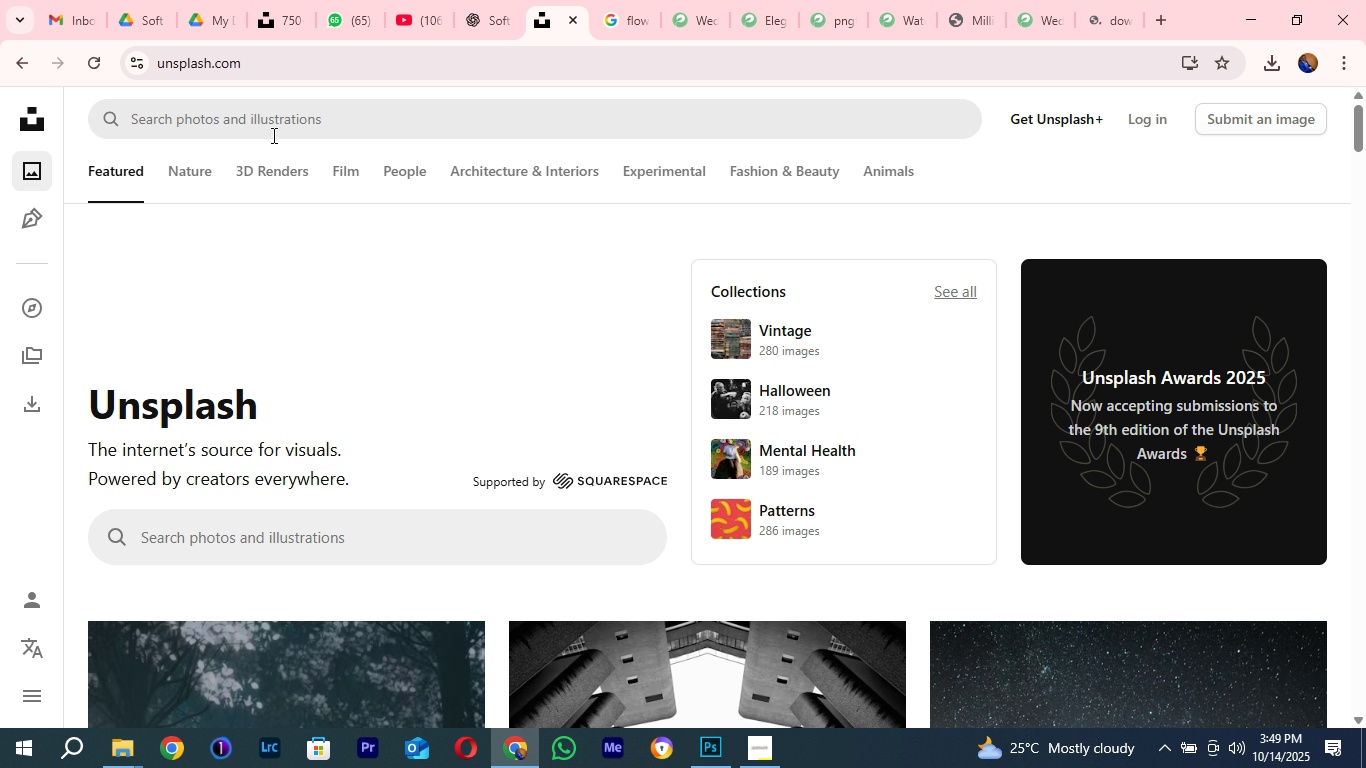 
left_click([269, 131])
 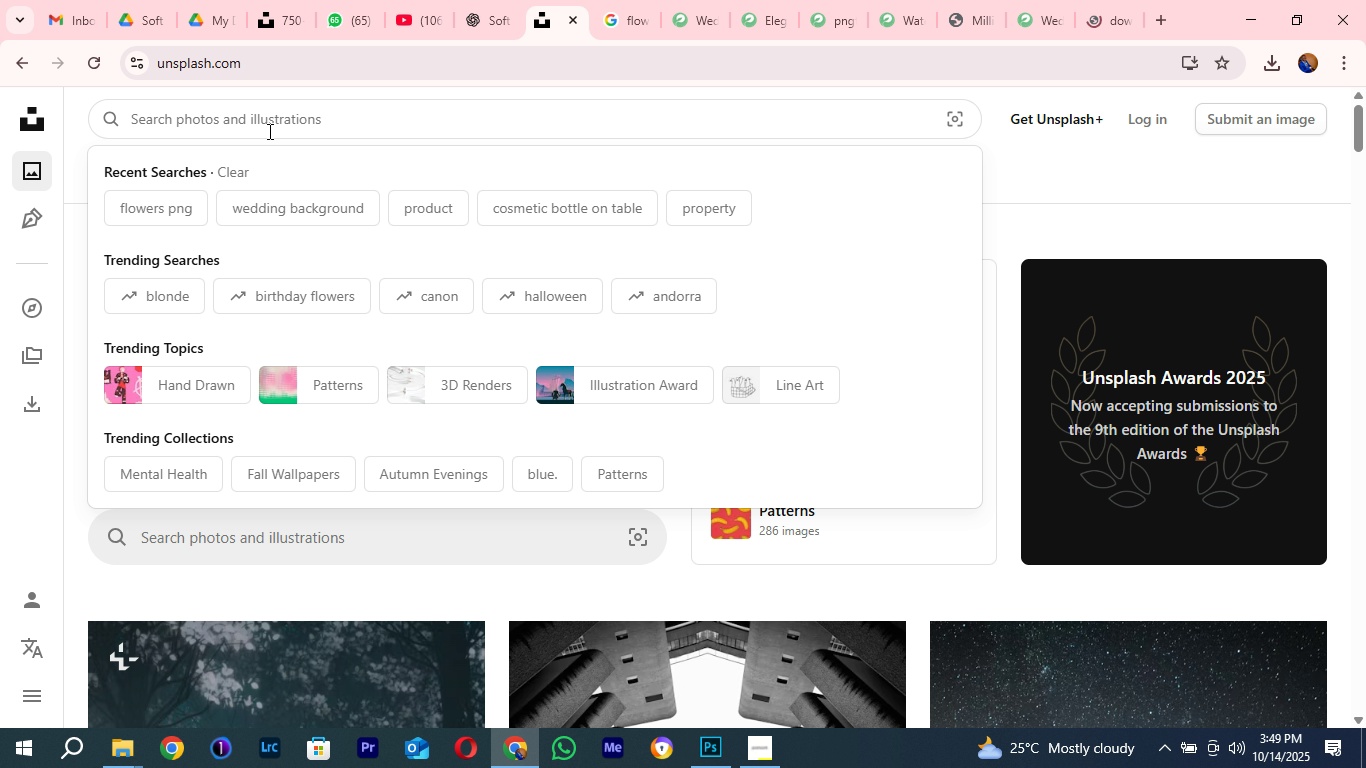 
type(wedding decota)
key(Backspace)
key(Backspace)
type(ration)
 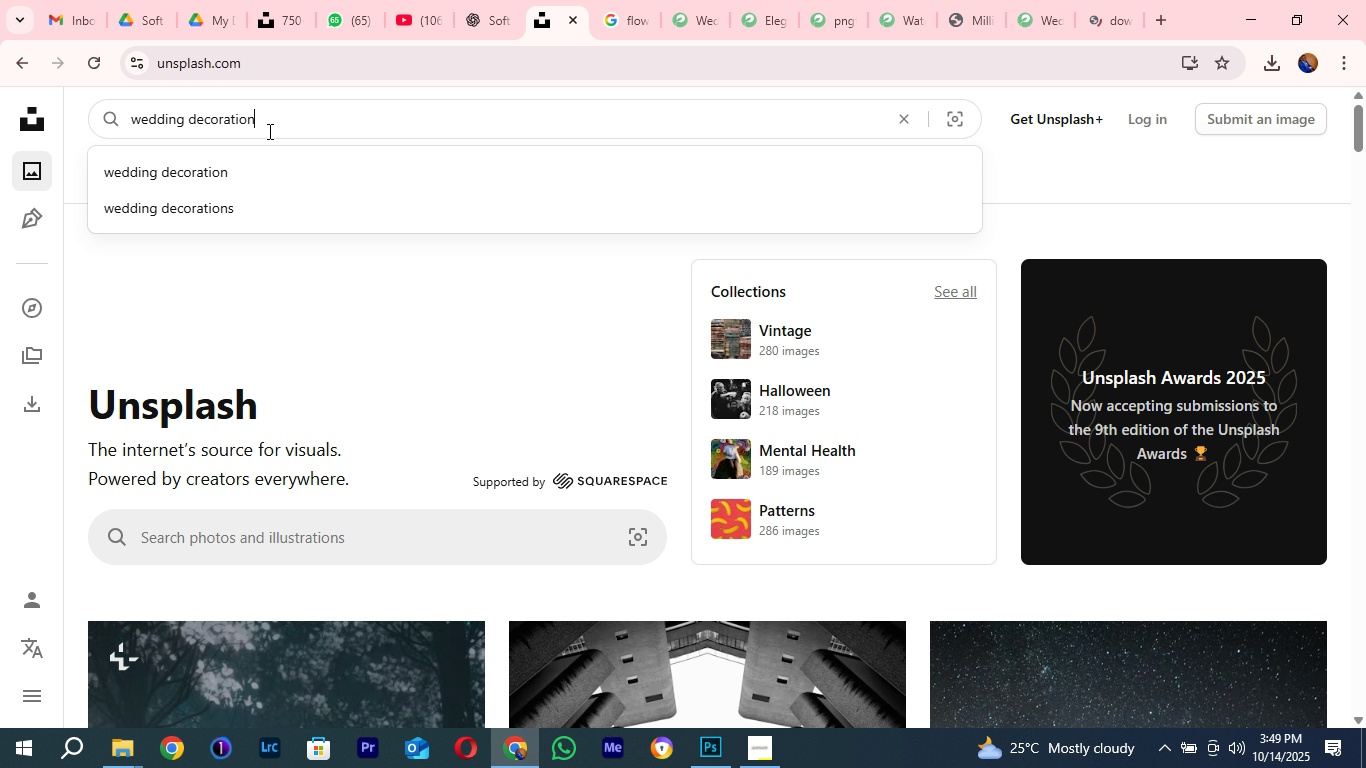 
key(Enter)
 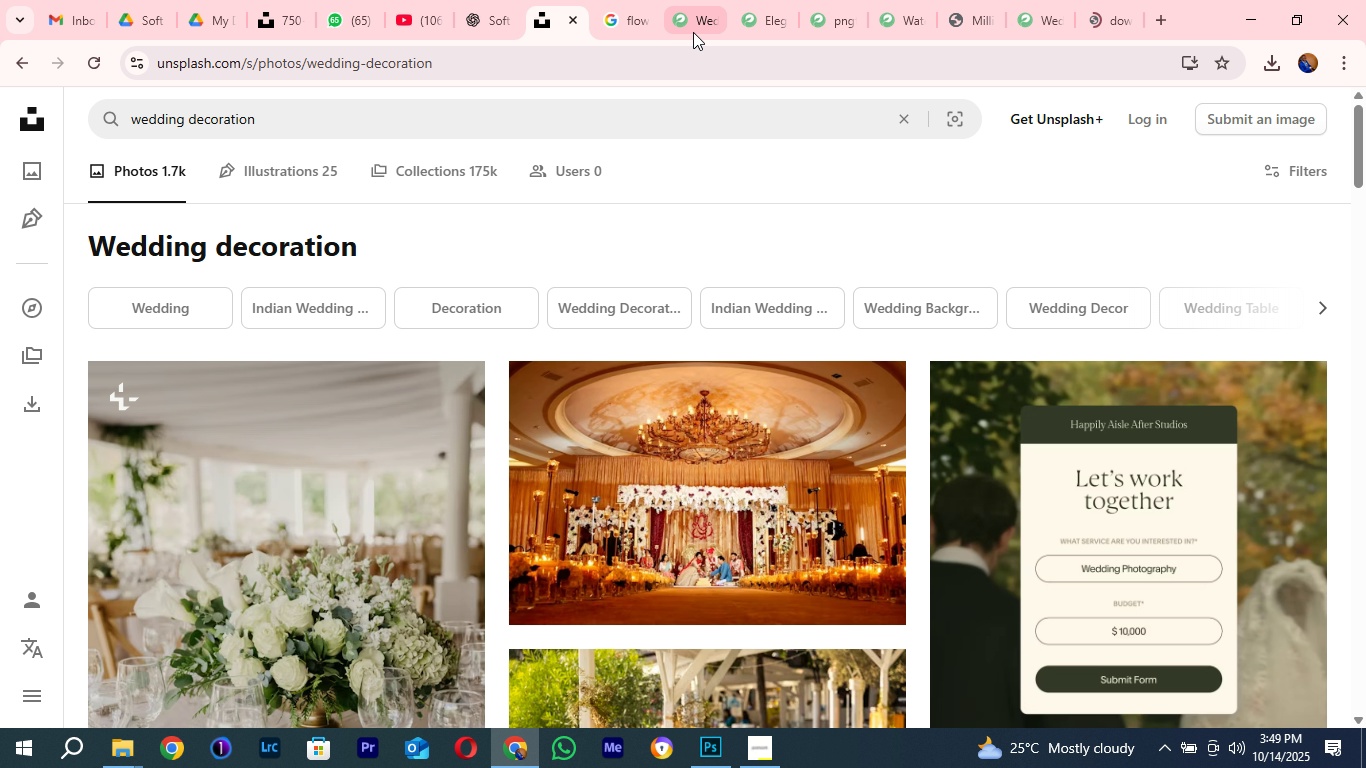 
scroll: coordinate [925, 585], scroll_direction: down, amount: 13.0
 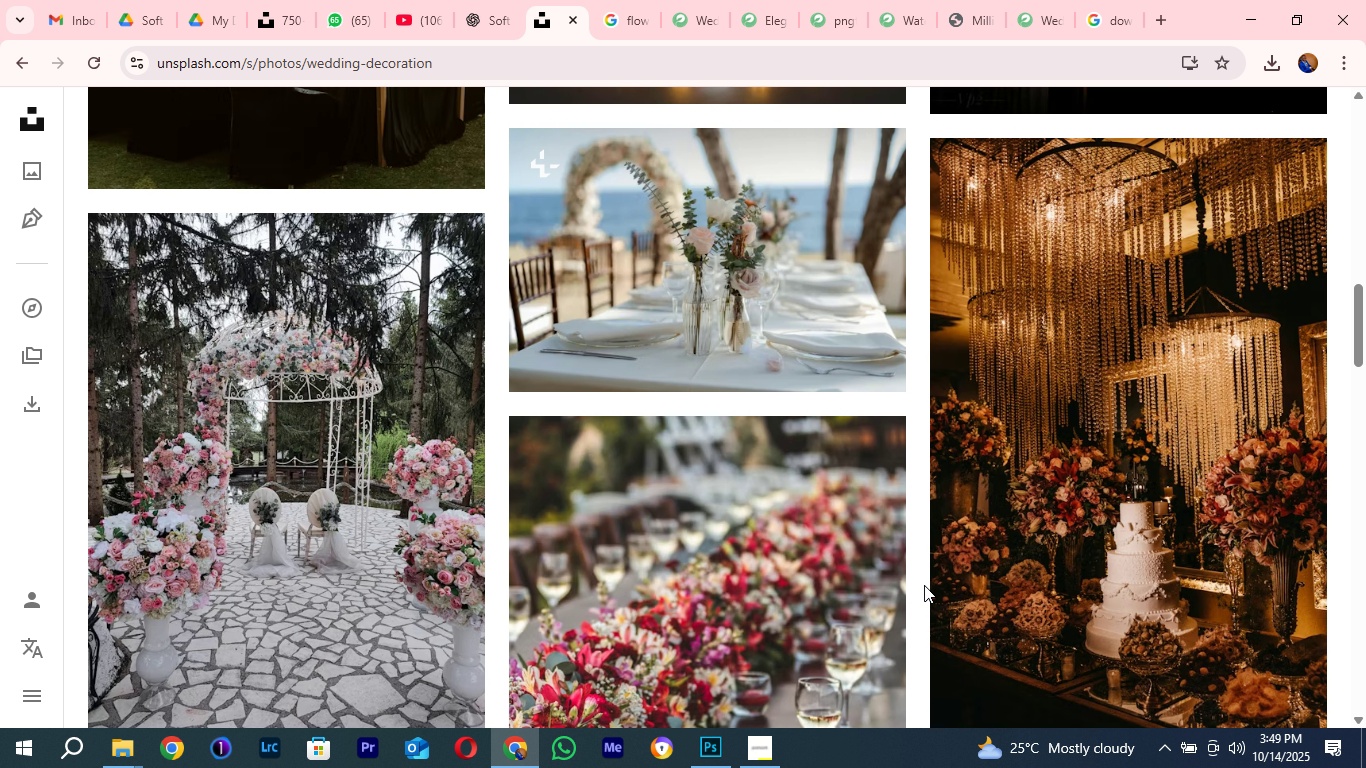 
scroll: coordinate [924, 585], scroll_direction: up, amount: 5.0
 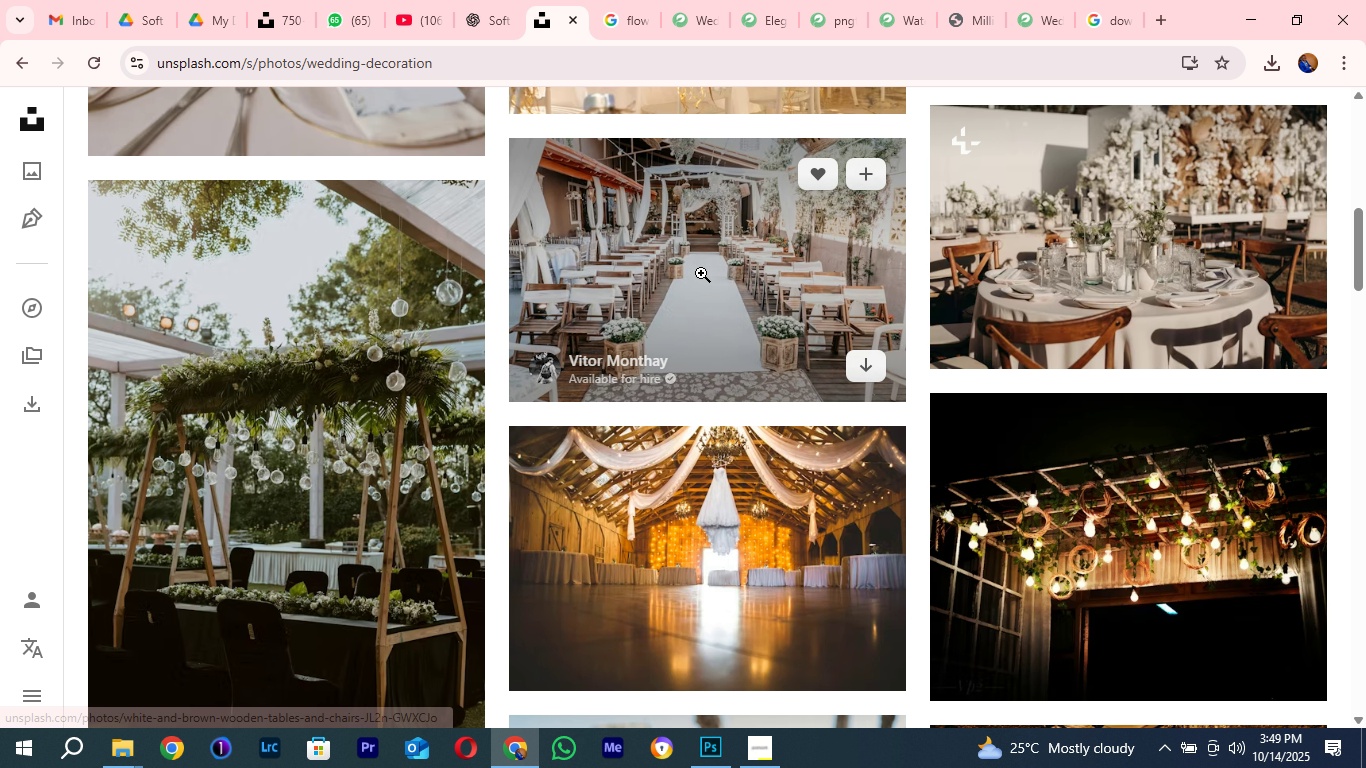 
left_click([701, 273])
 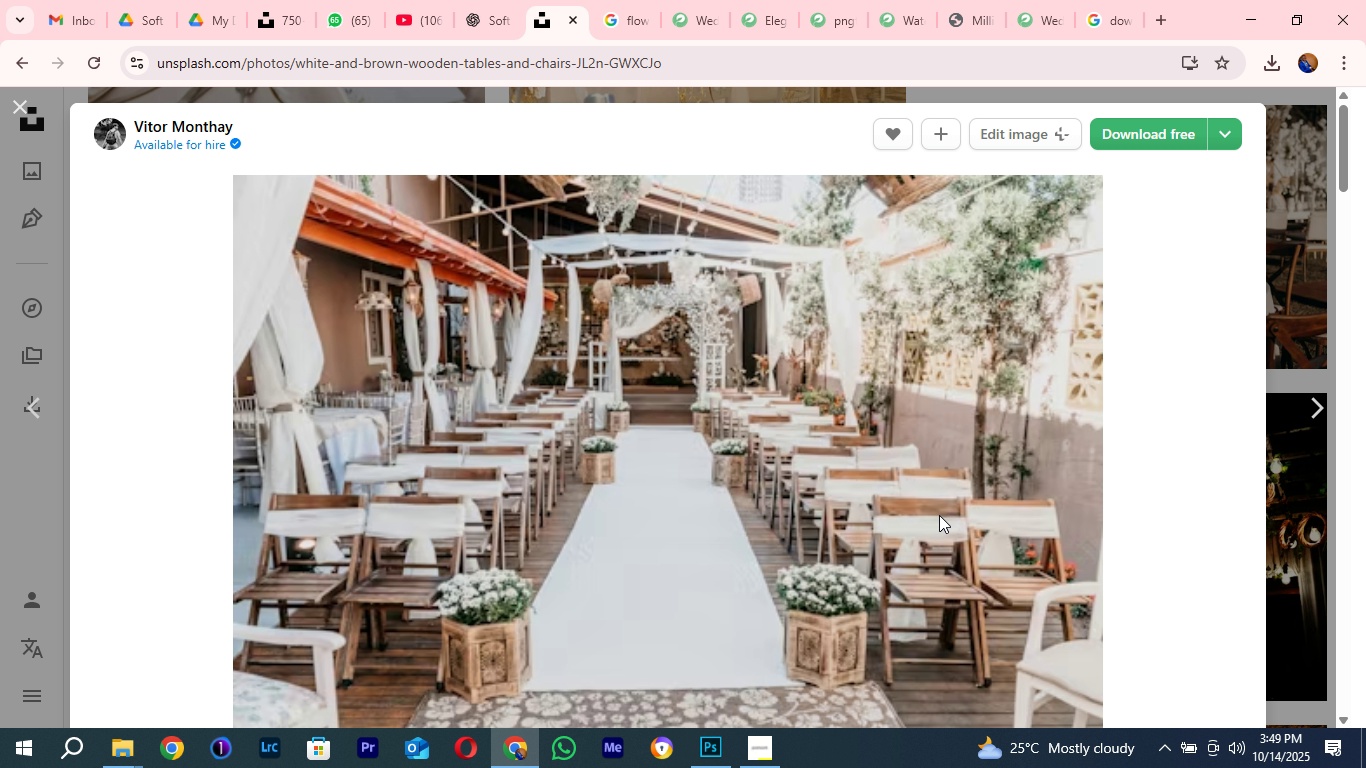 
scroll: coordinate [907, 527], scroll_direction: none, amount: 0.0
 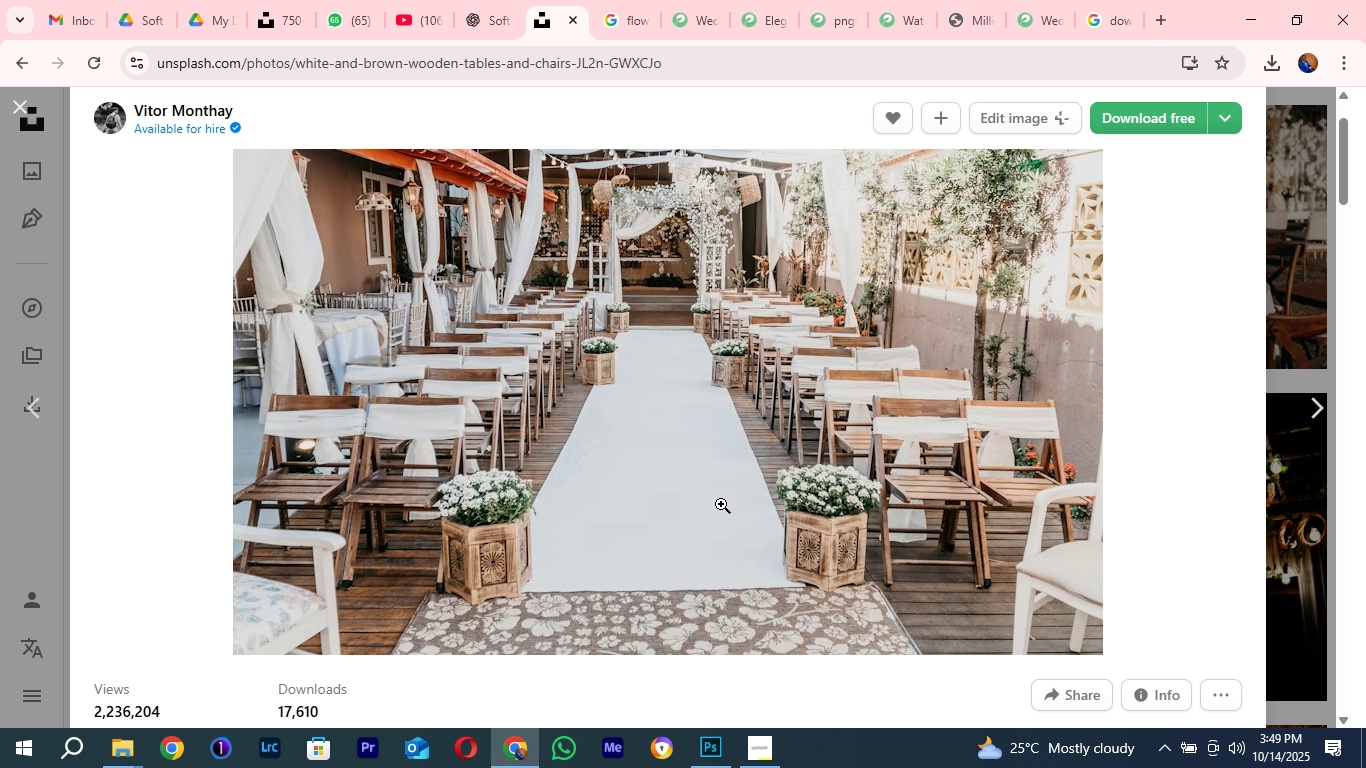 
scroll: coordinate [721, 449], scroll_direction: up, amount: 1.0
 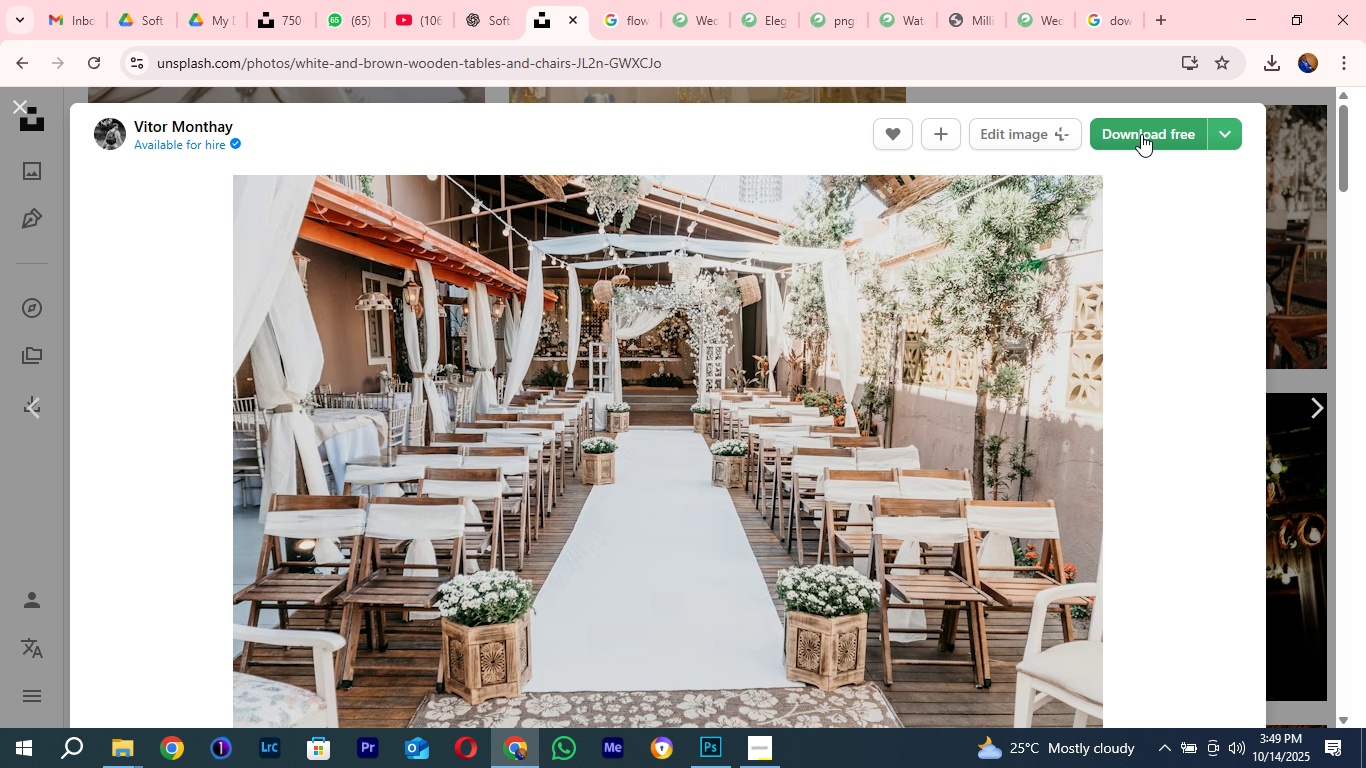 
left_click([1141, 134])
 